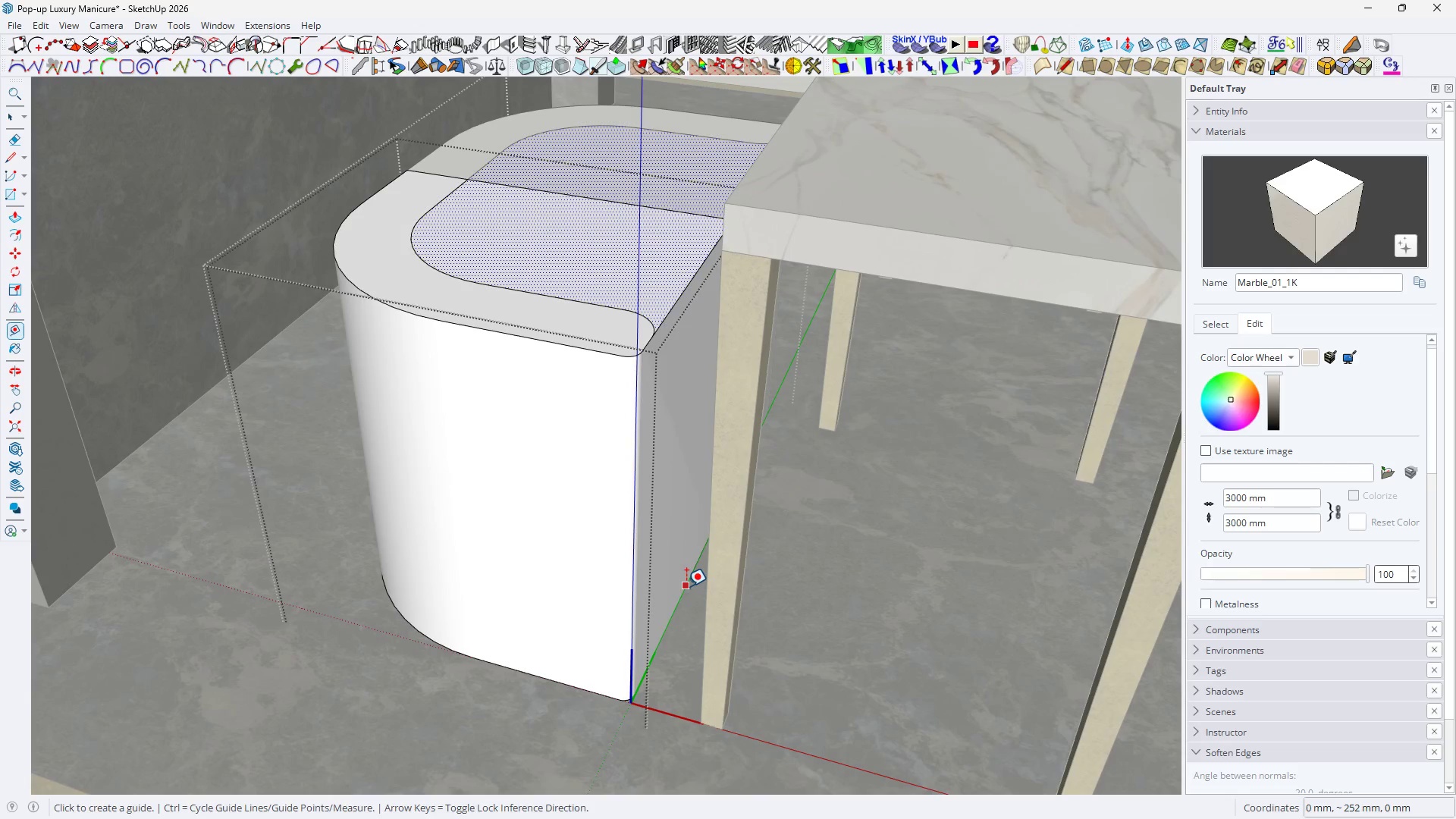 
left_click([686, 586])
 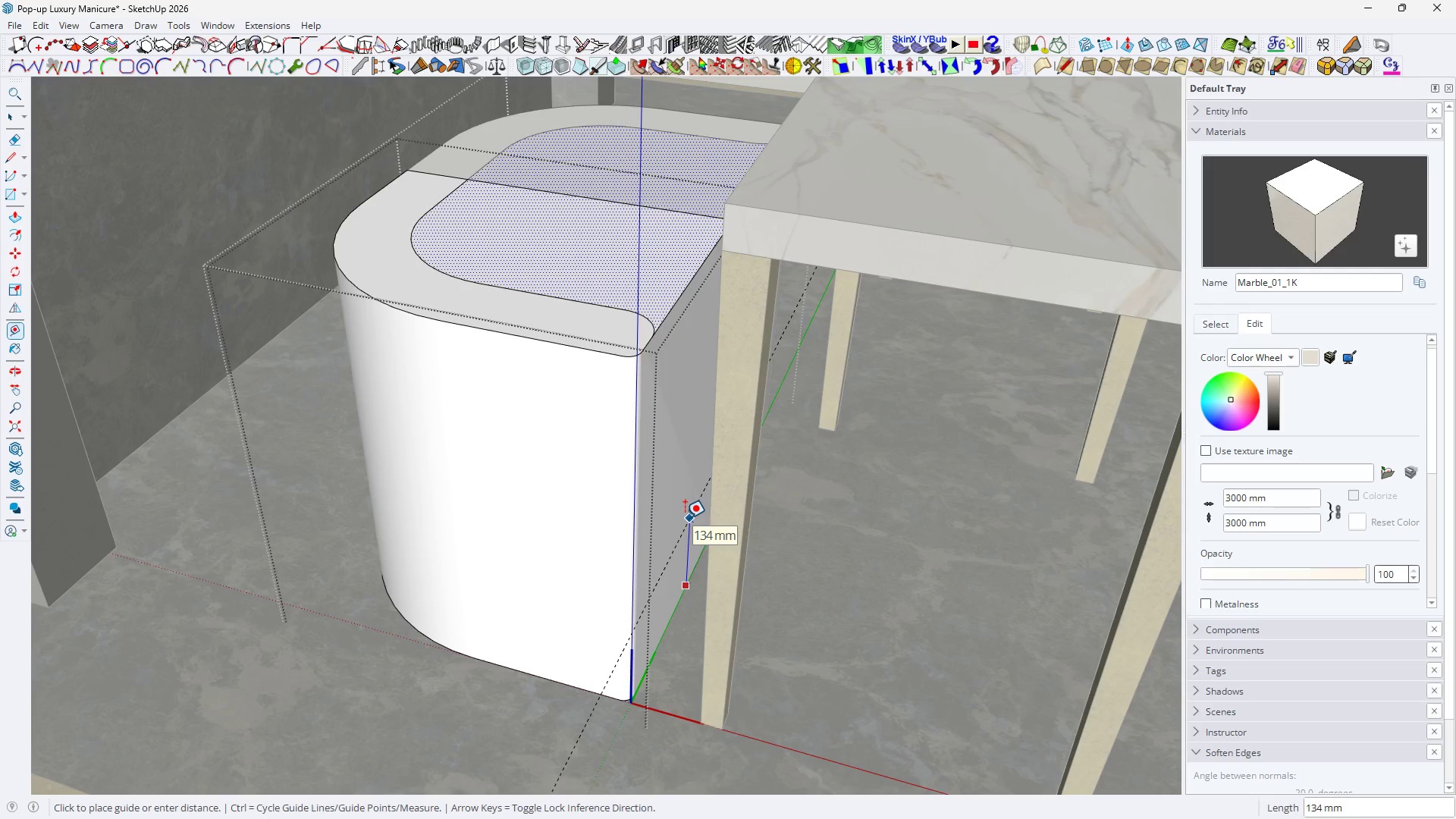 
type(500)
 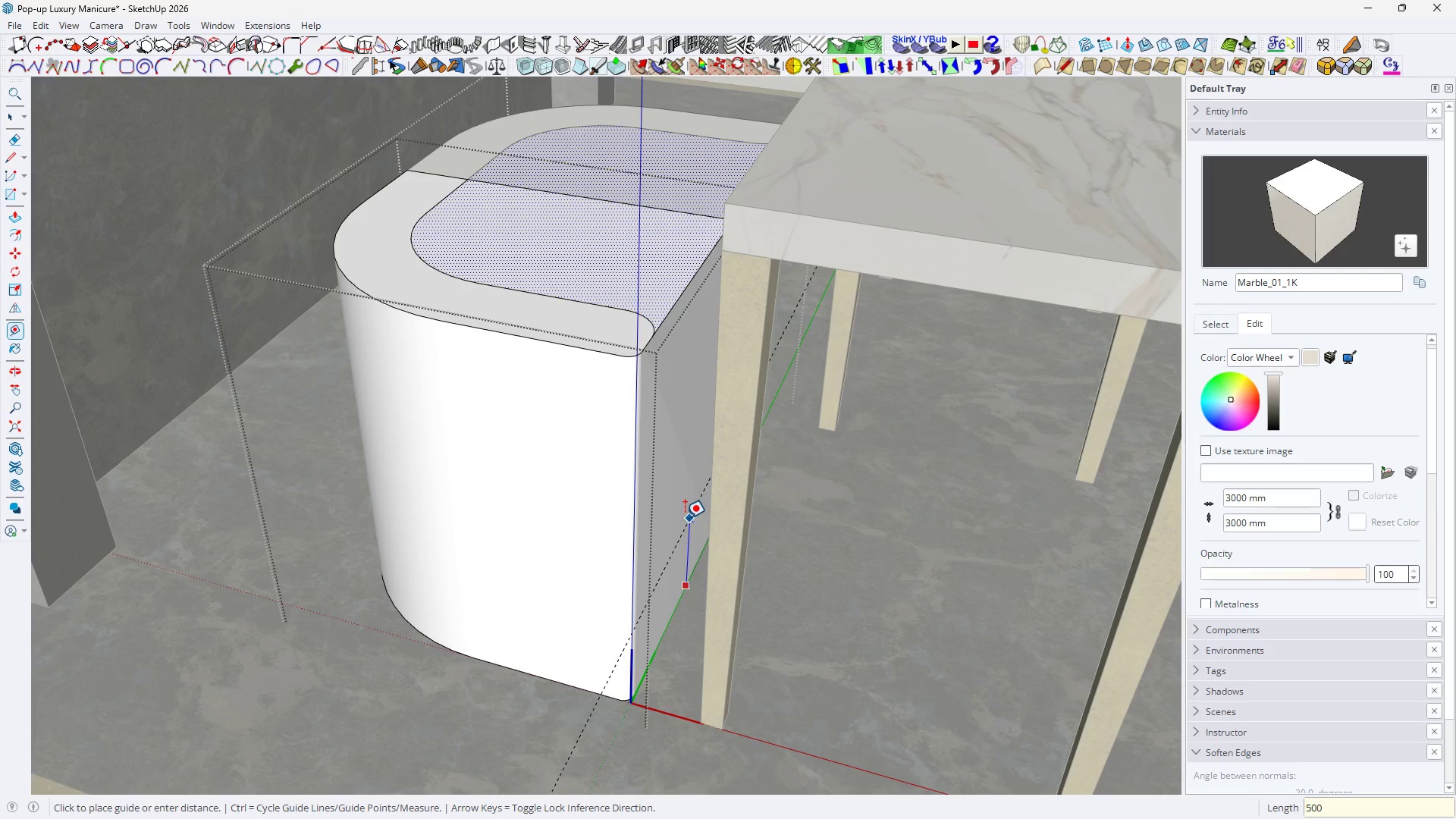 
key(Enter)
 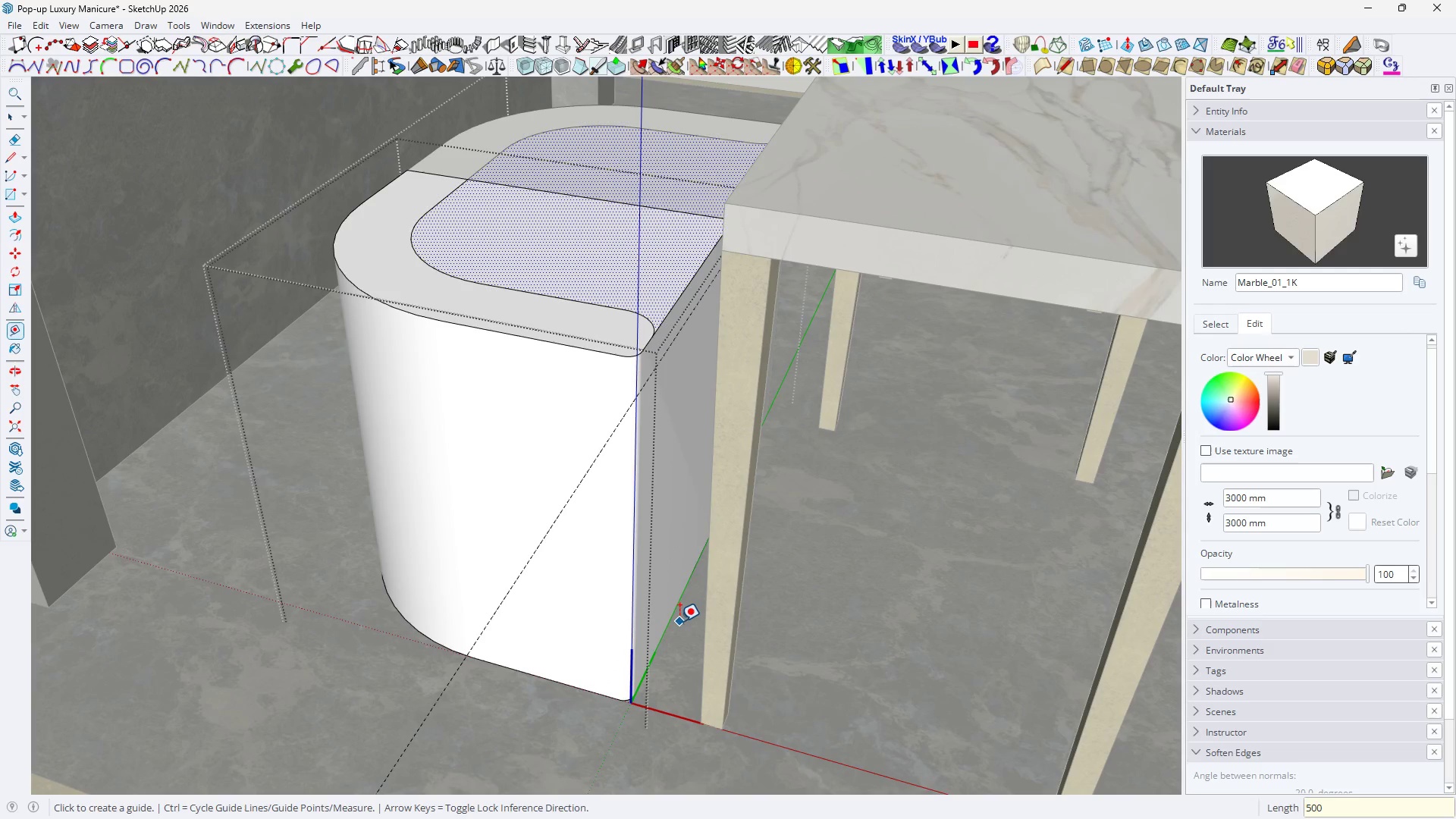 
key(Control+ControlLeft)
 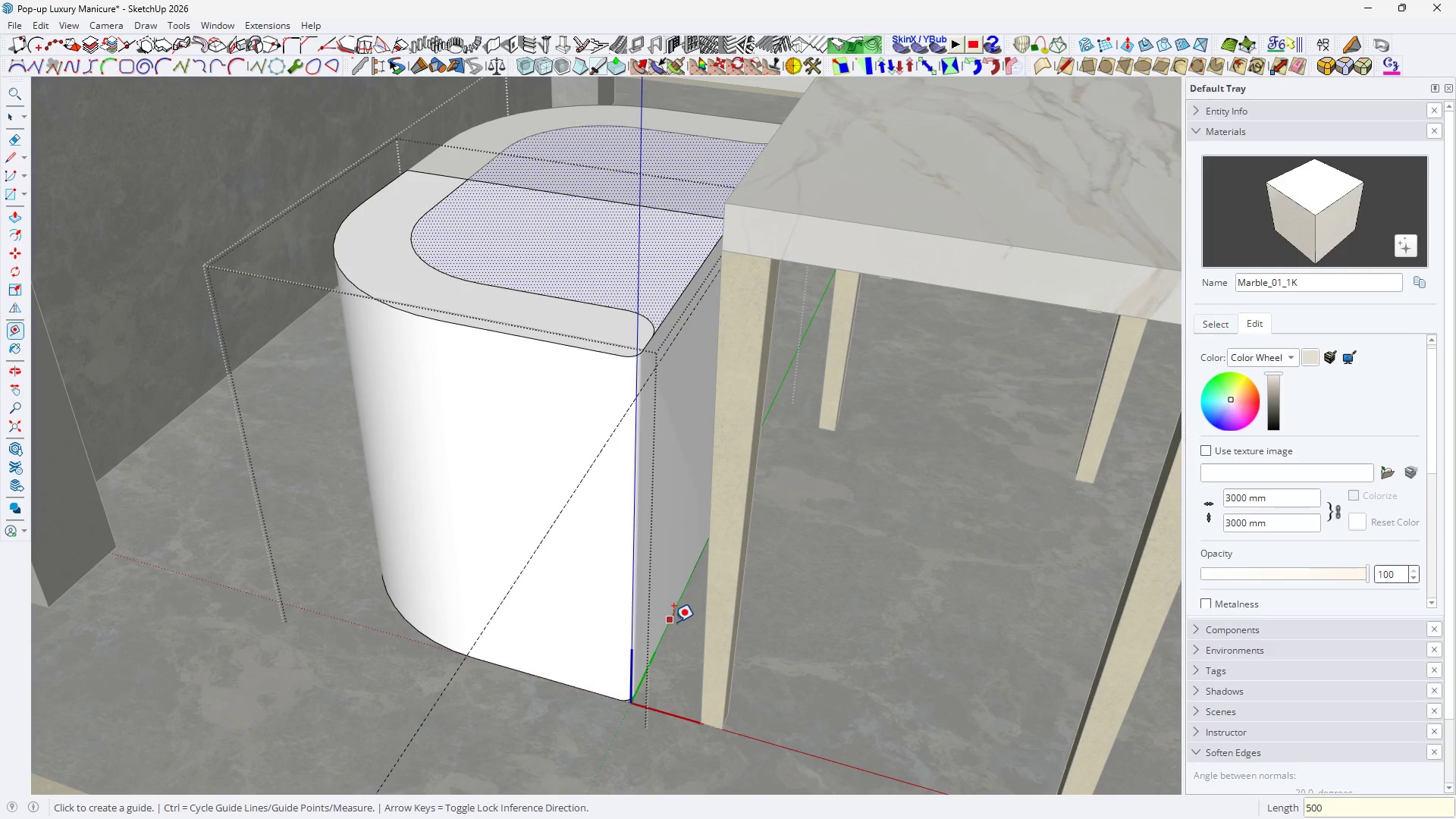 
key(Control+Z)
 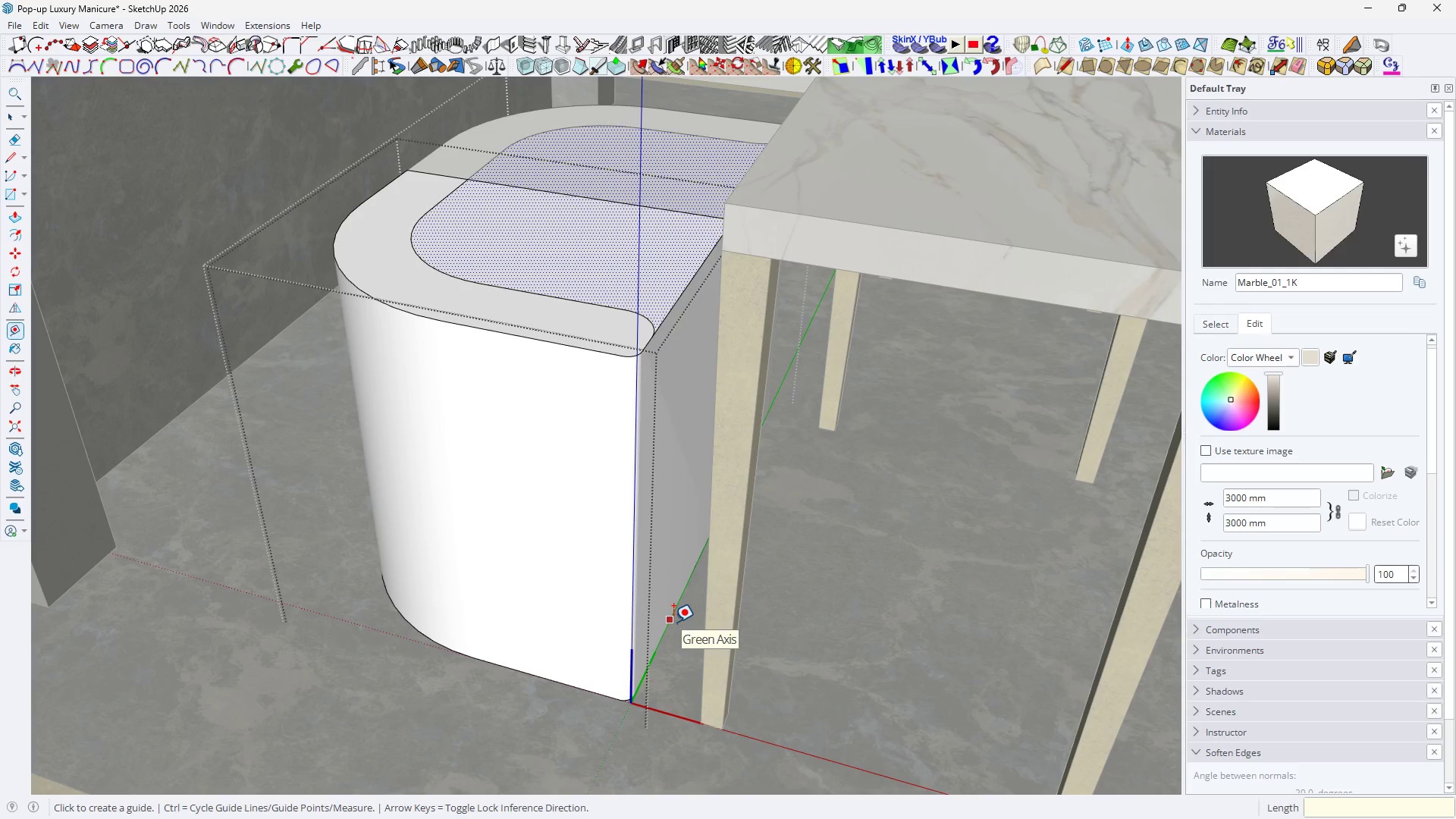 
left_click([673, 621])
 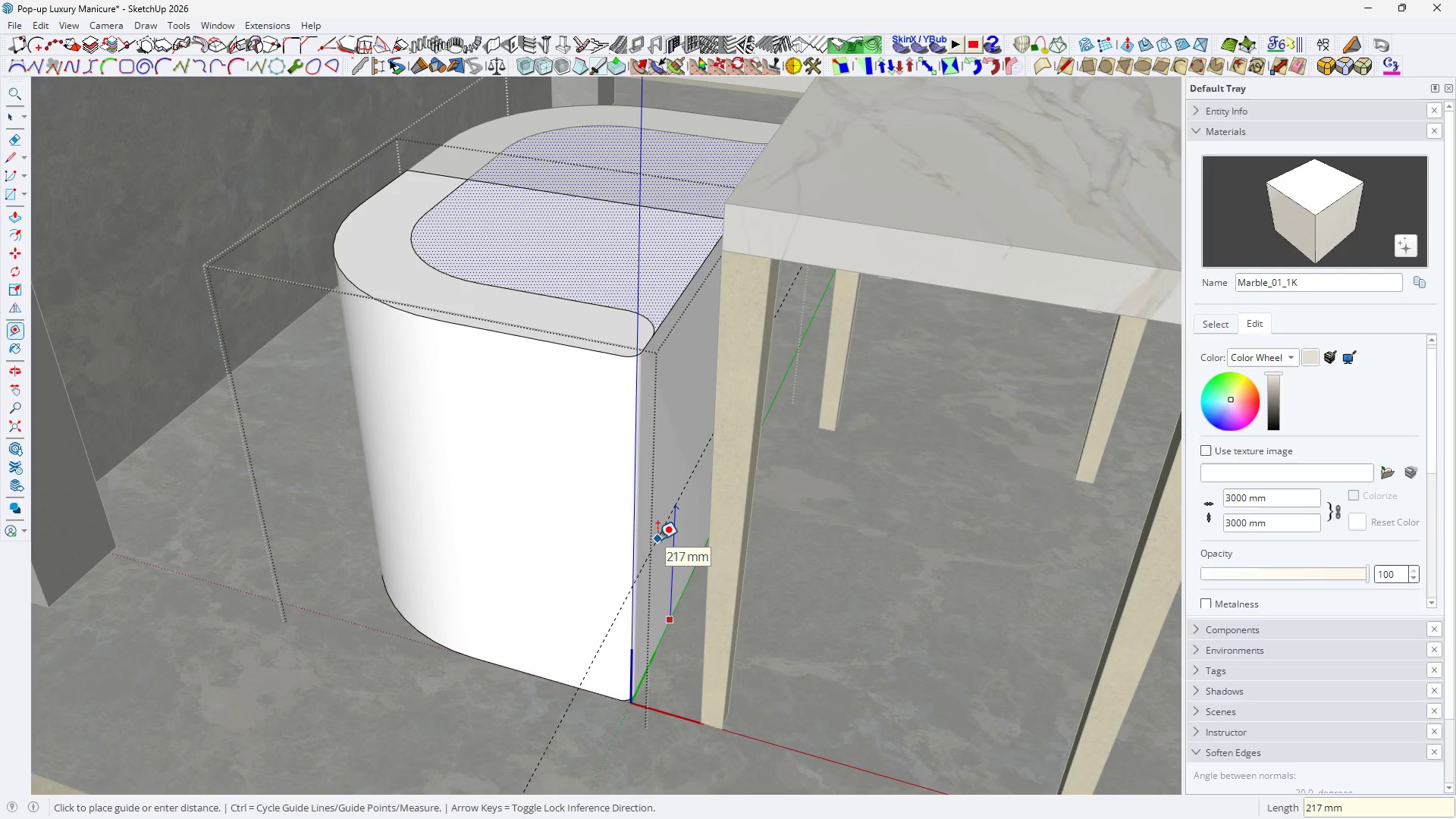 
type(350)
 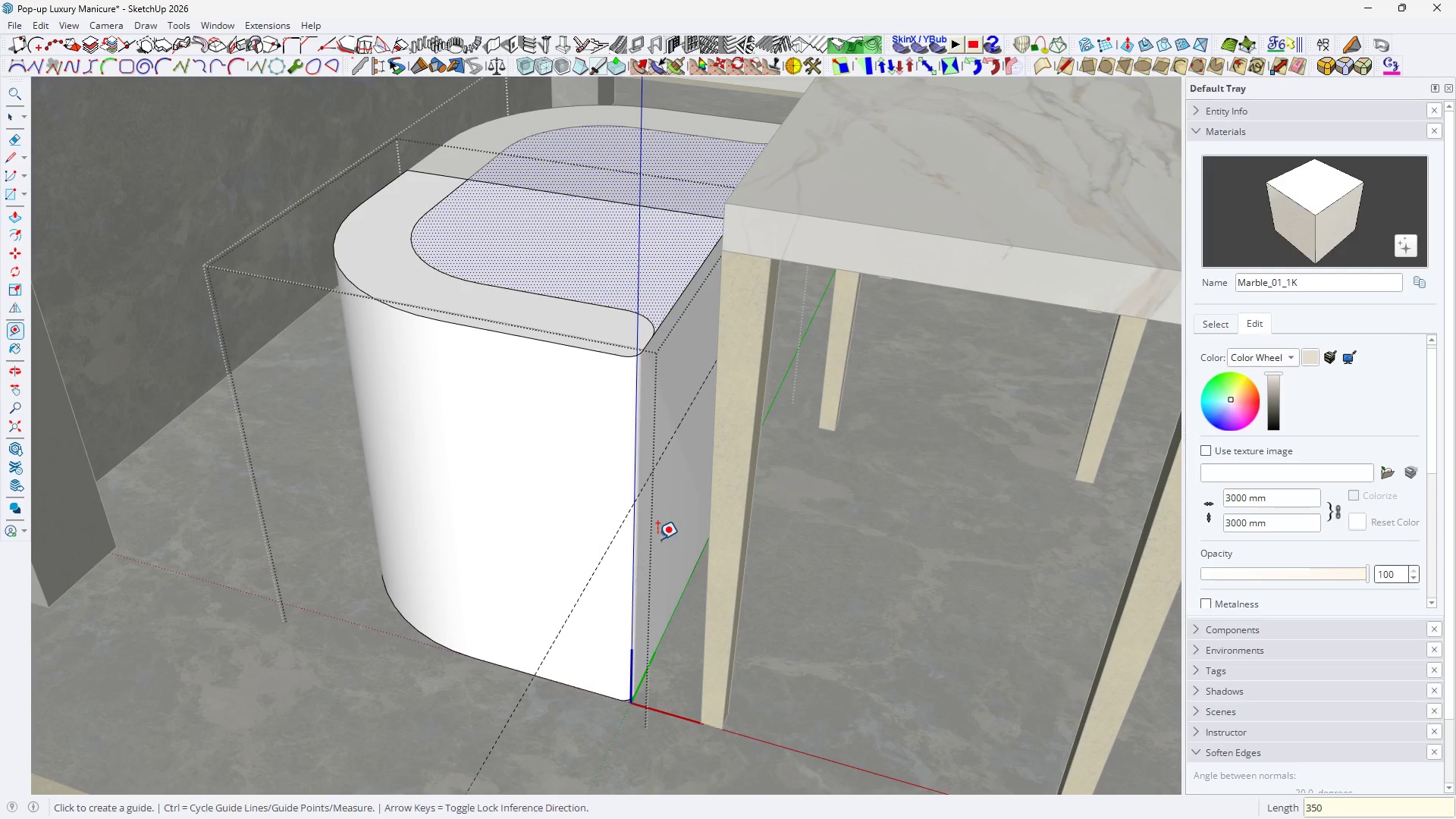 
key(Enter)
 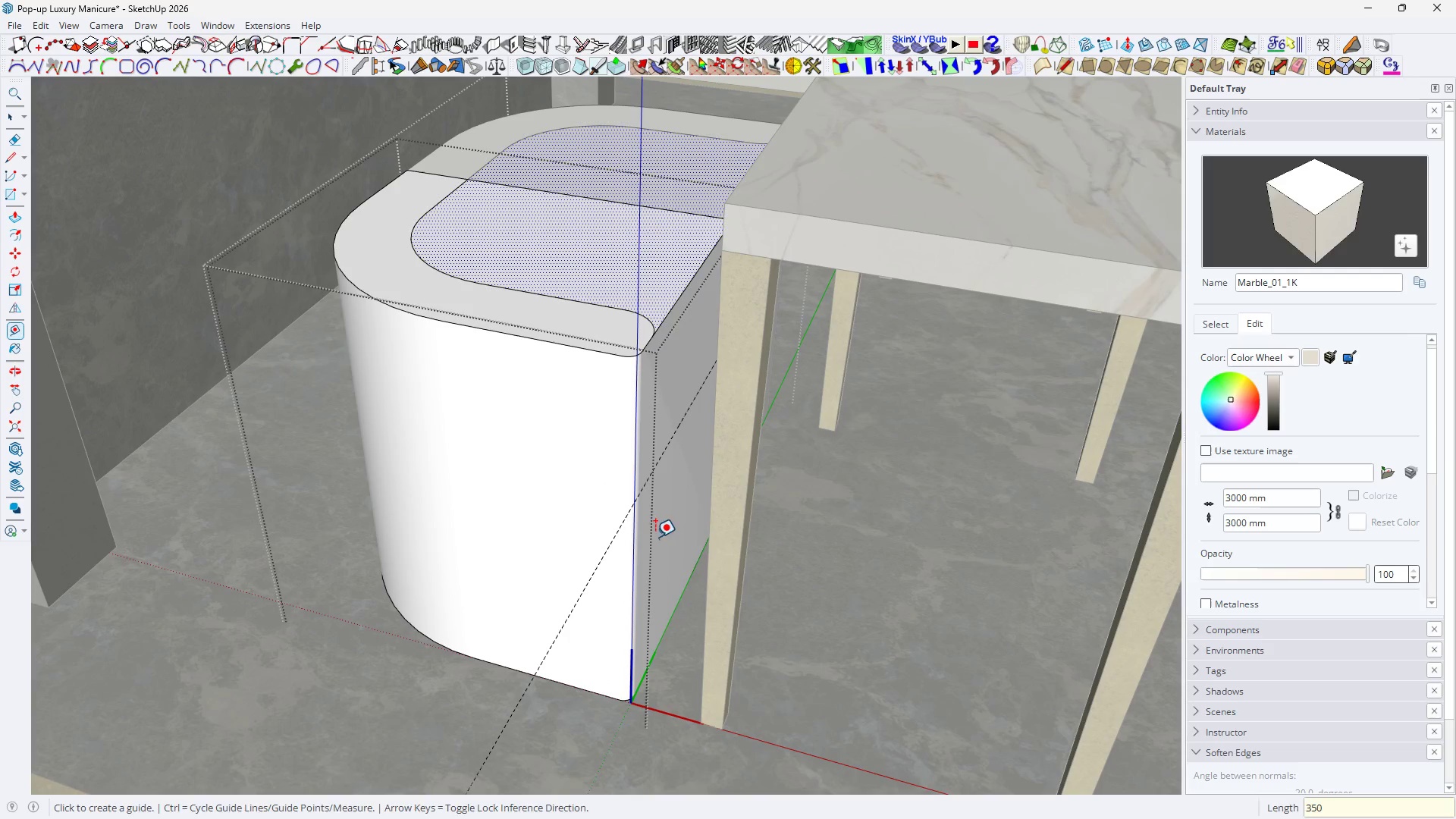 
key(Space)
 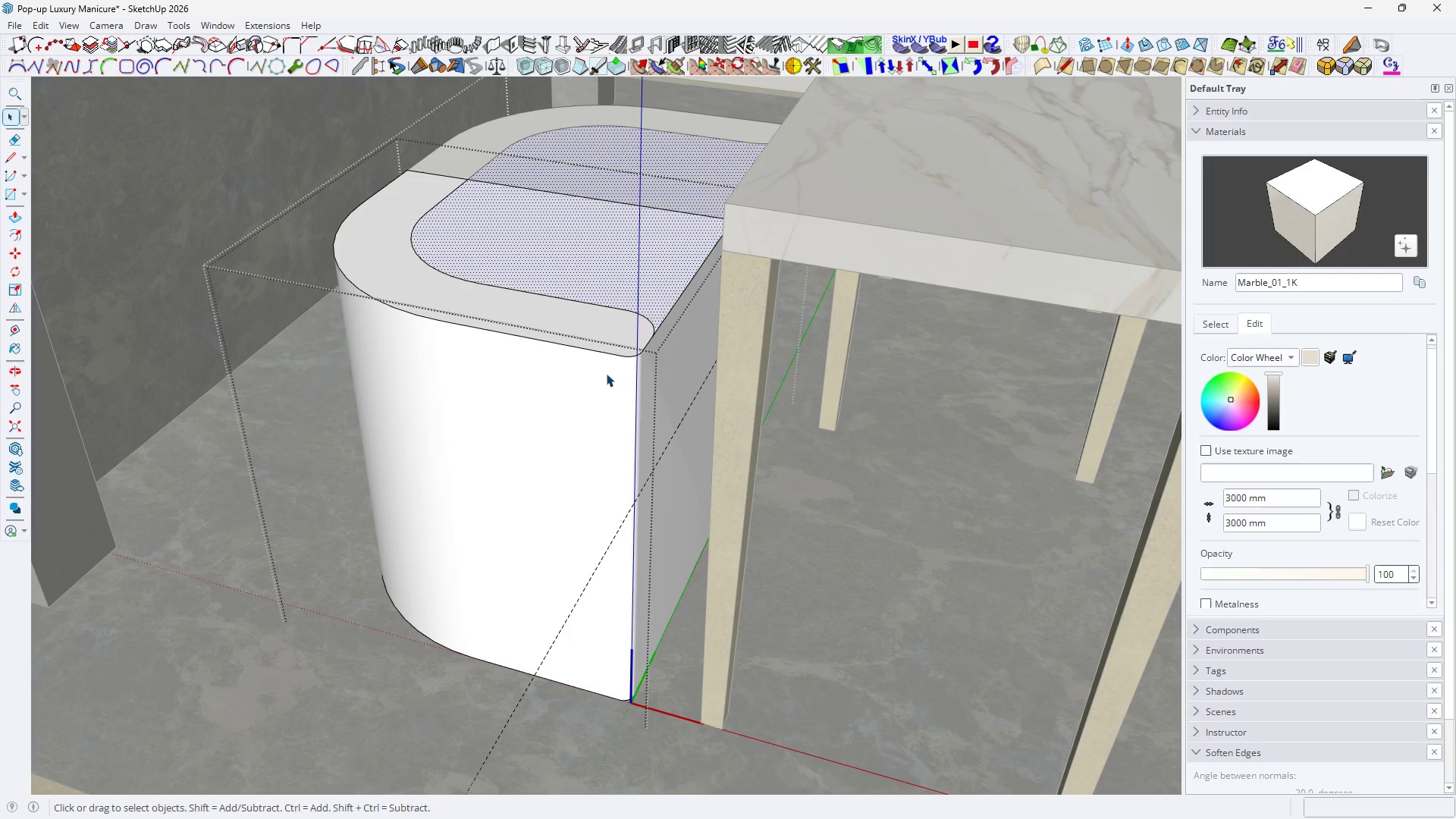 
key(P)
 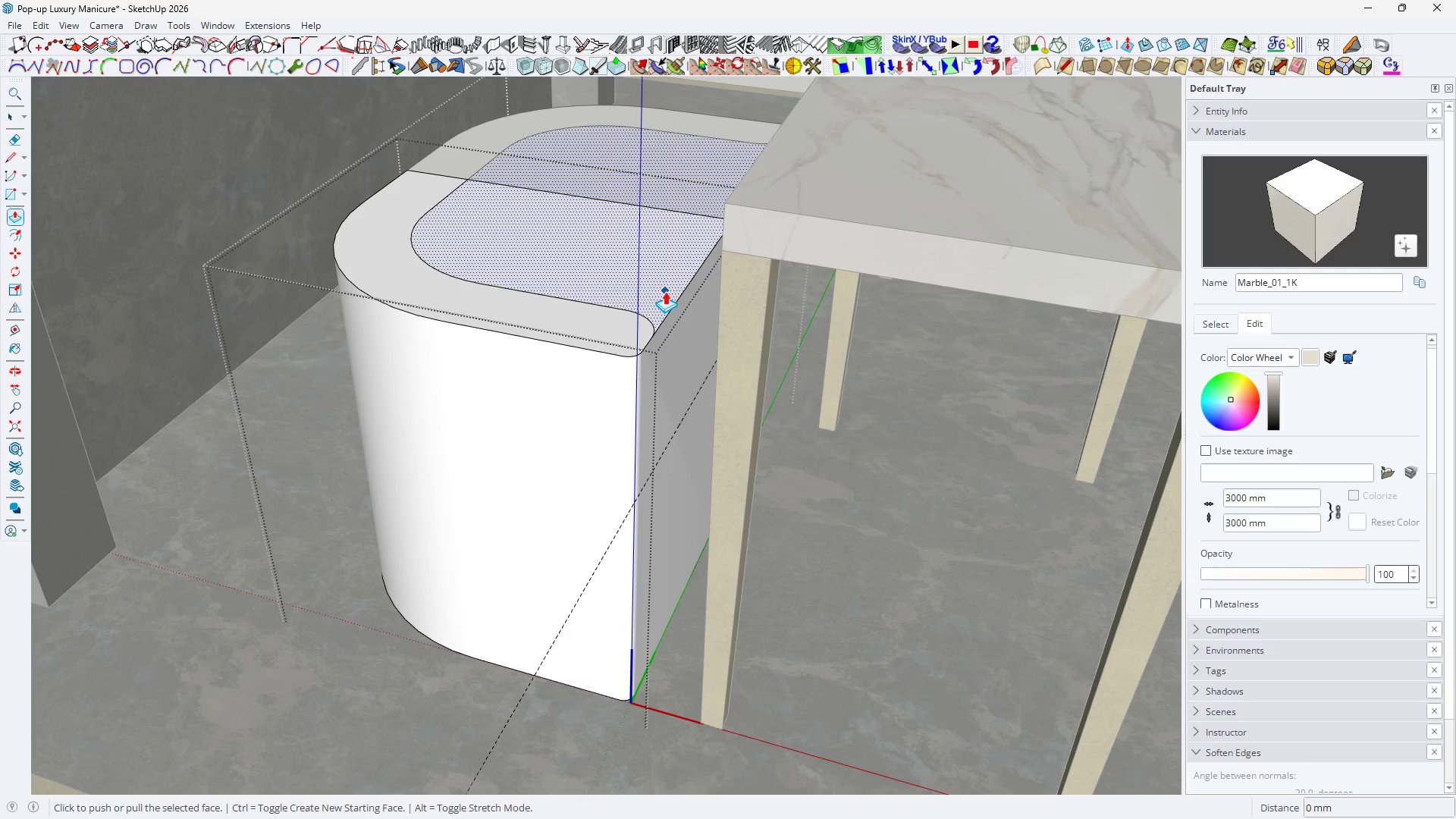 
left_click([665, 291])
 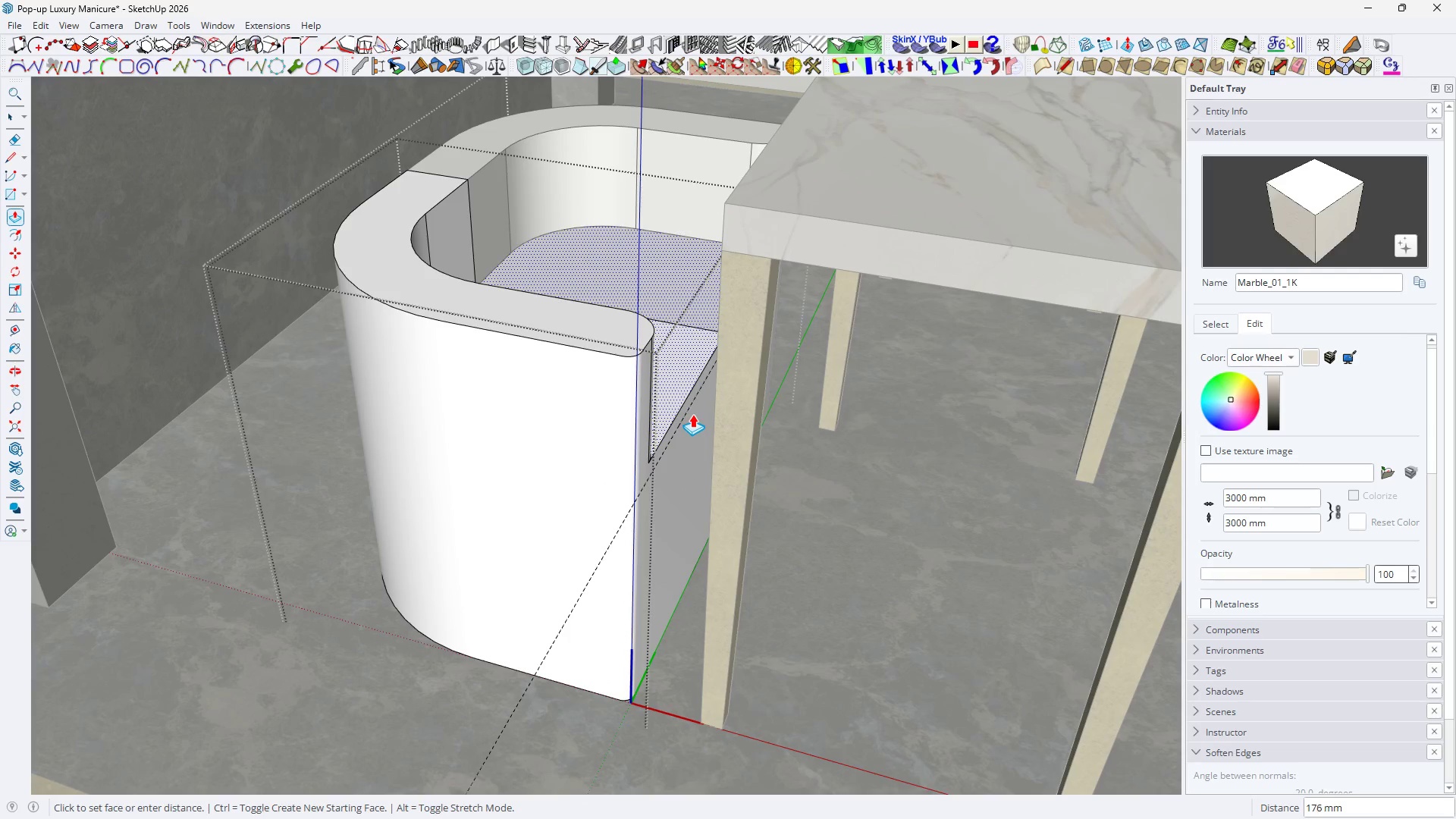 
left_click([688, 409])
 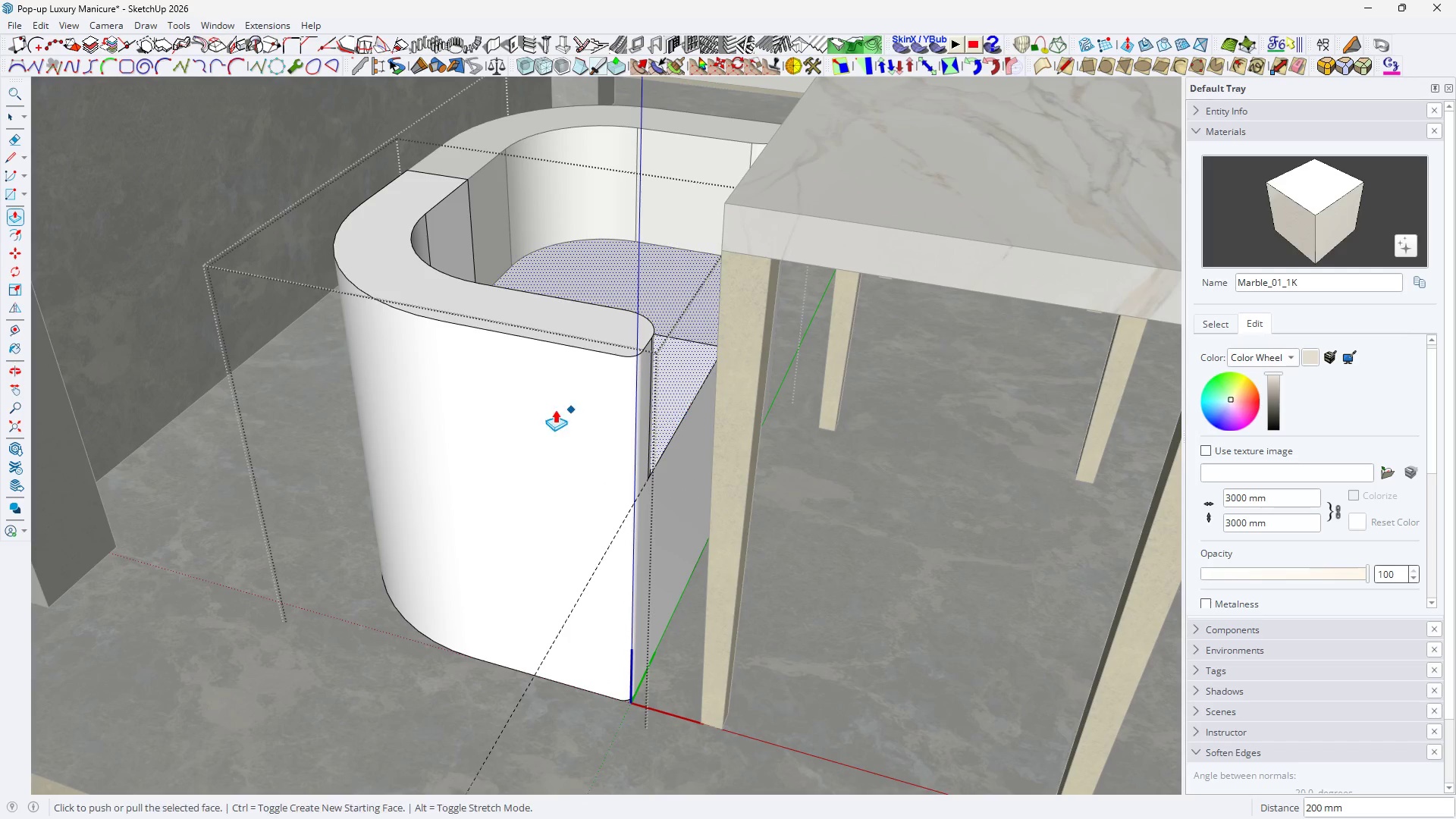 
key(Space)
 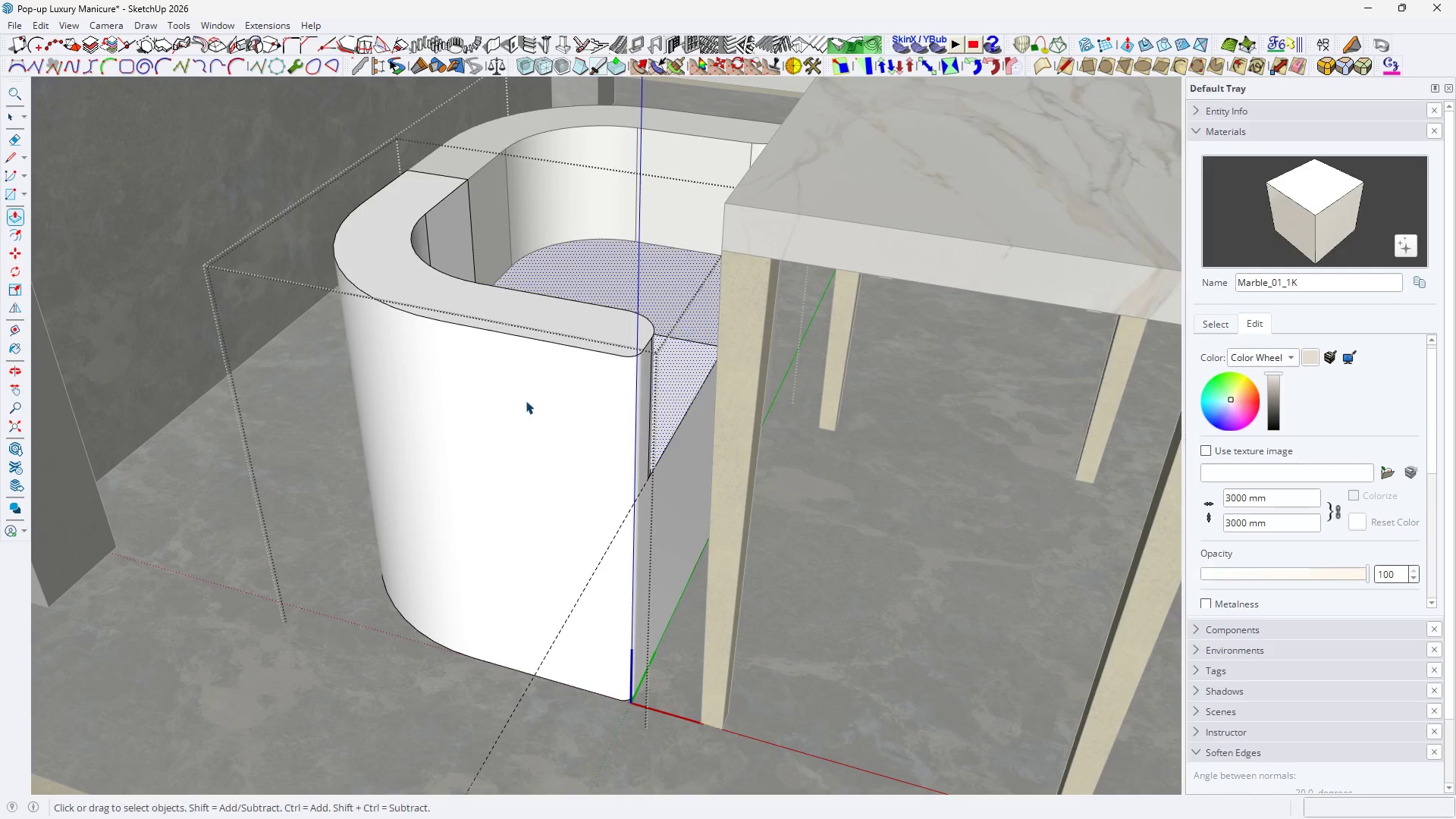 
scroll: coordinate [603, 554], scroll_direction: down, amount: 3.0
 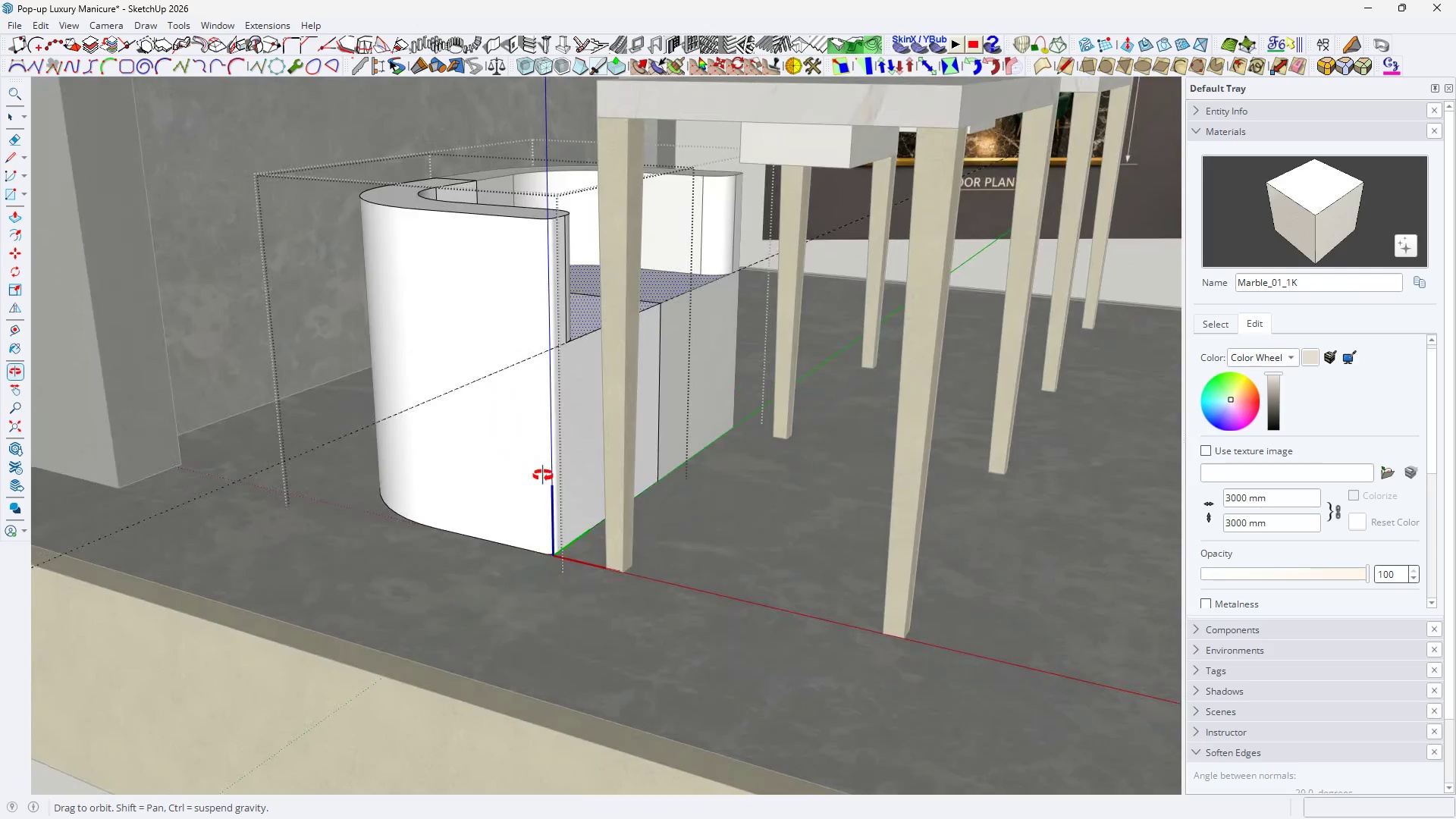 
key(Space)
 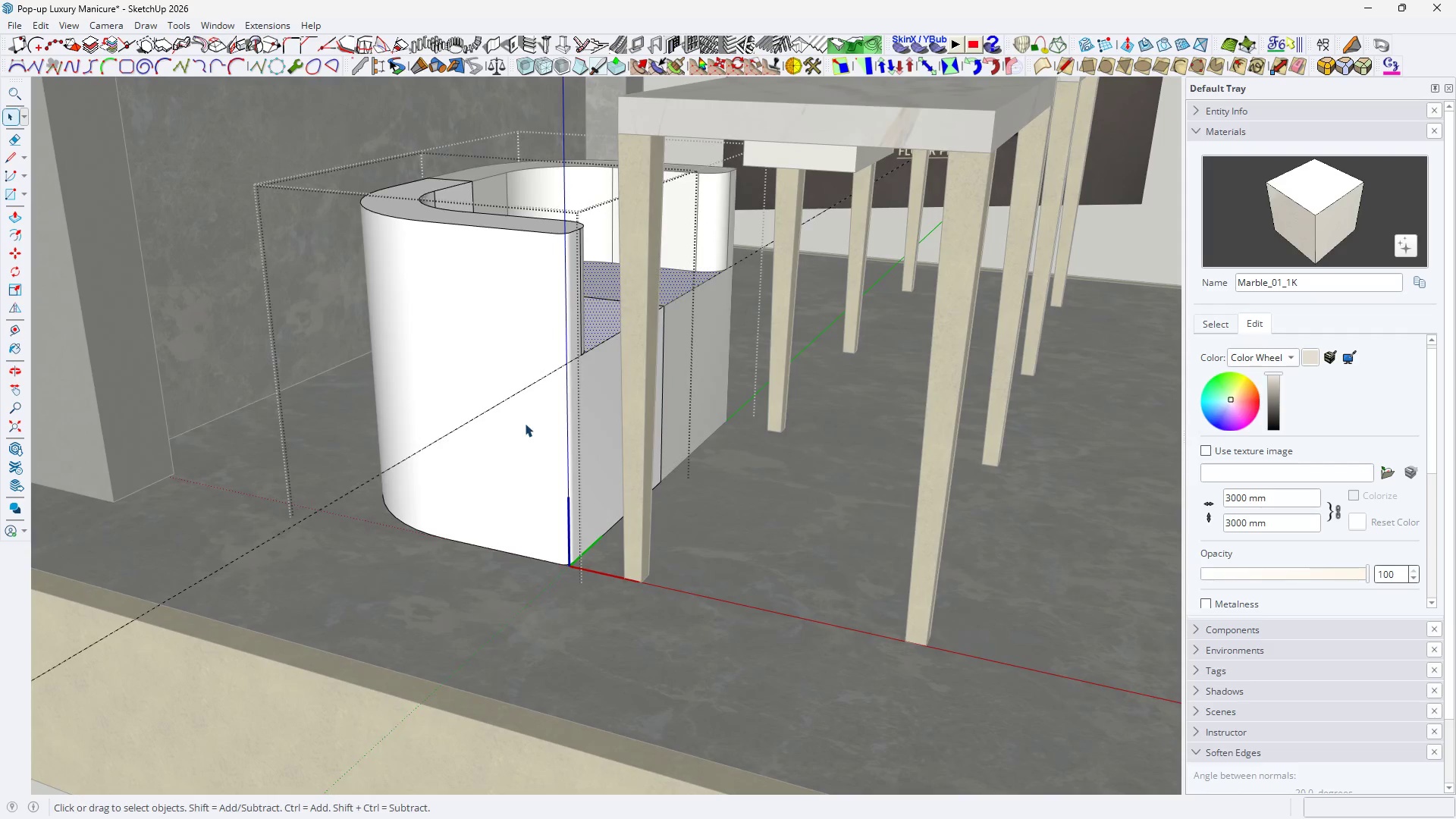 
key(E)
 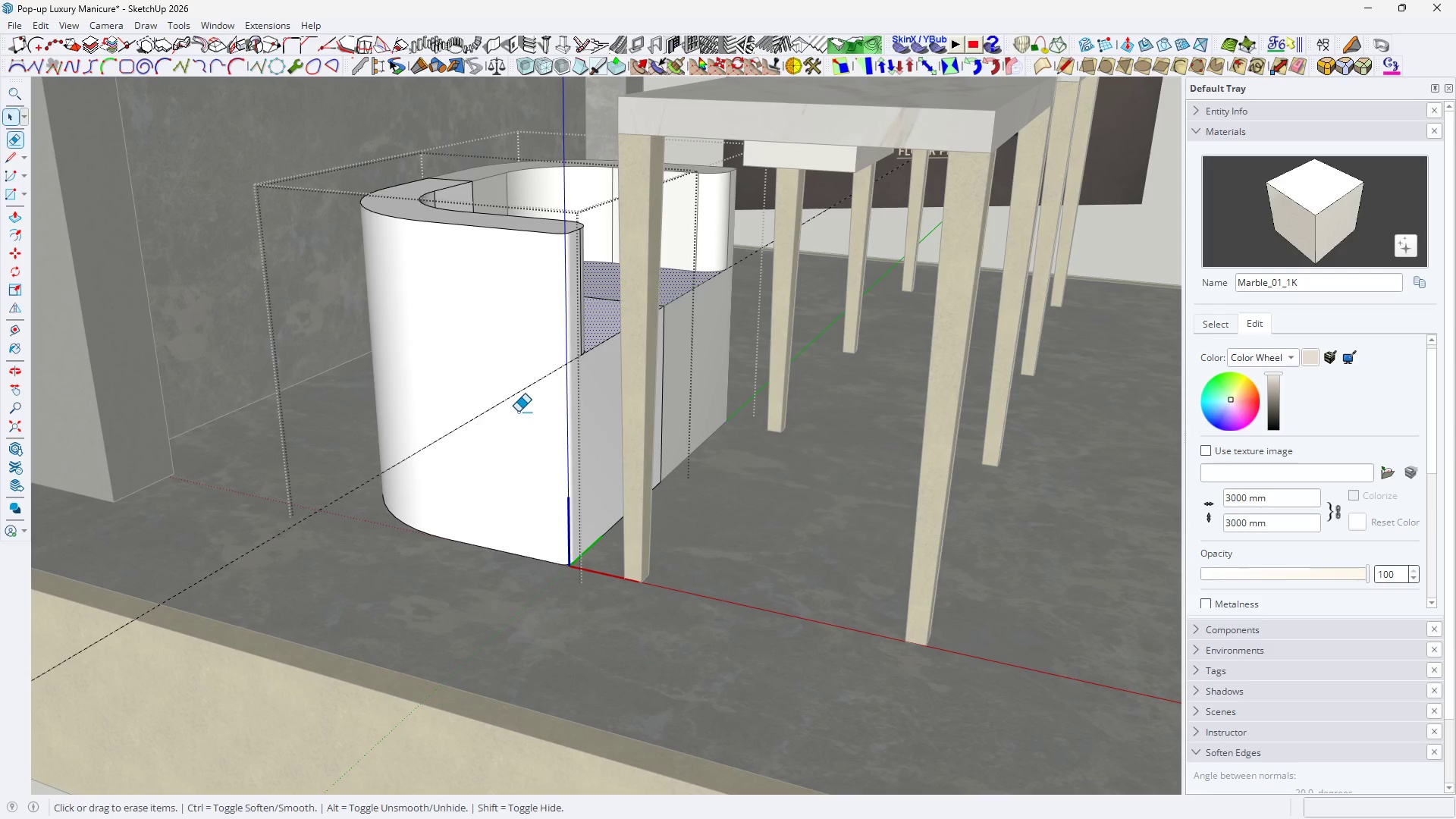 
left_click_drag(start_coordinate=[513, 404], to_coordinate=[508, 394])
 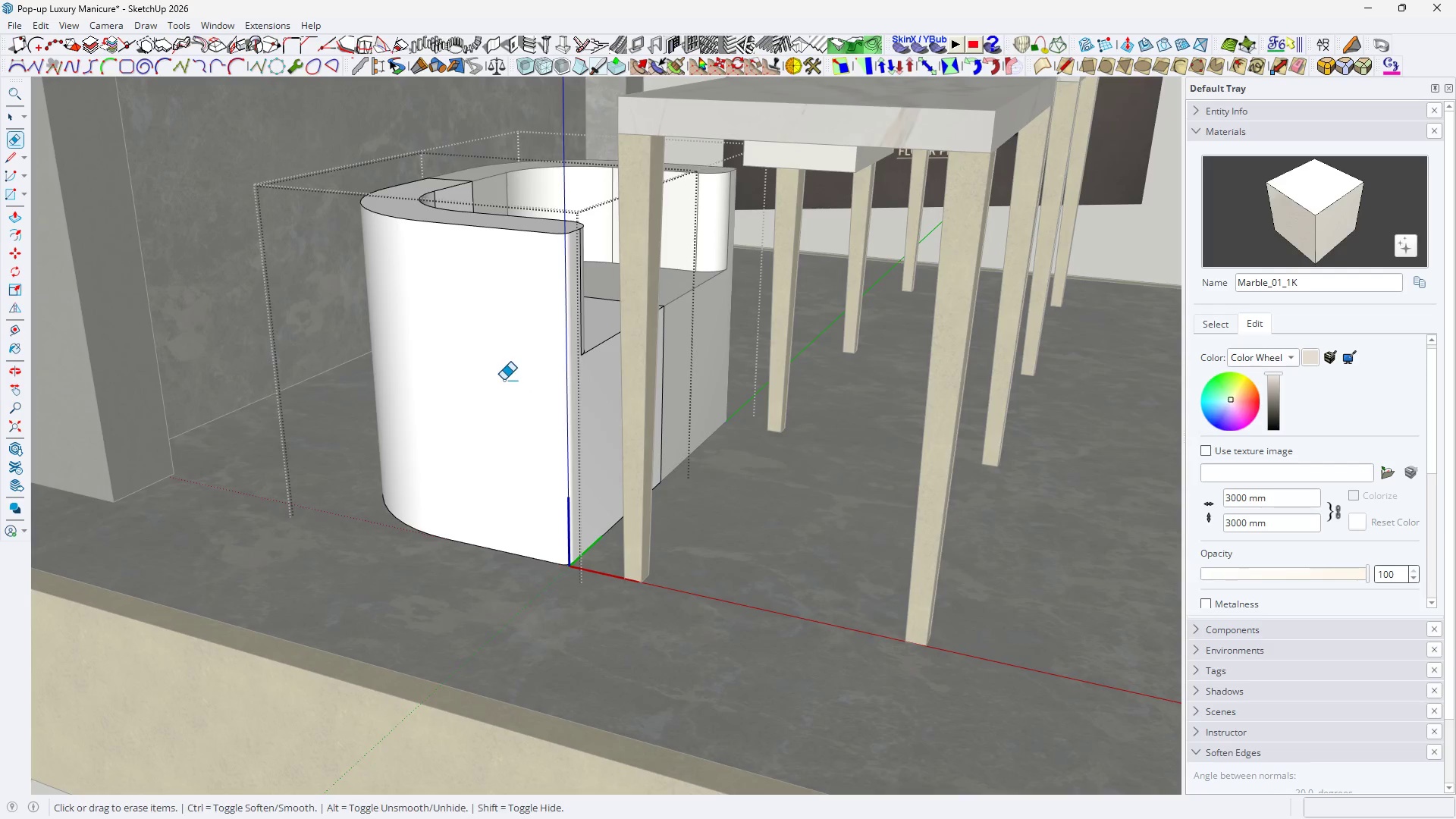 
key(Space)
 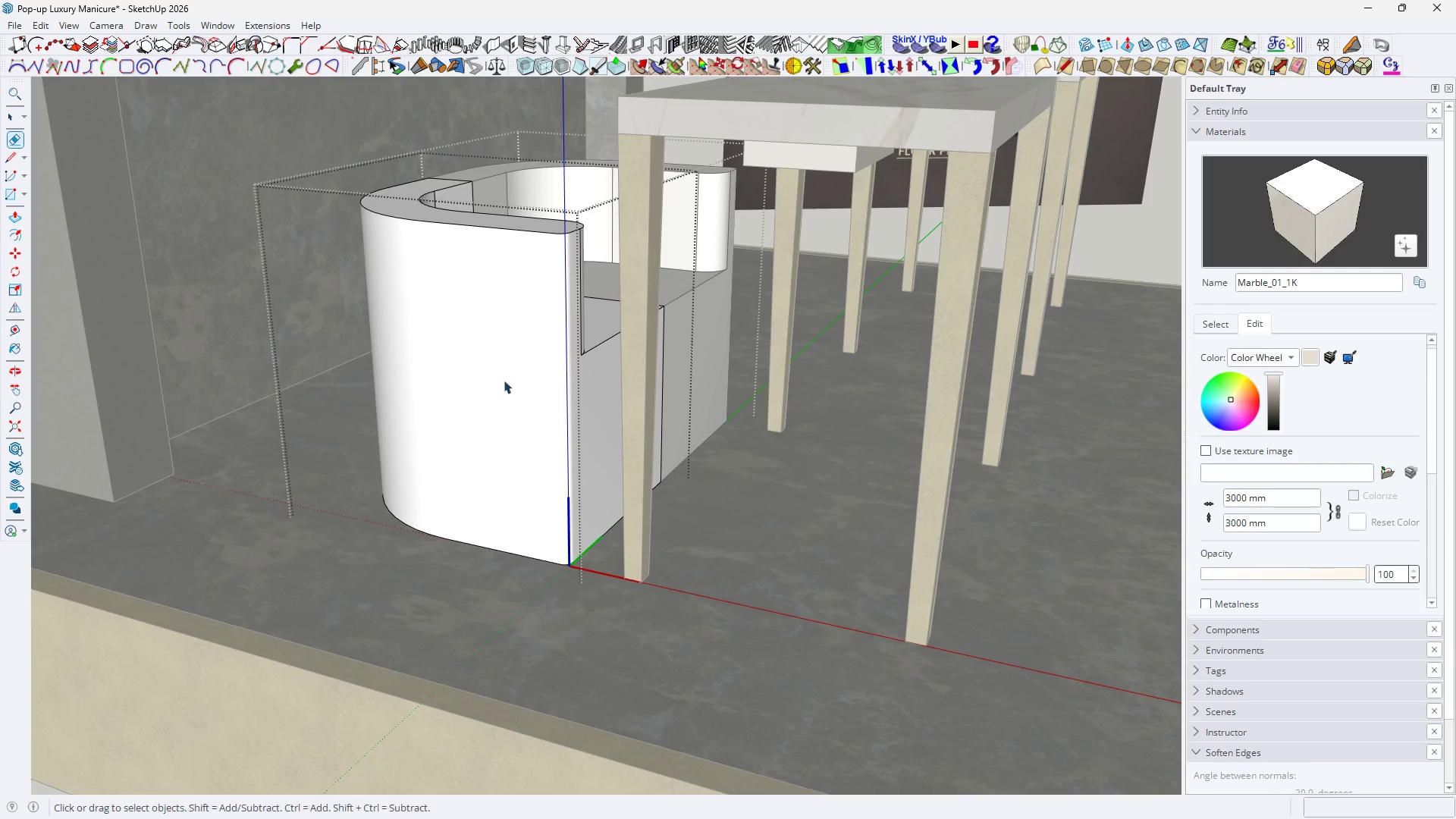 
scroll: coordinate [502, 388], scroll_direction: down, amount: 7.0
 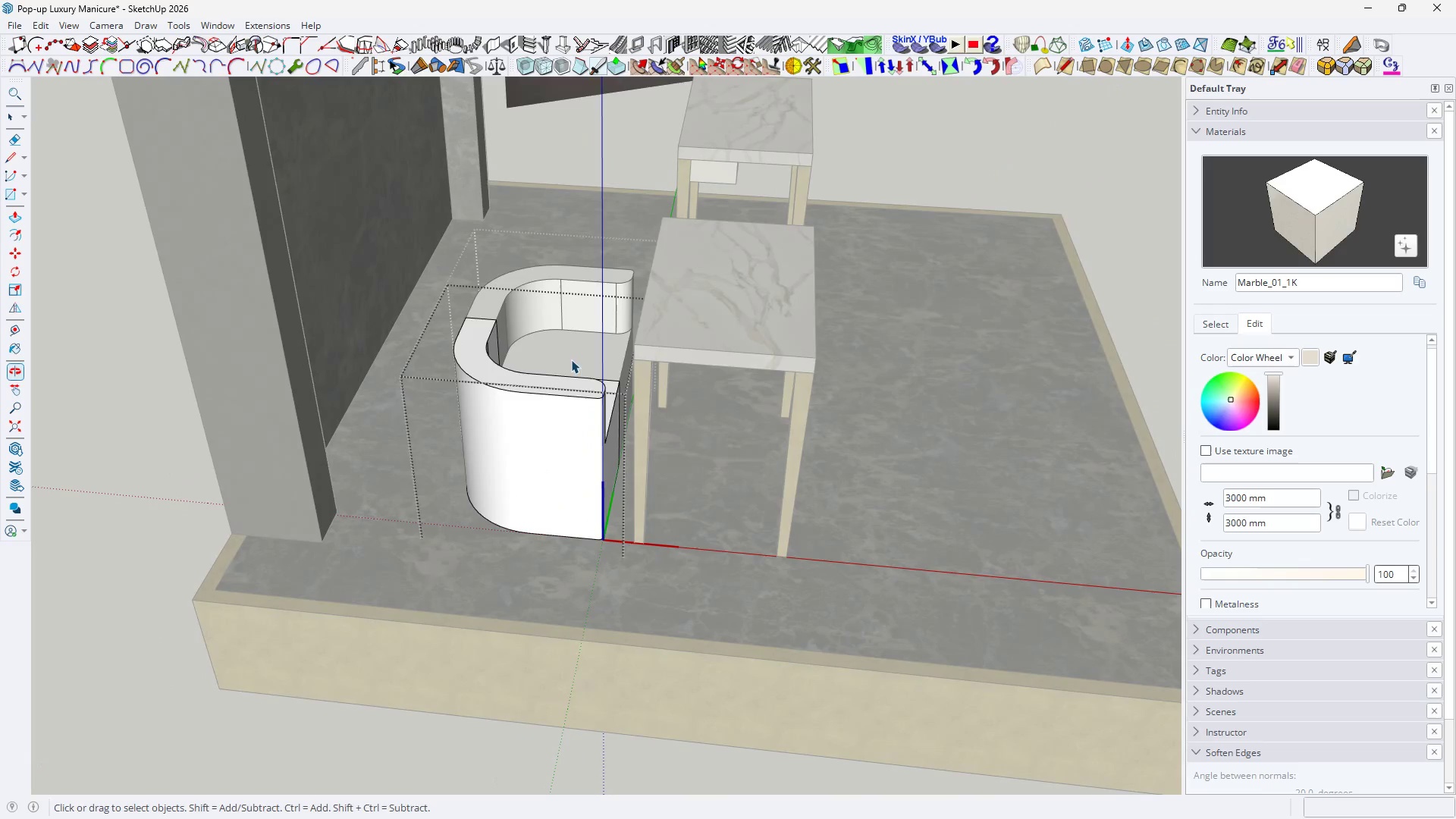 
scroll: coordinate [404, 400], scroll_direction: up, amount: 4.0
 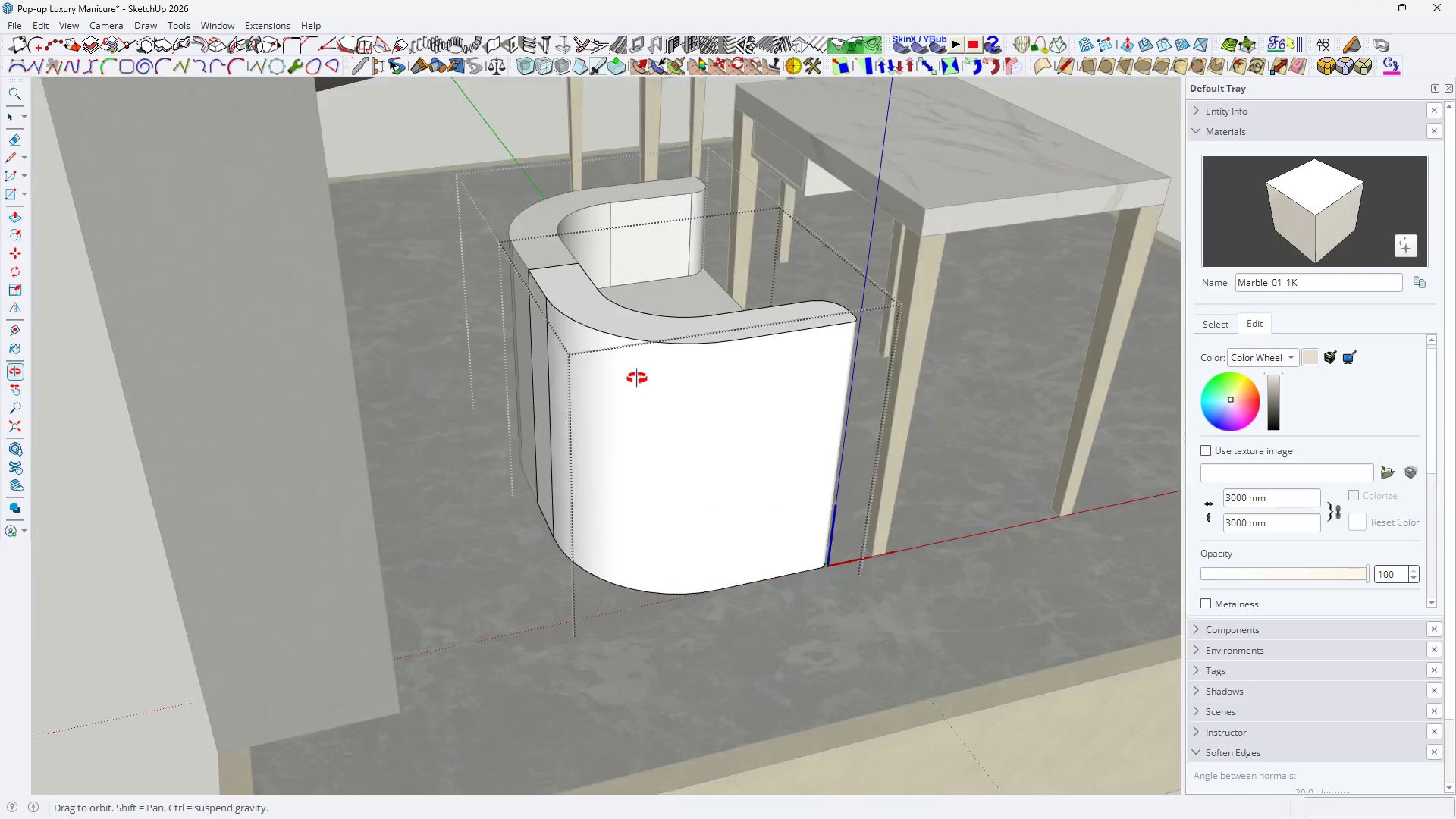 
key(Space)
 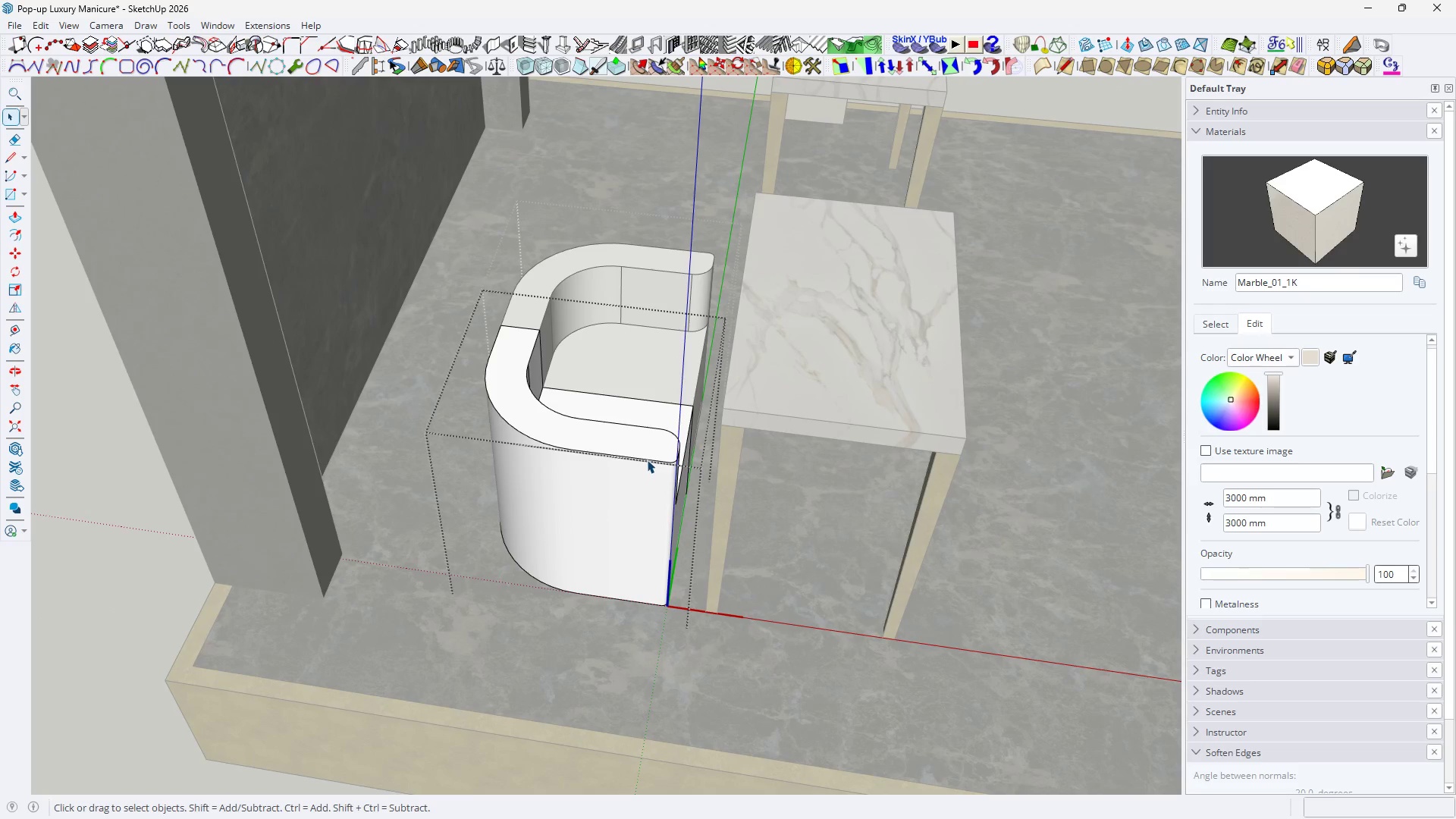 
scroll: coordinate [507, 436], scroll_direction: down, amount: 3.0
 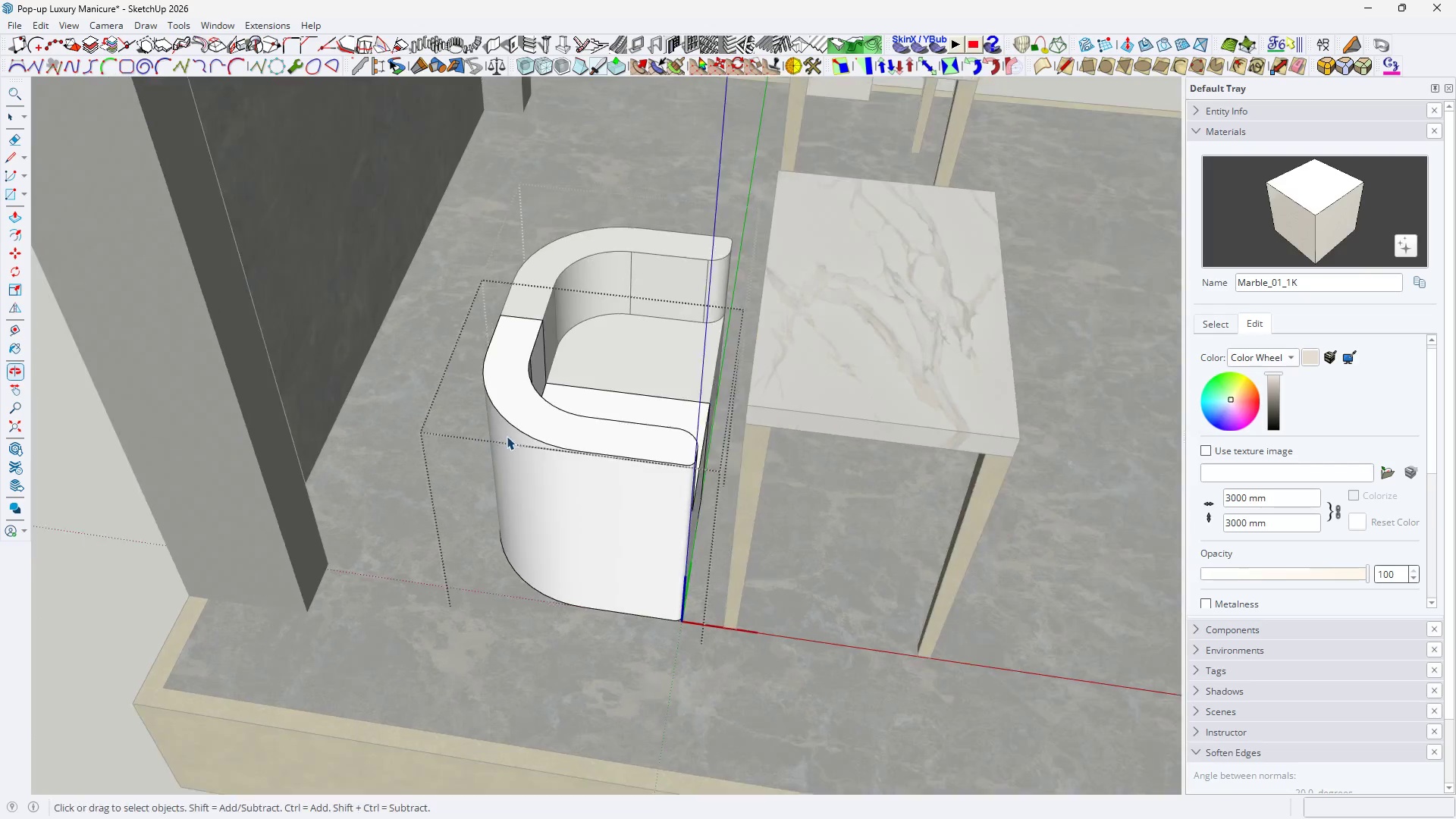 
double_click([647, 459])
 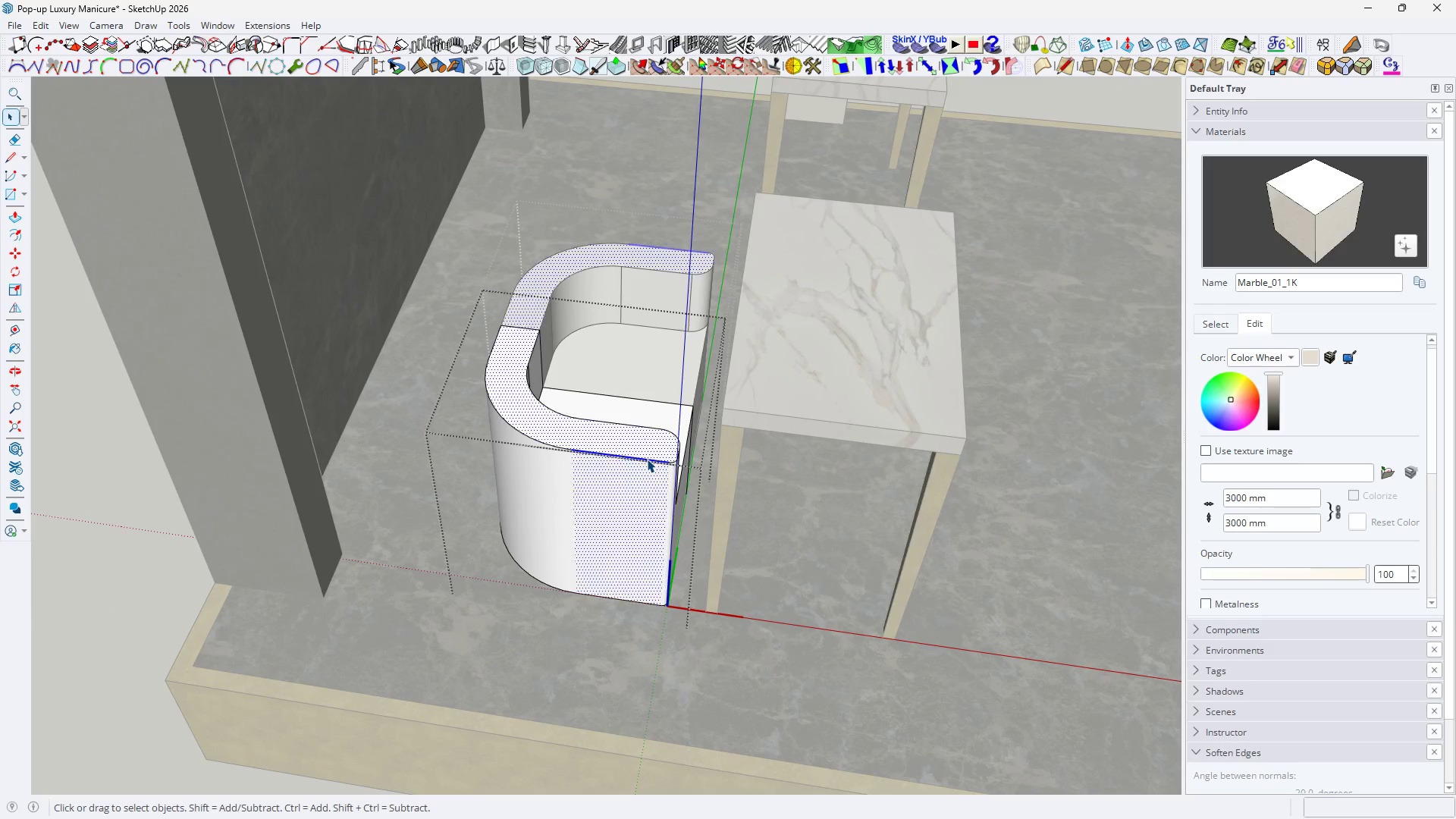 
triple_click([647, 459])
 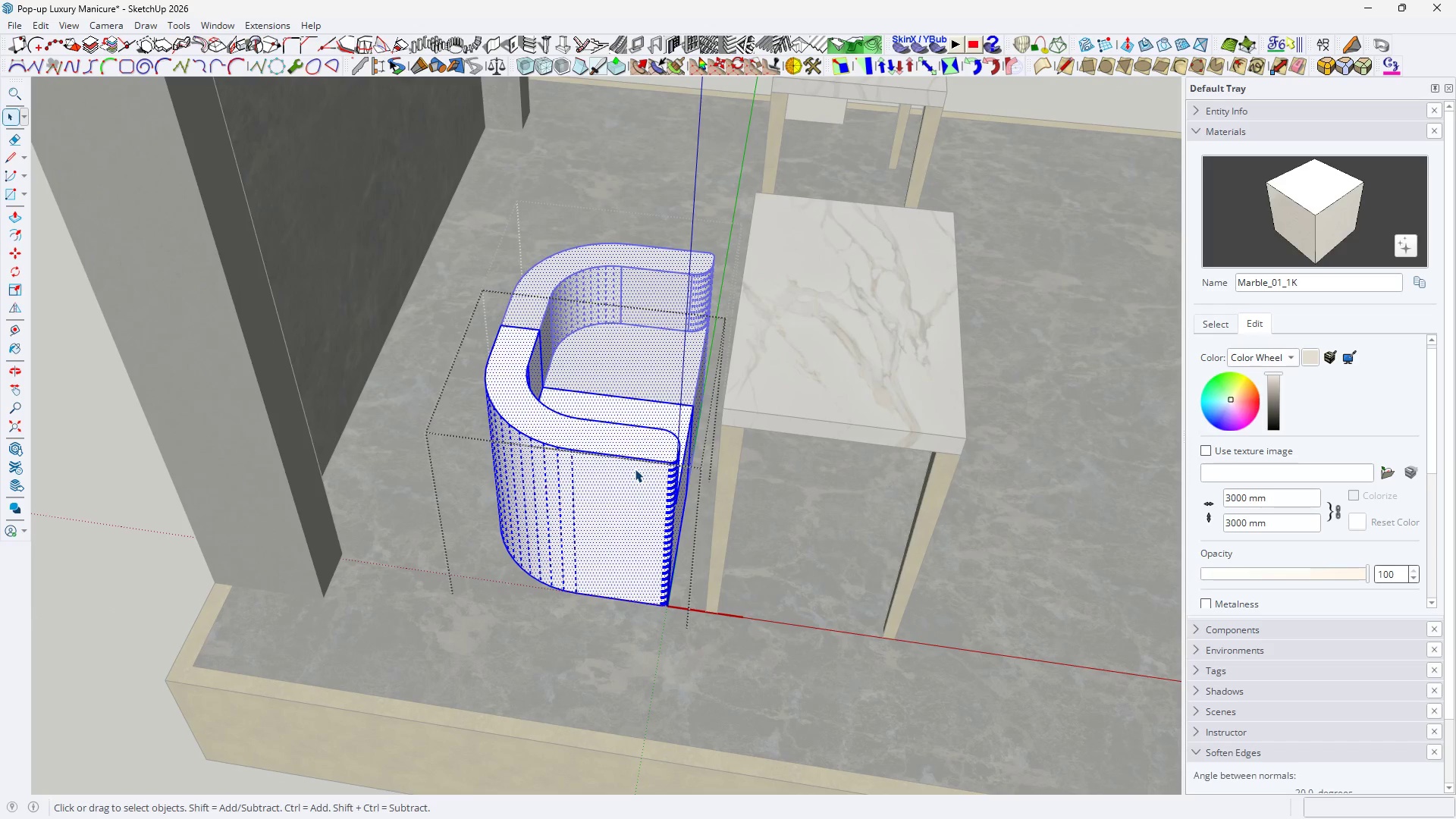 
key(H)
 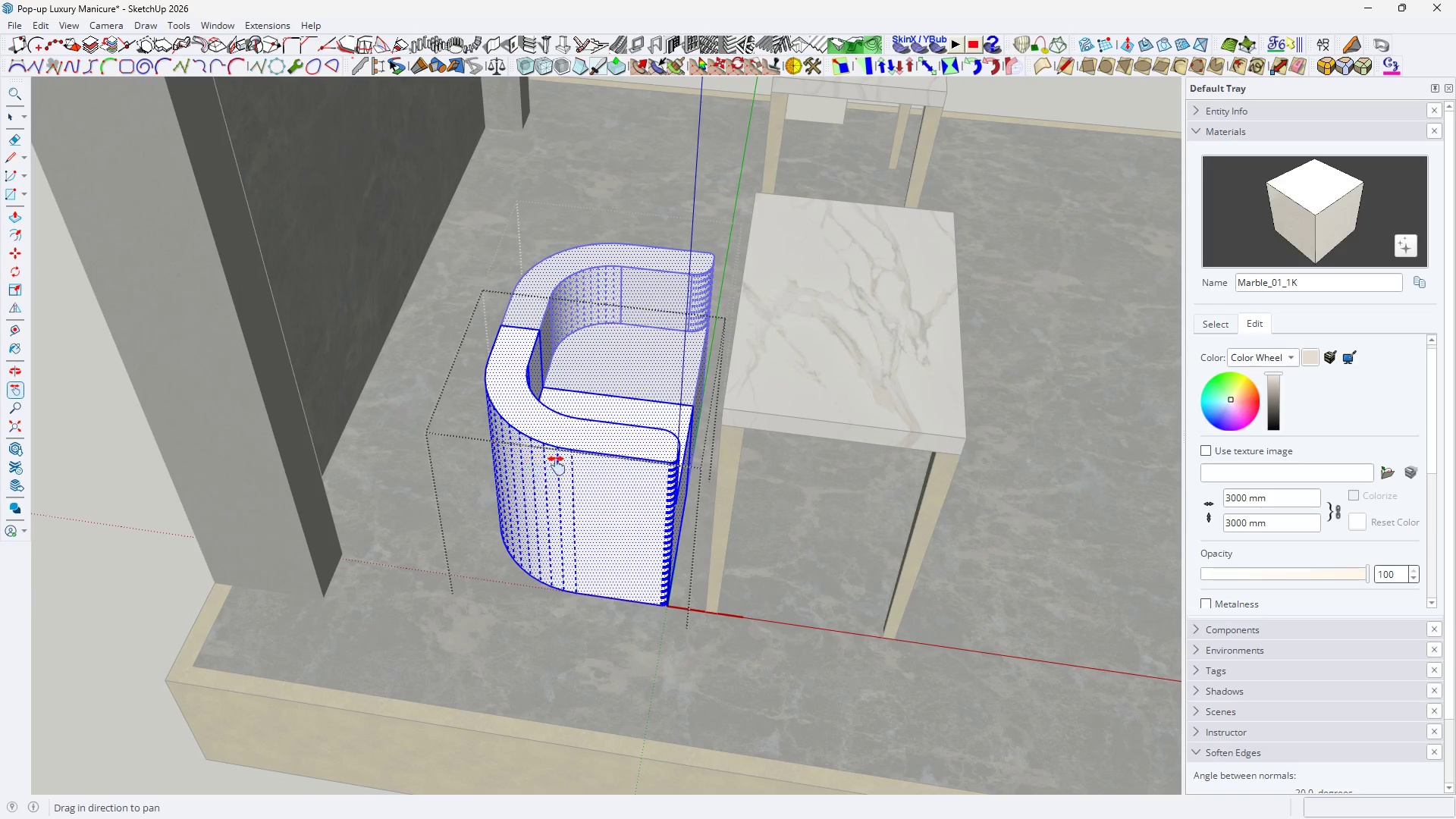 
key(Space)
 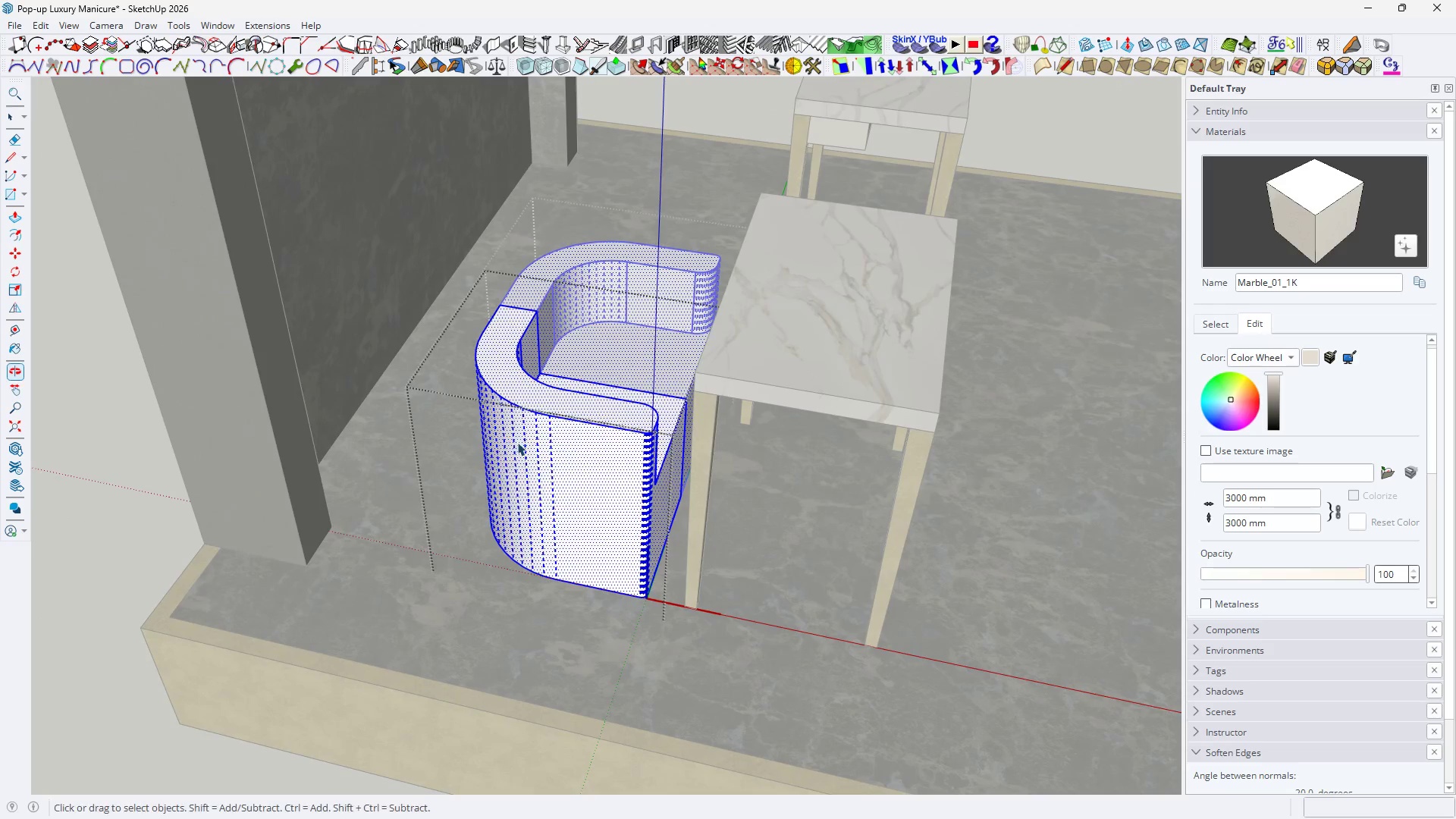 
key(Escape)
 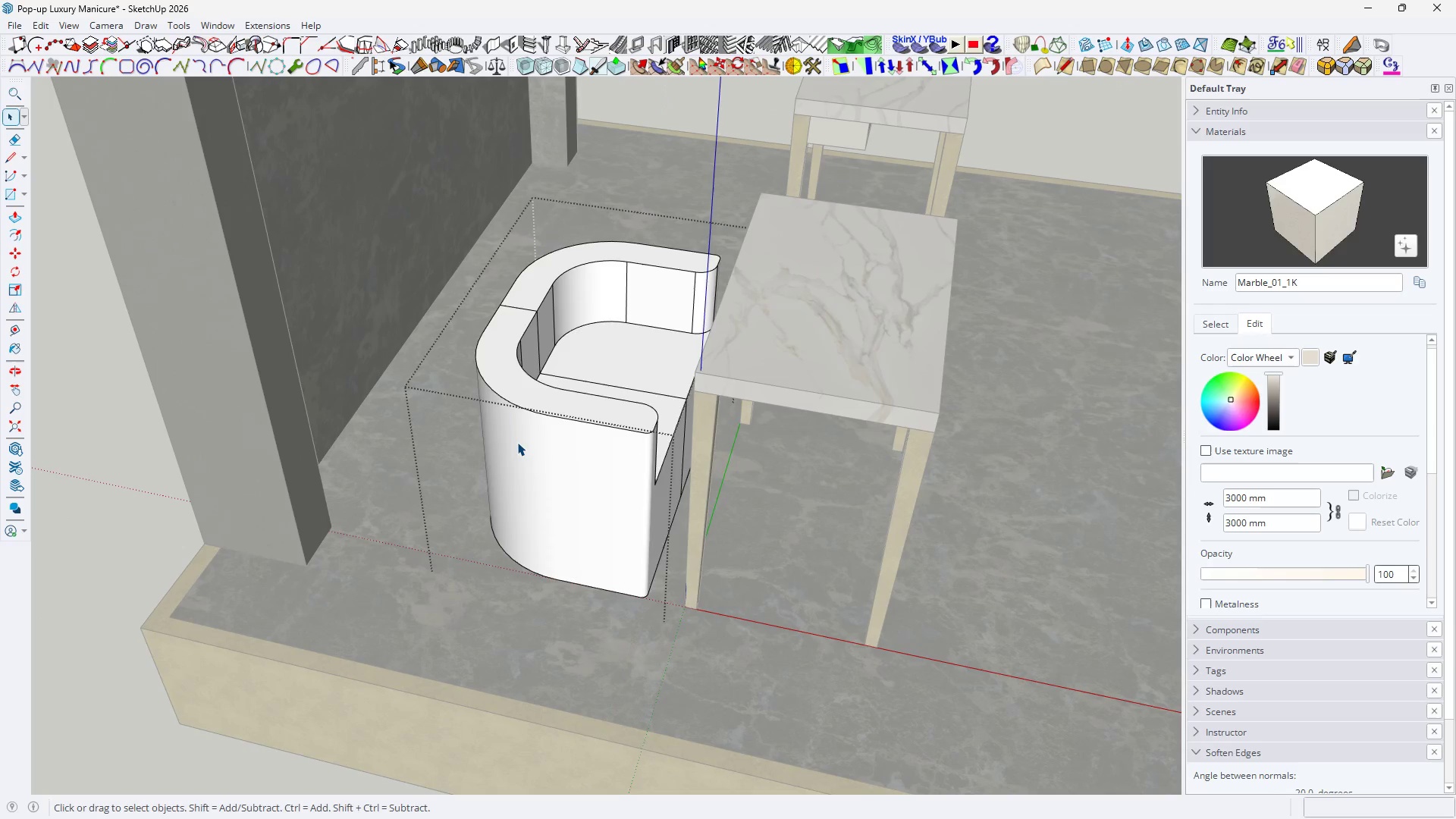 
left_click([517, 442])
 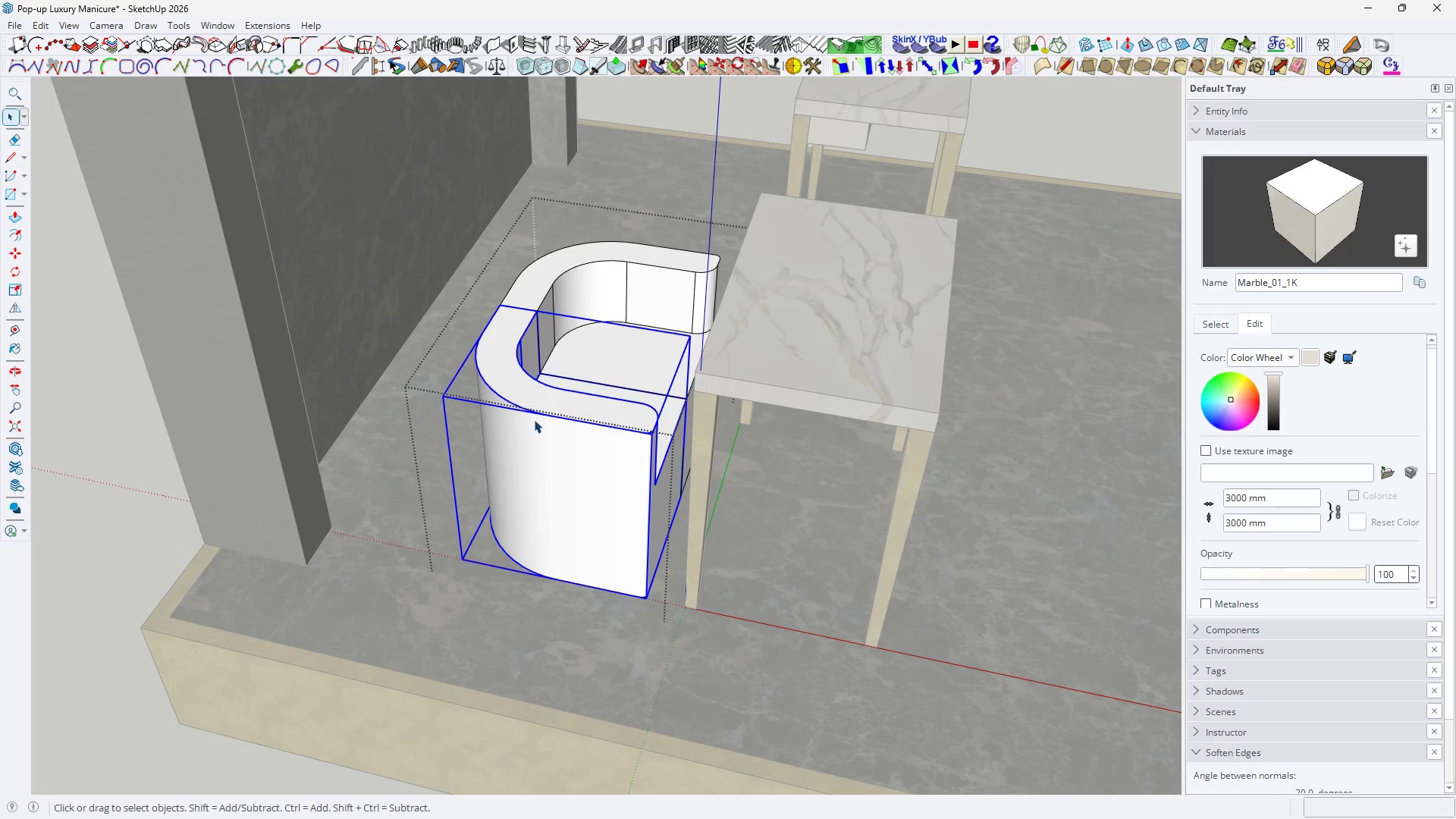 
key(Space)
 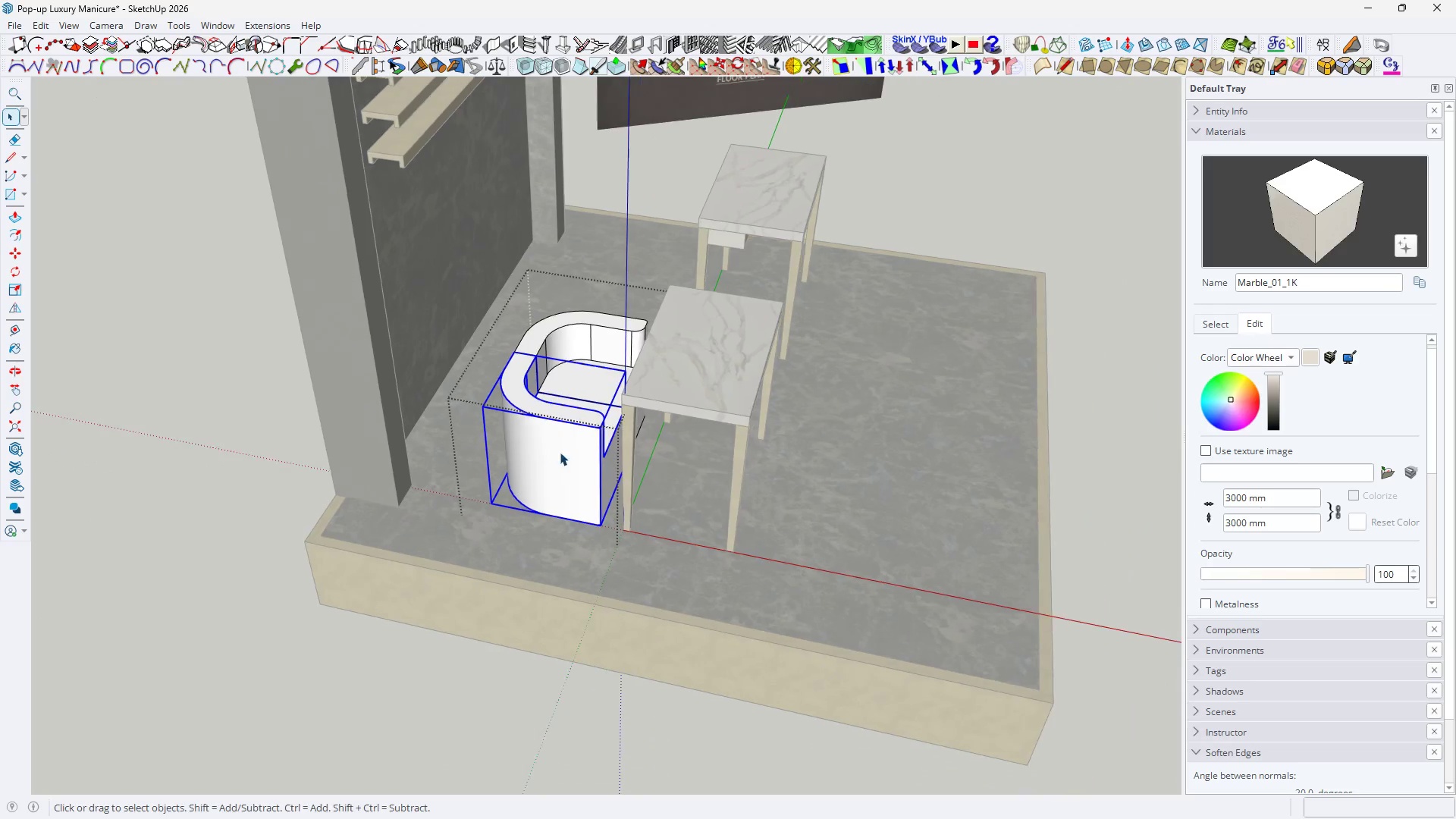 
key(H)
 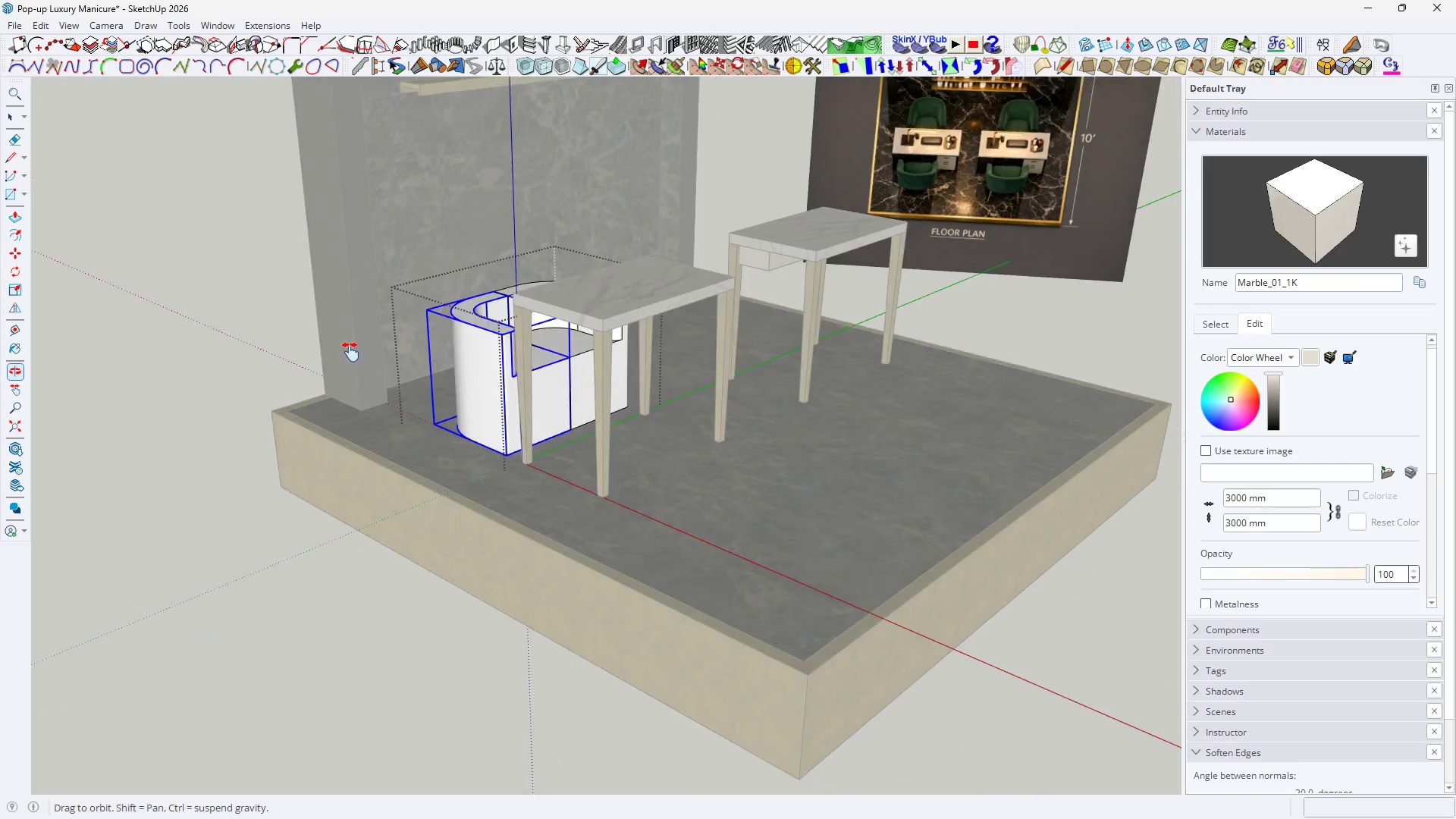 
scroll: coordinate [538, 423], scroll_direction: down, amount: 6.0
 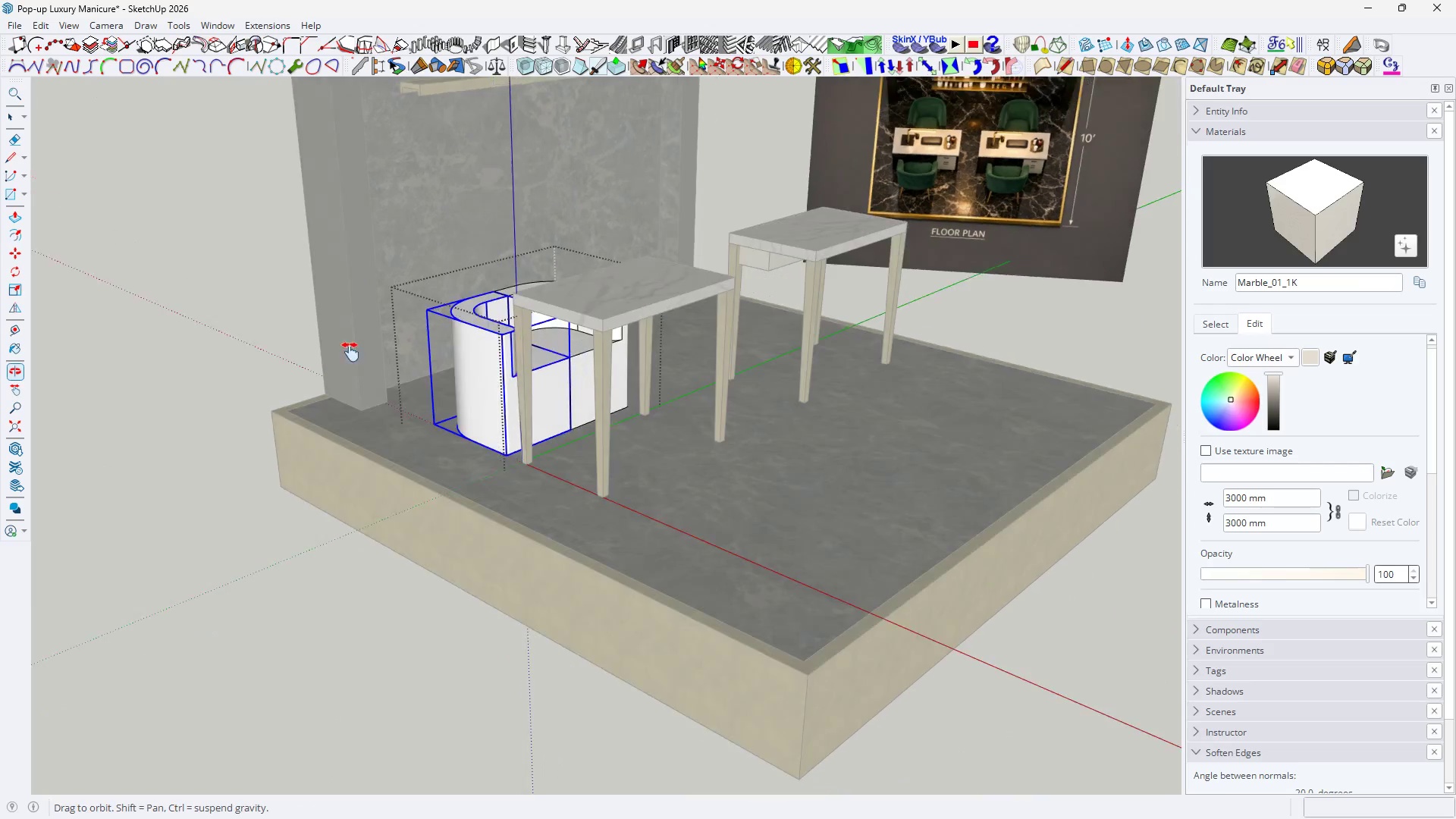 
key(Space)
 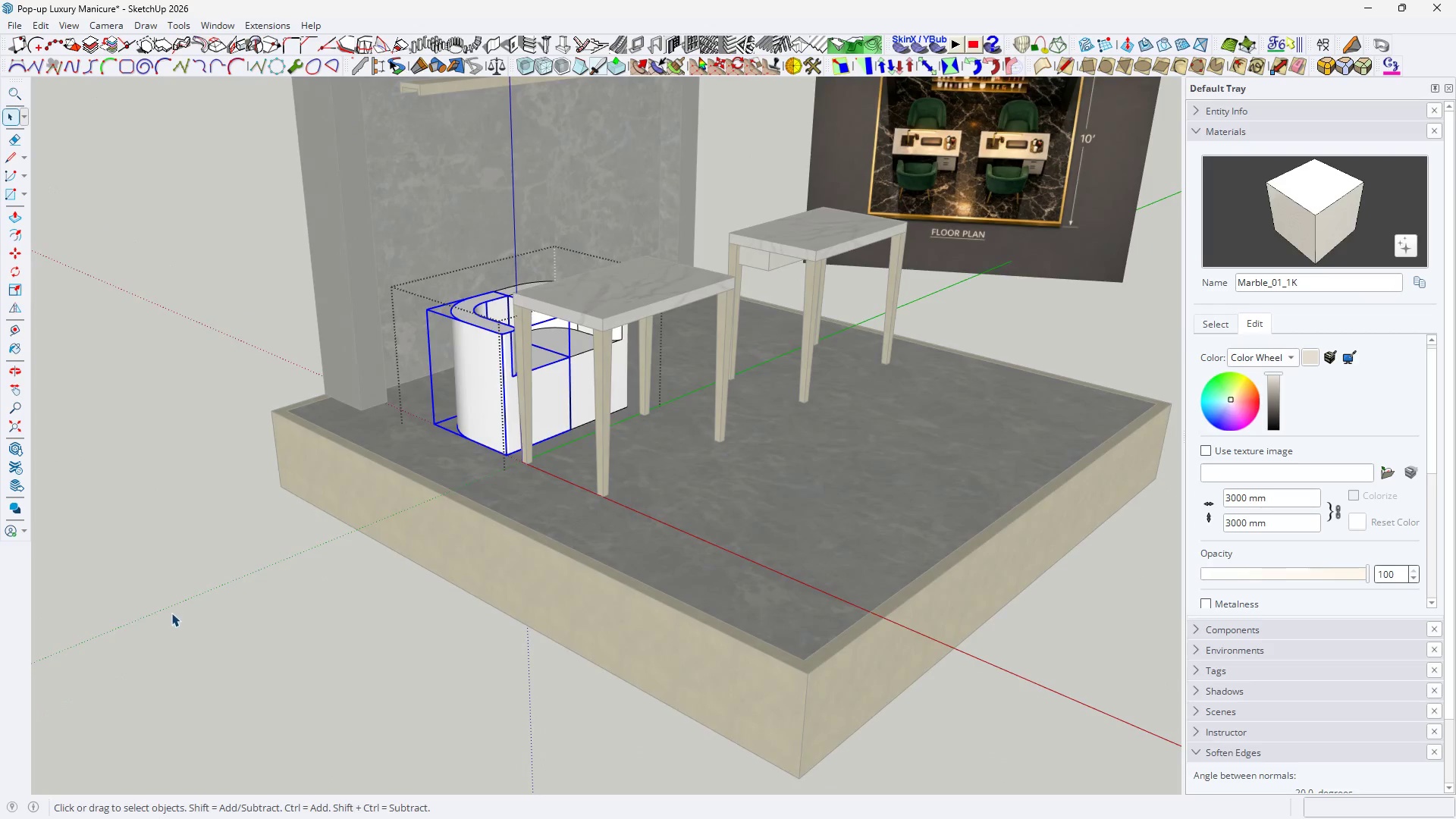 
double_click([173, 612])
 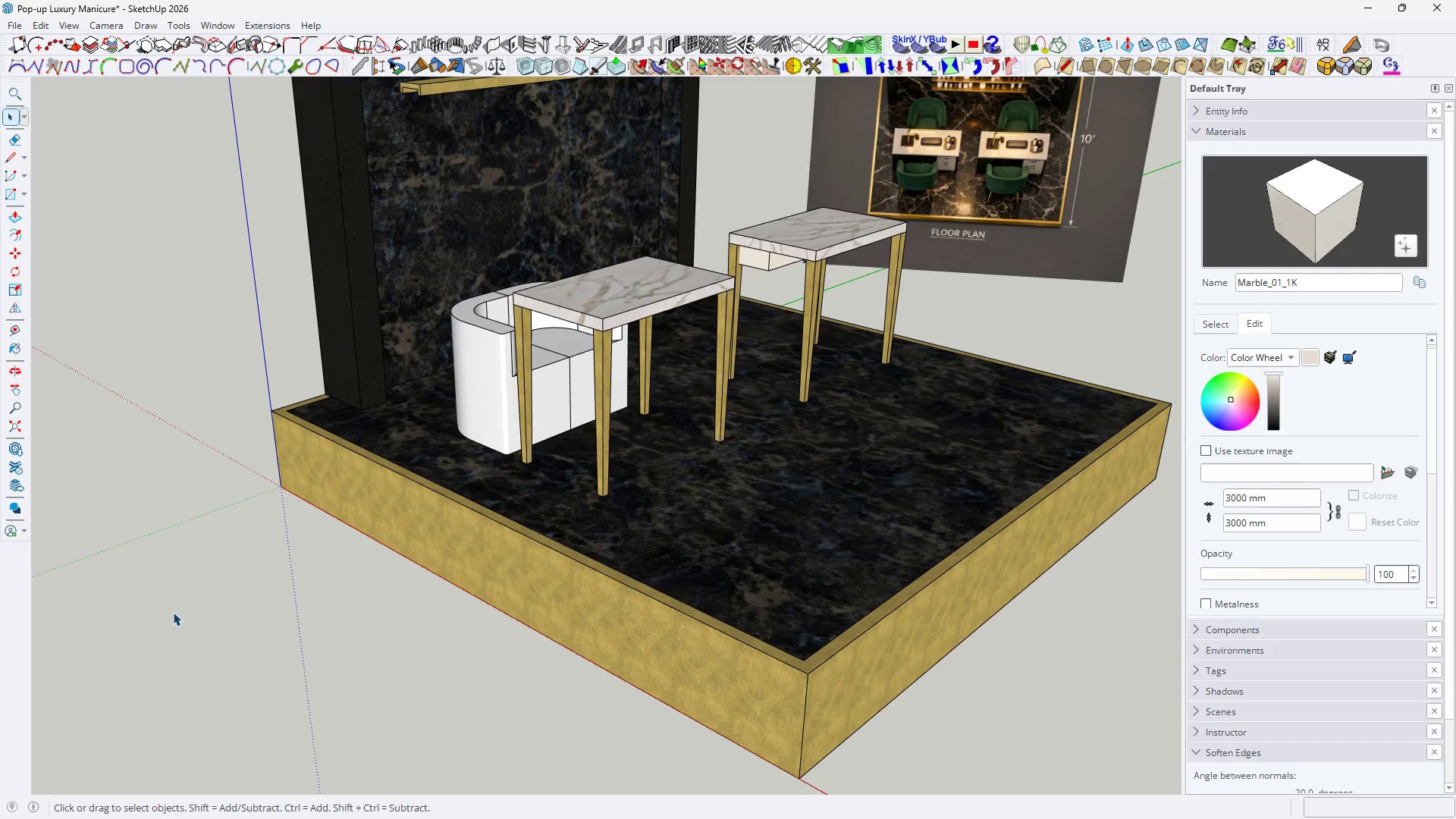 
triple_click([173, 612])
 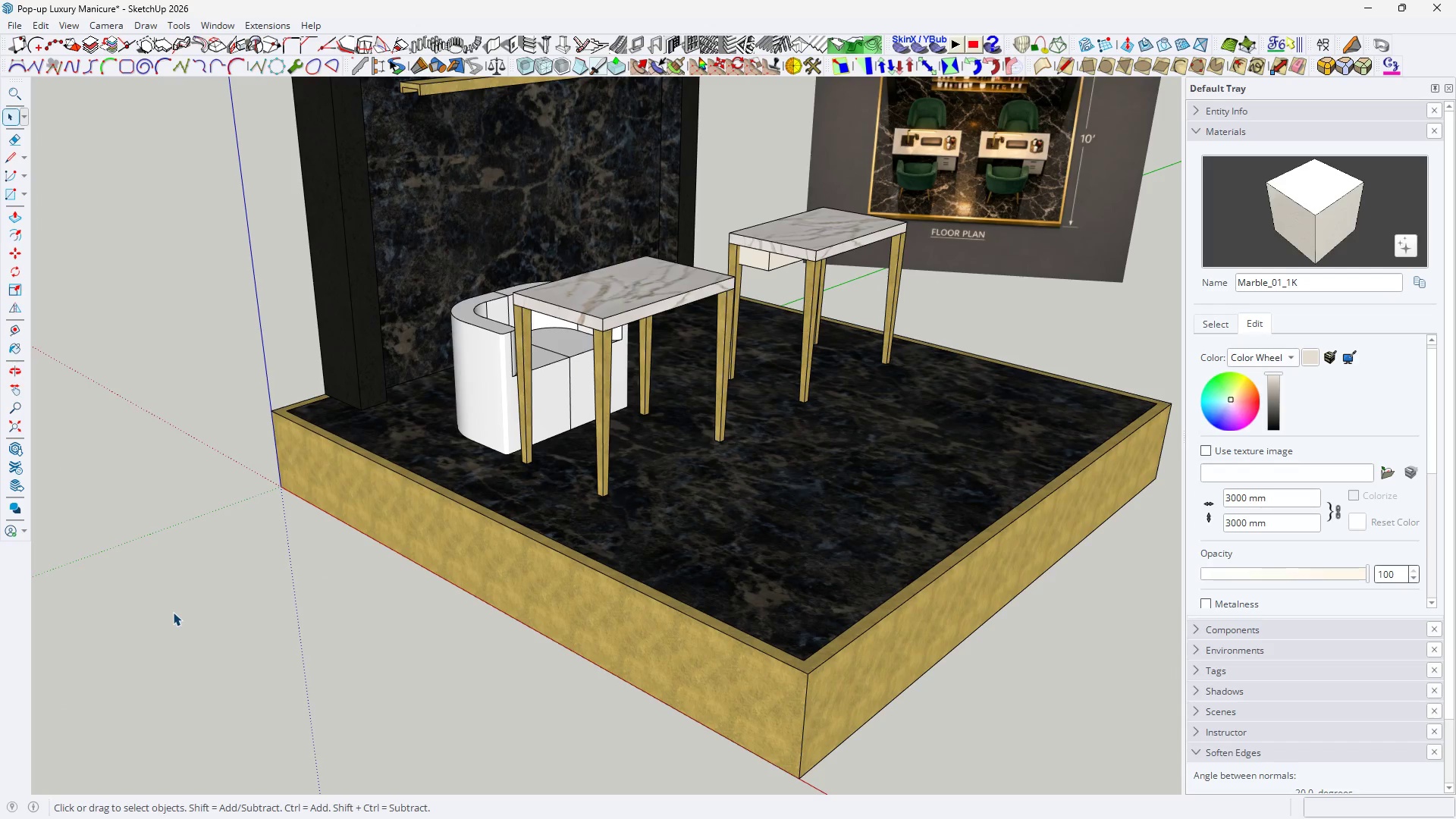 
key(H)
 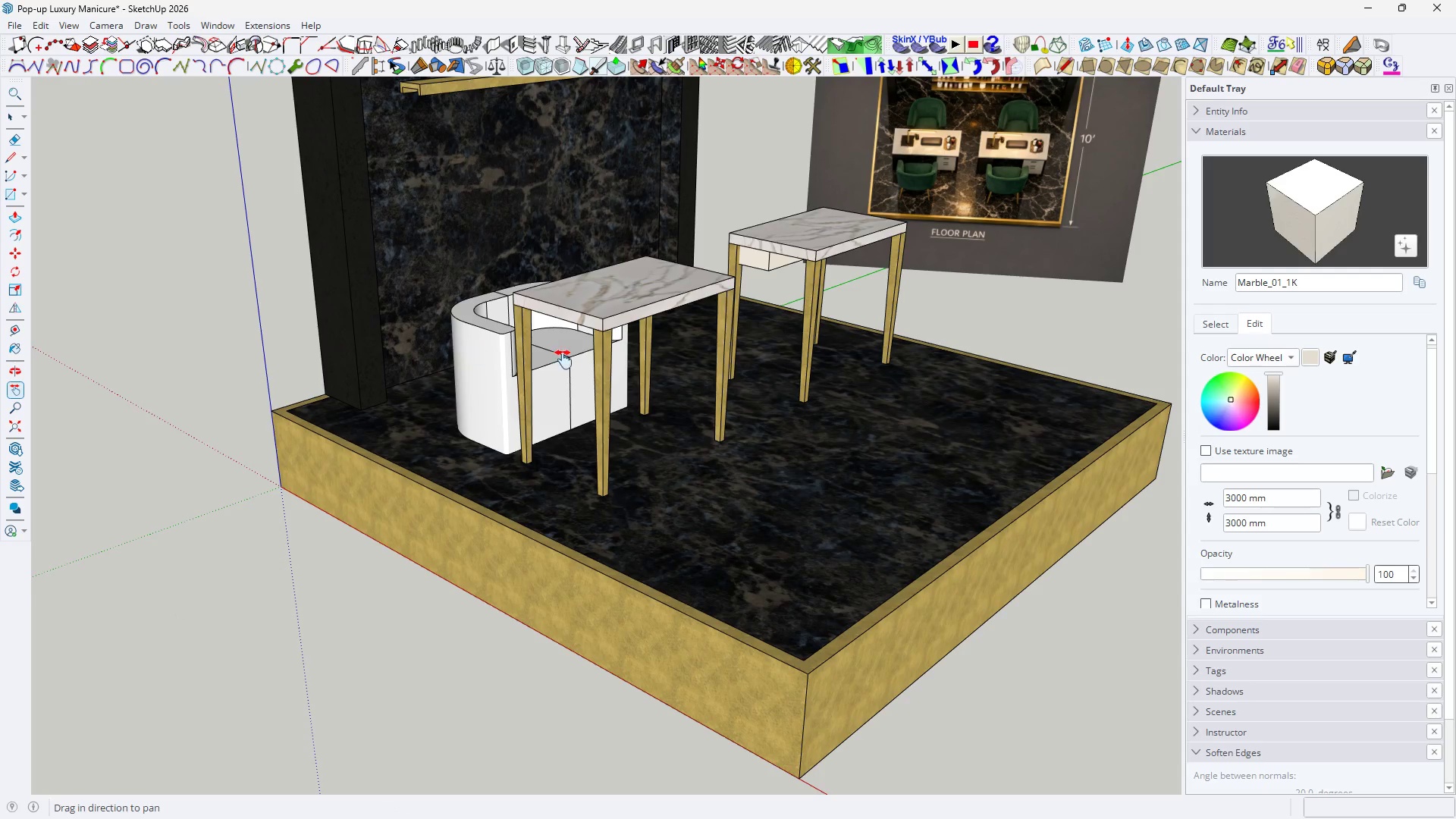 
scroll: coordinate [593, 391], scroll_direction: up, amount: 5.0
 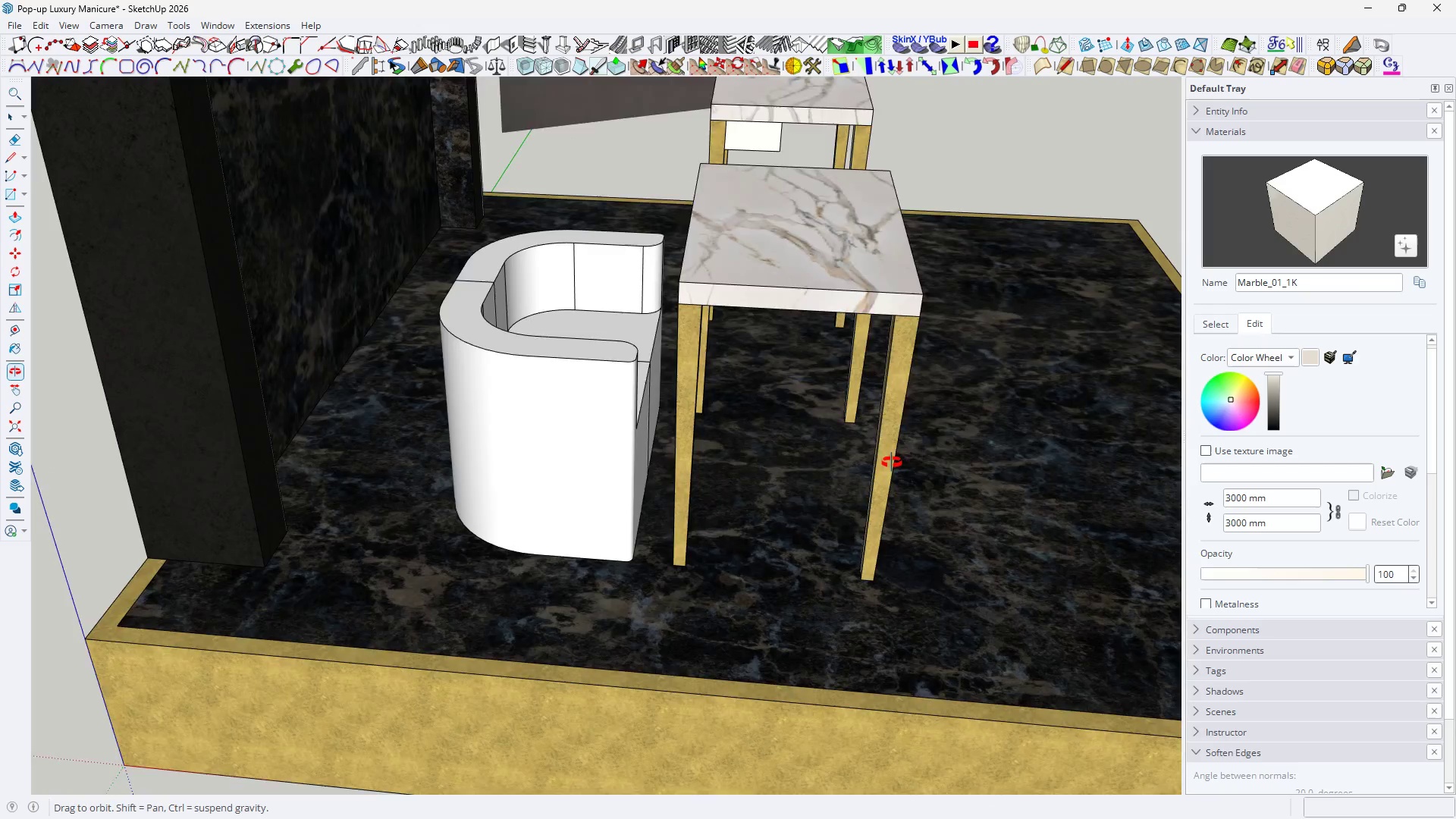 
key(H)
 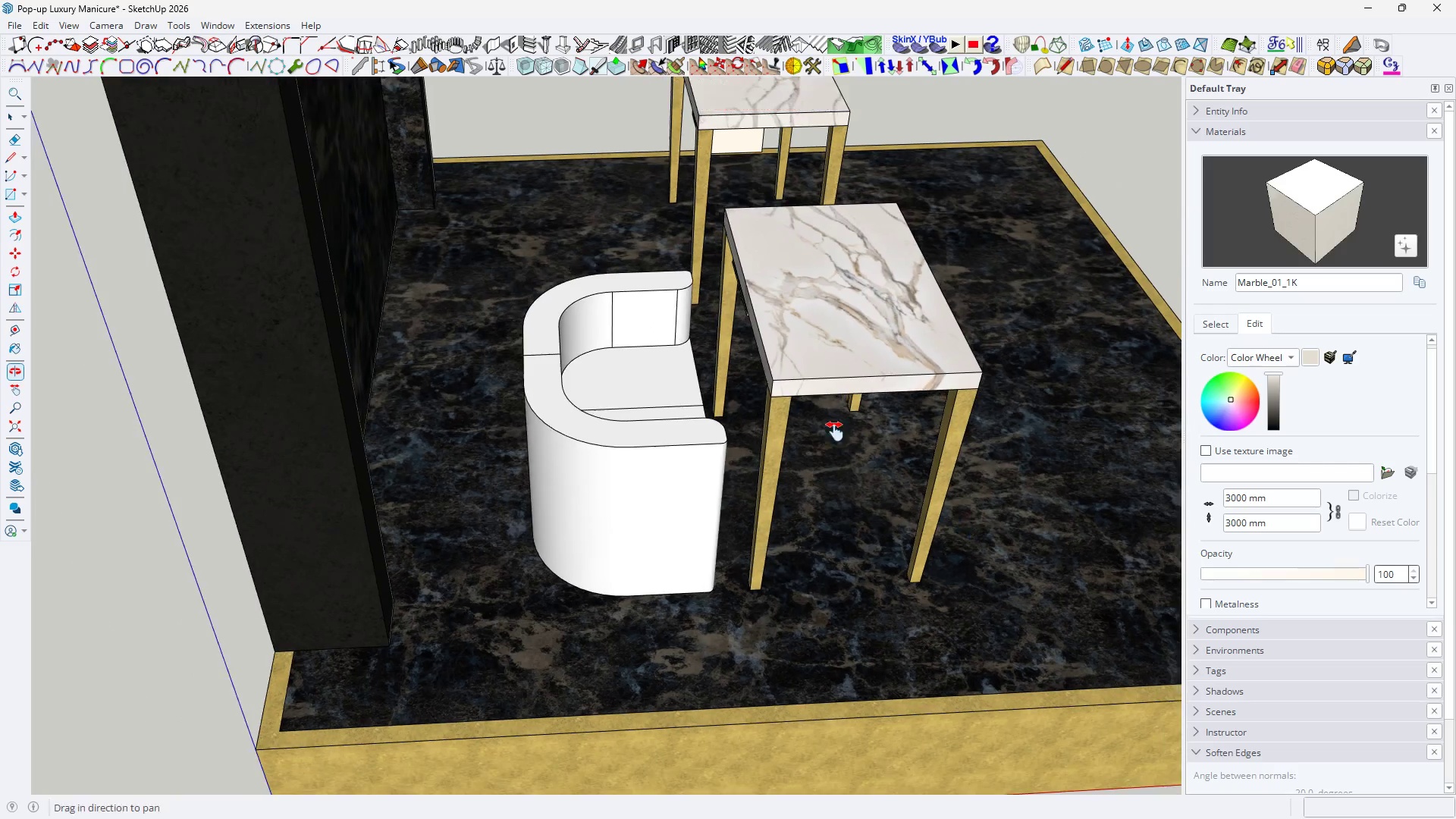 
key(Space)
 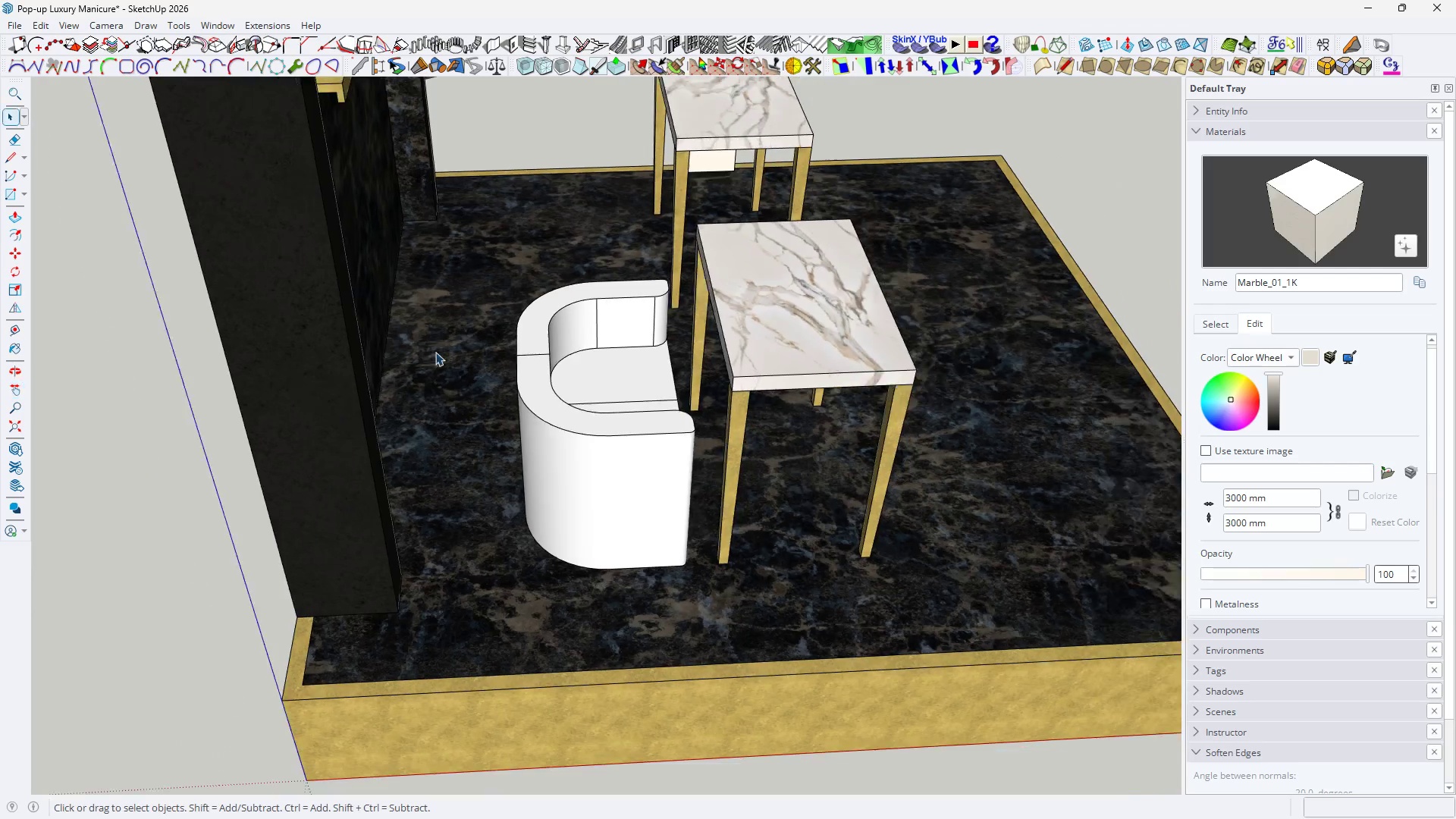 
key(H)
 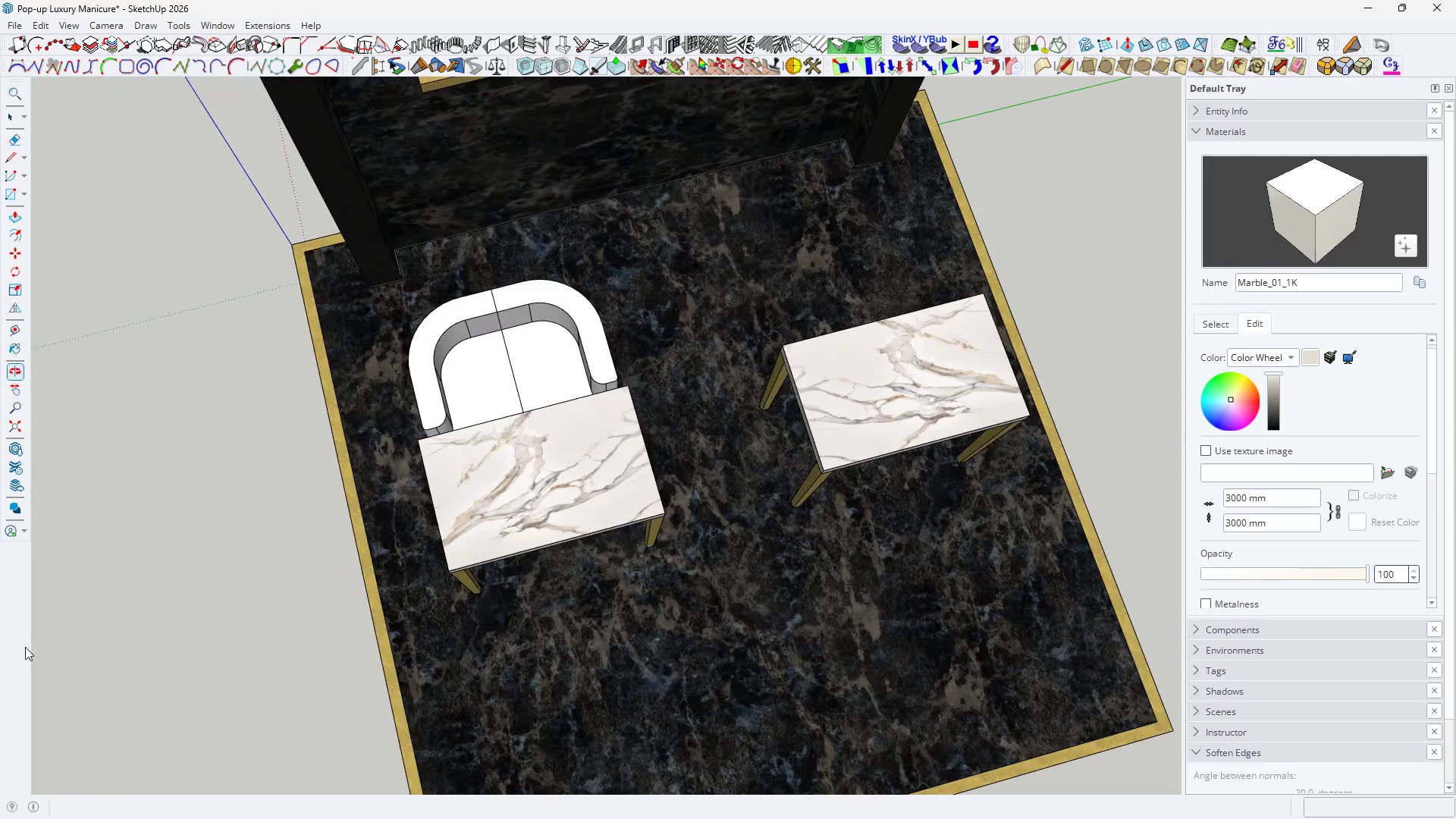 
scroll: coordinate [571, 364], scroll_direction: down, amount: 4.0
 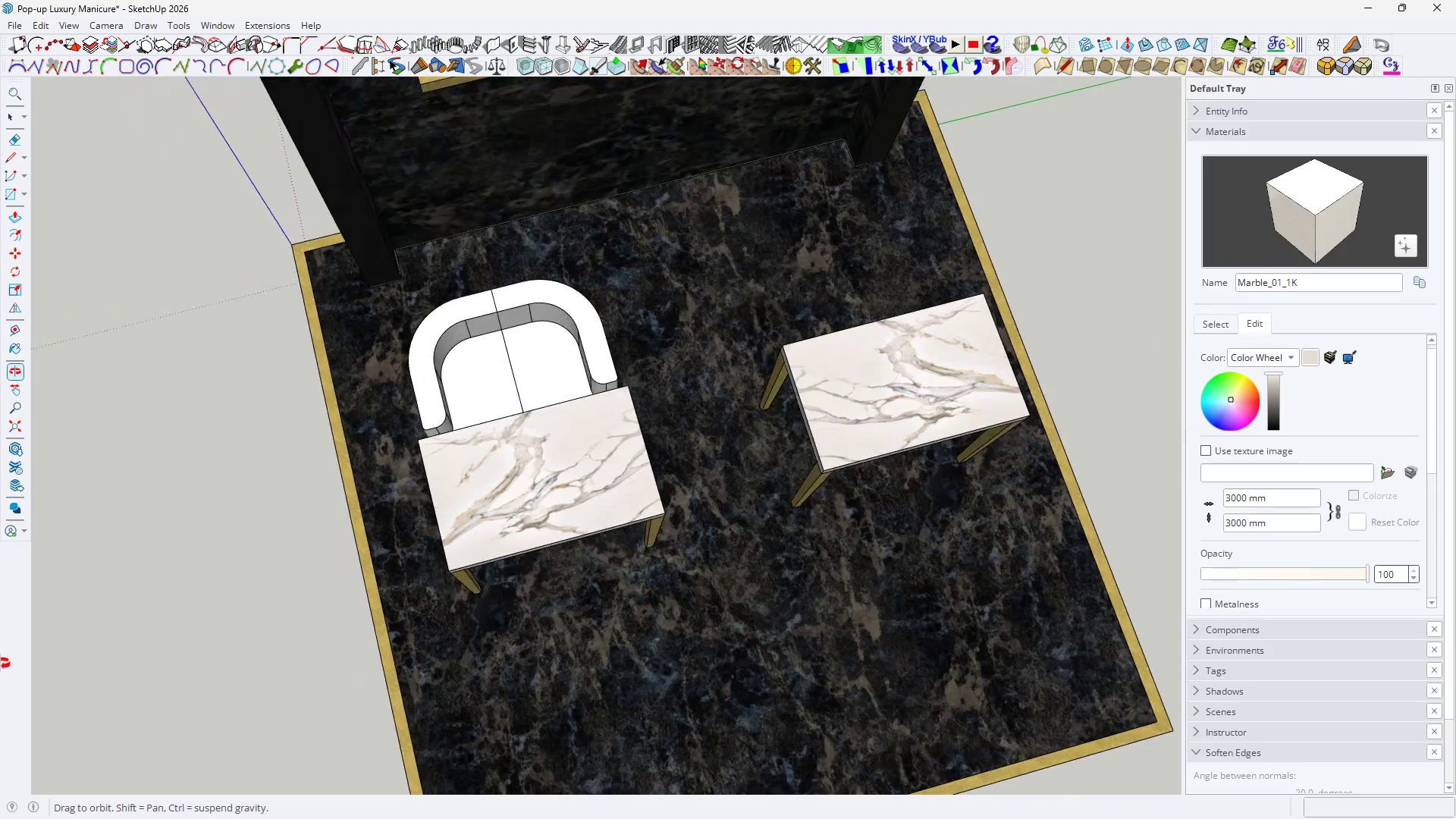 
key(H)
 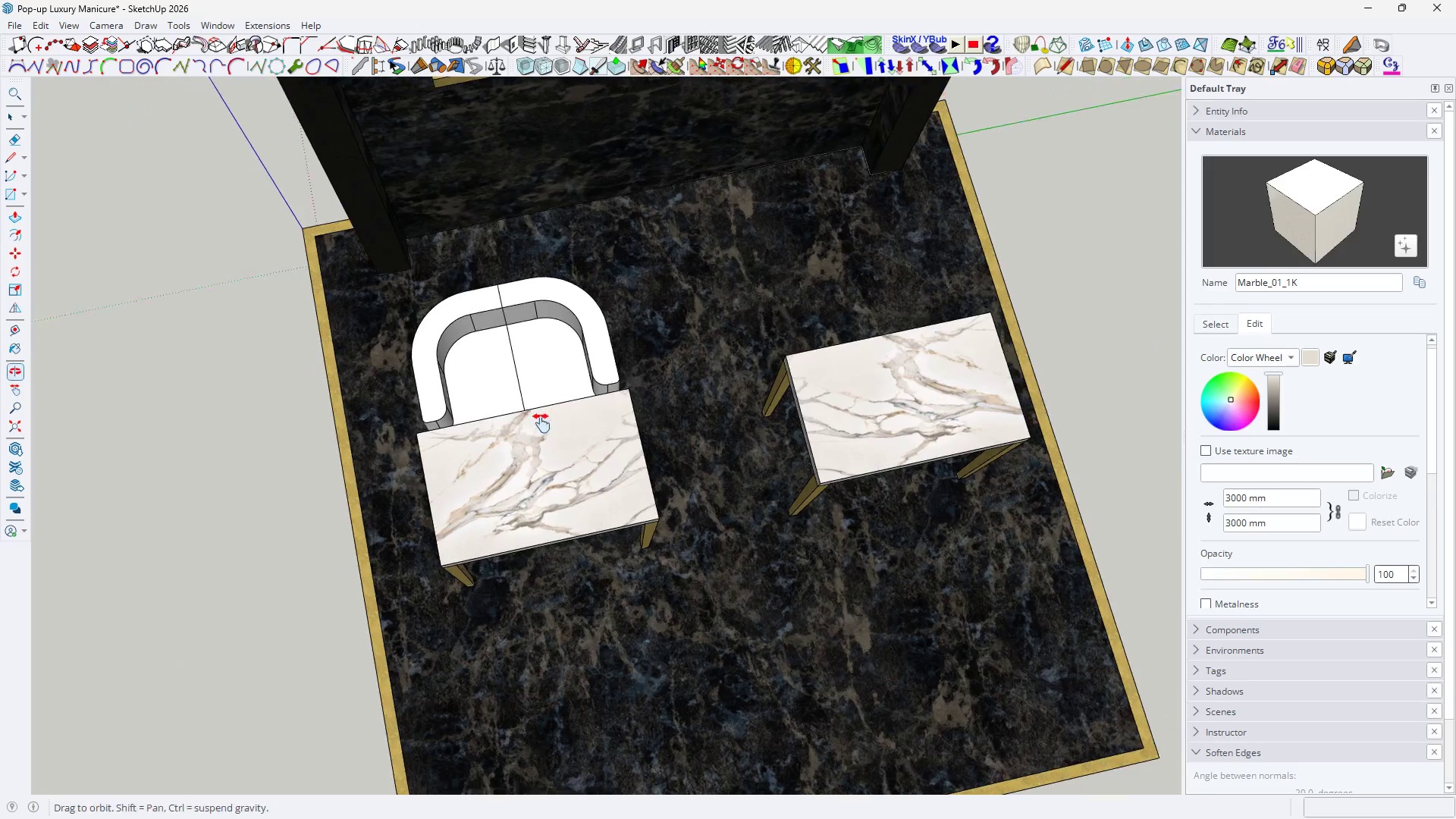 
key(Space)
 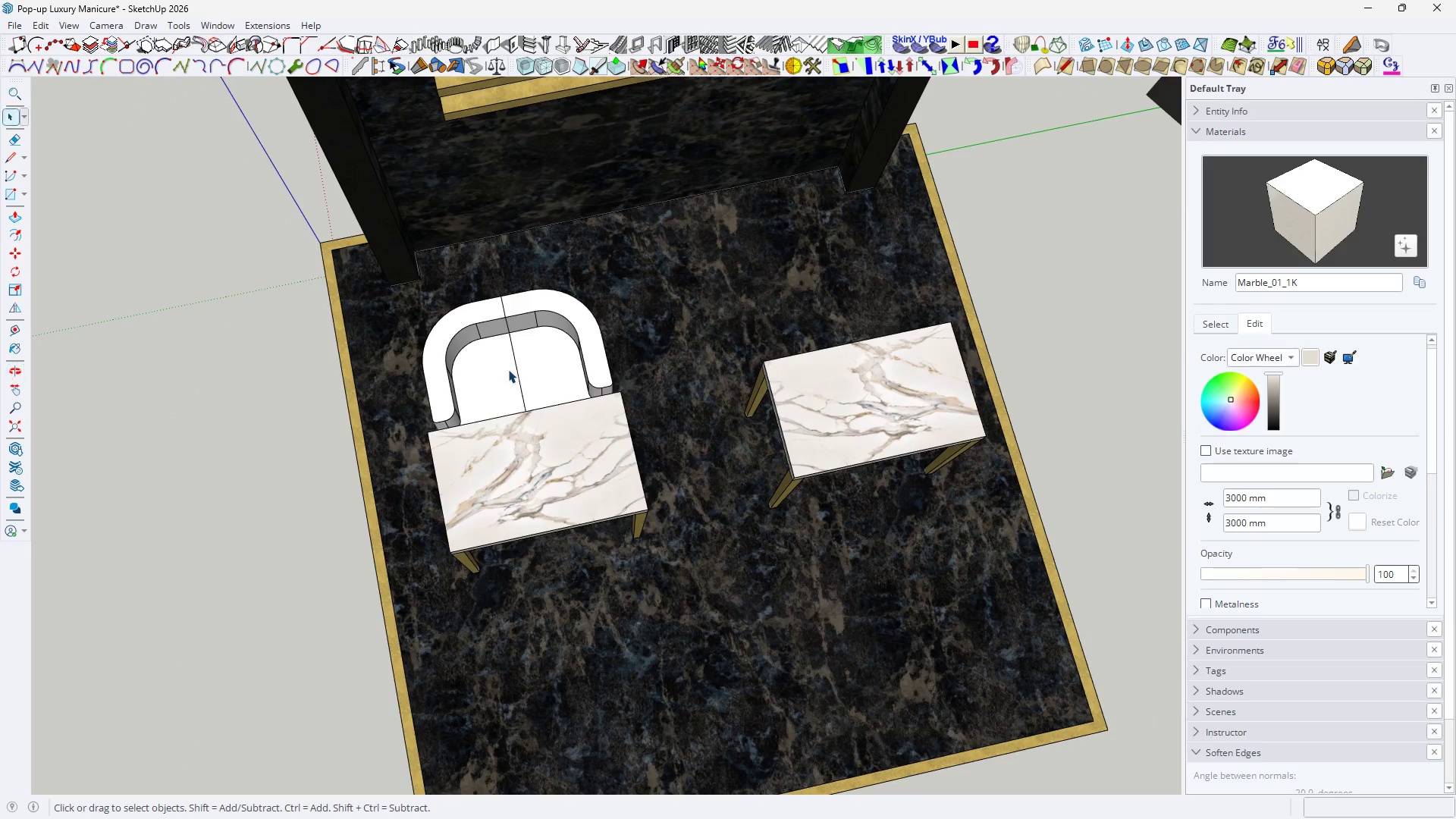 
left_click([504, 368])
 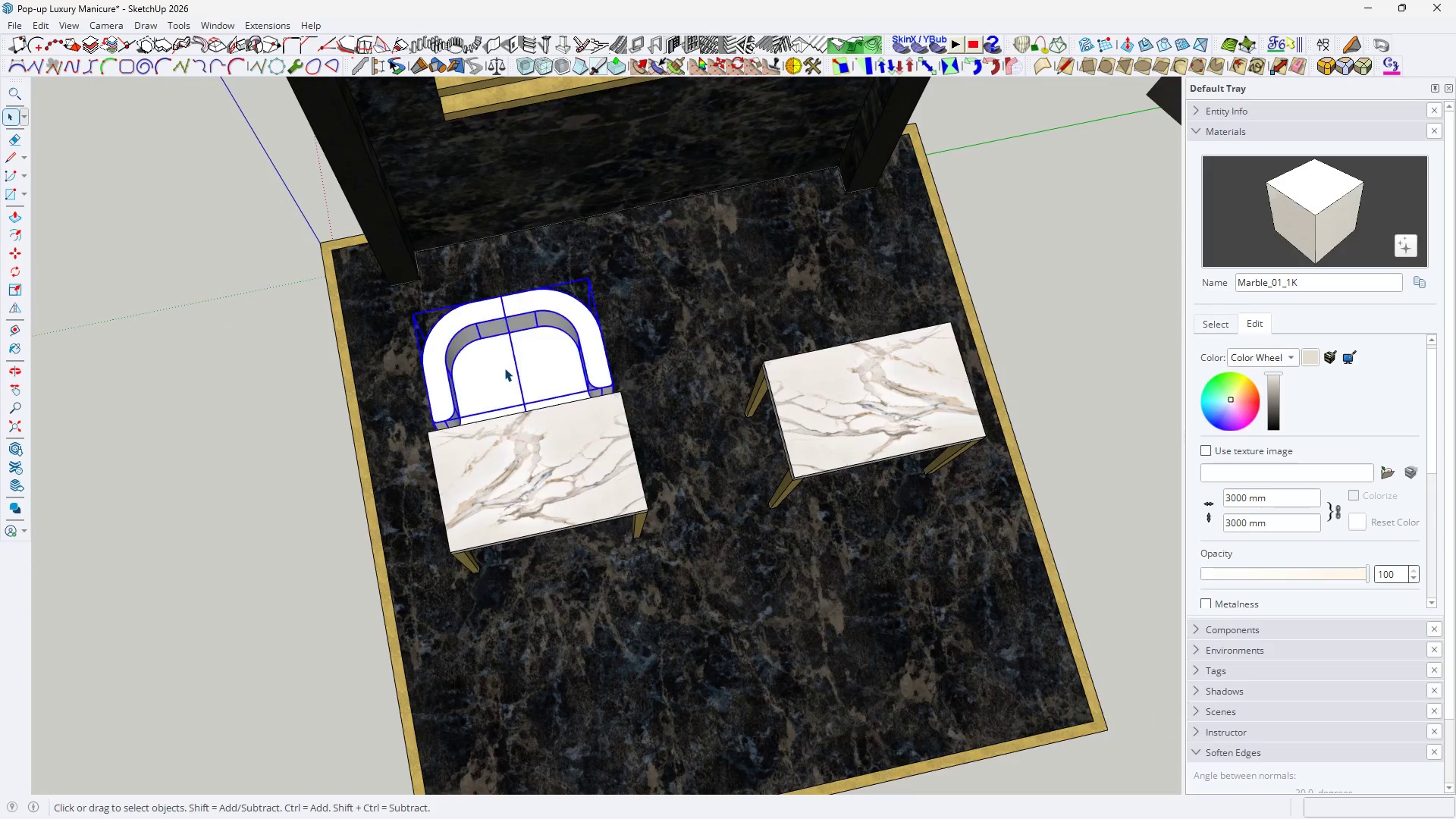 
scroll: coordinate [539, 422], scroll_direction: down, amount: 1.0
 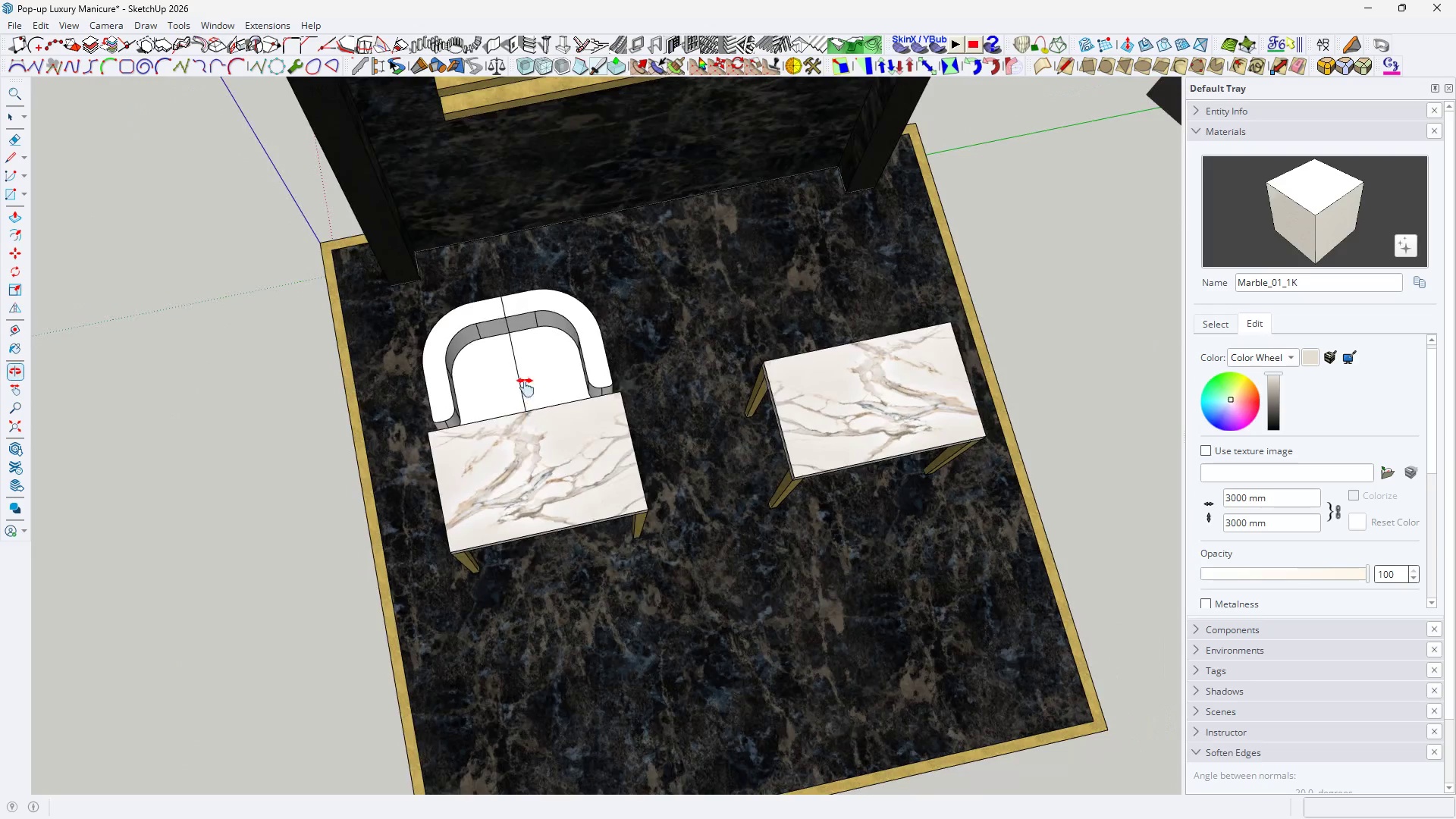 
double_click([504, 368])
 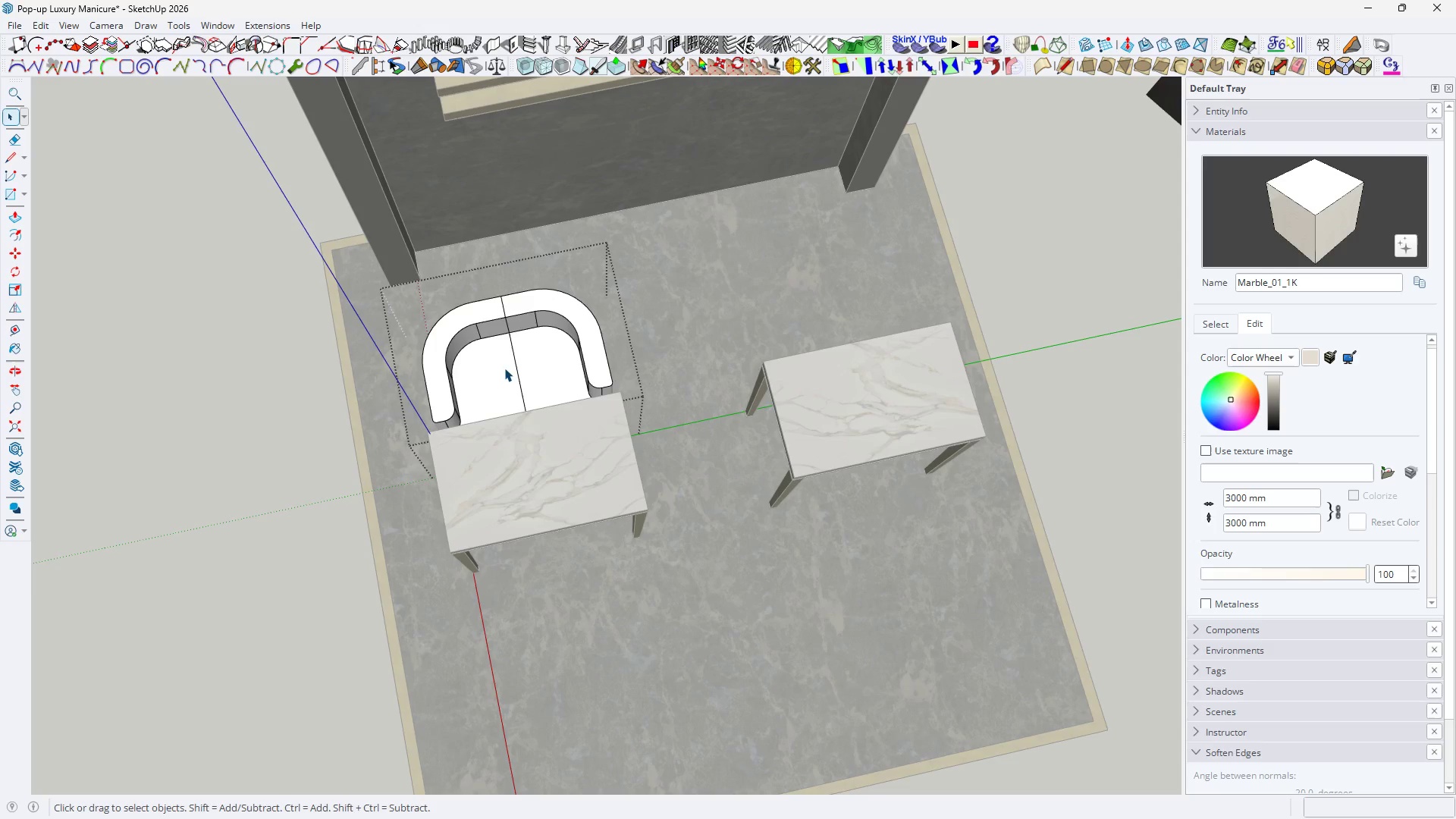 
triple_click([504, 368])
 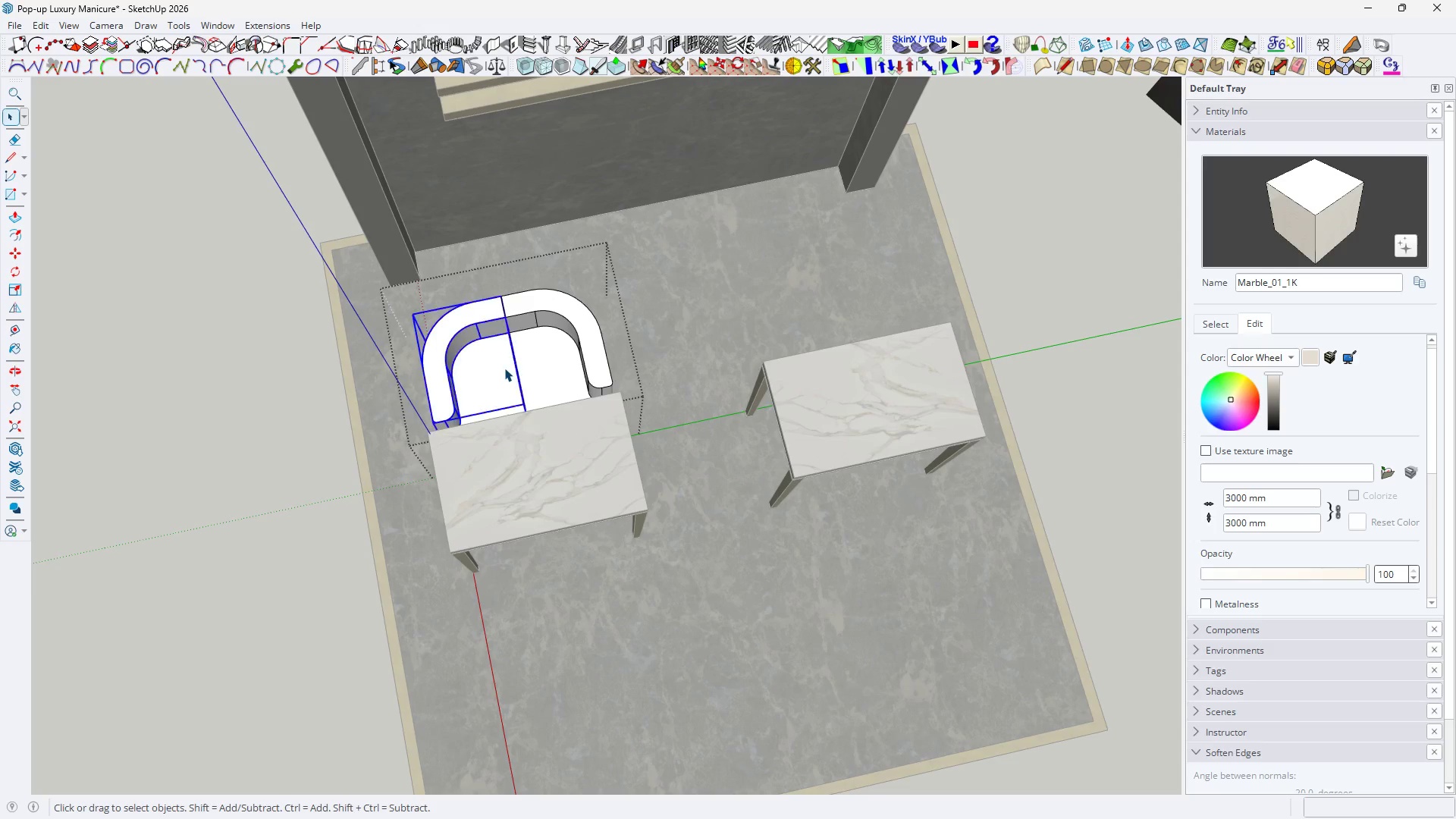 
triple_click([504, 368])
 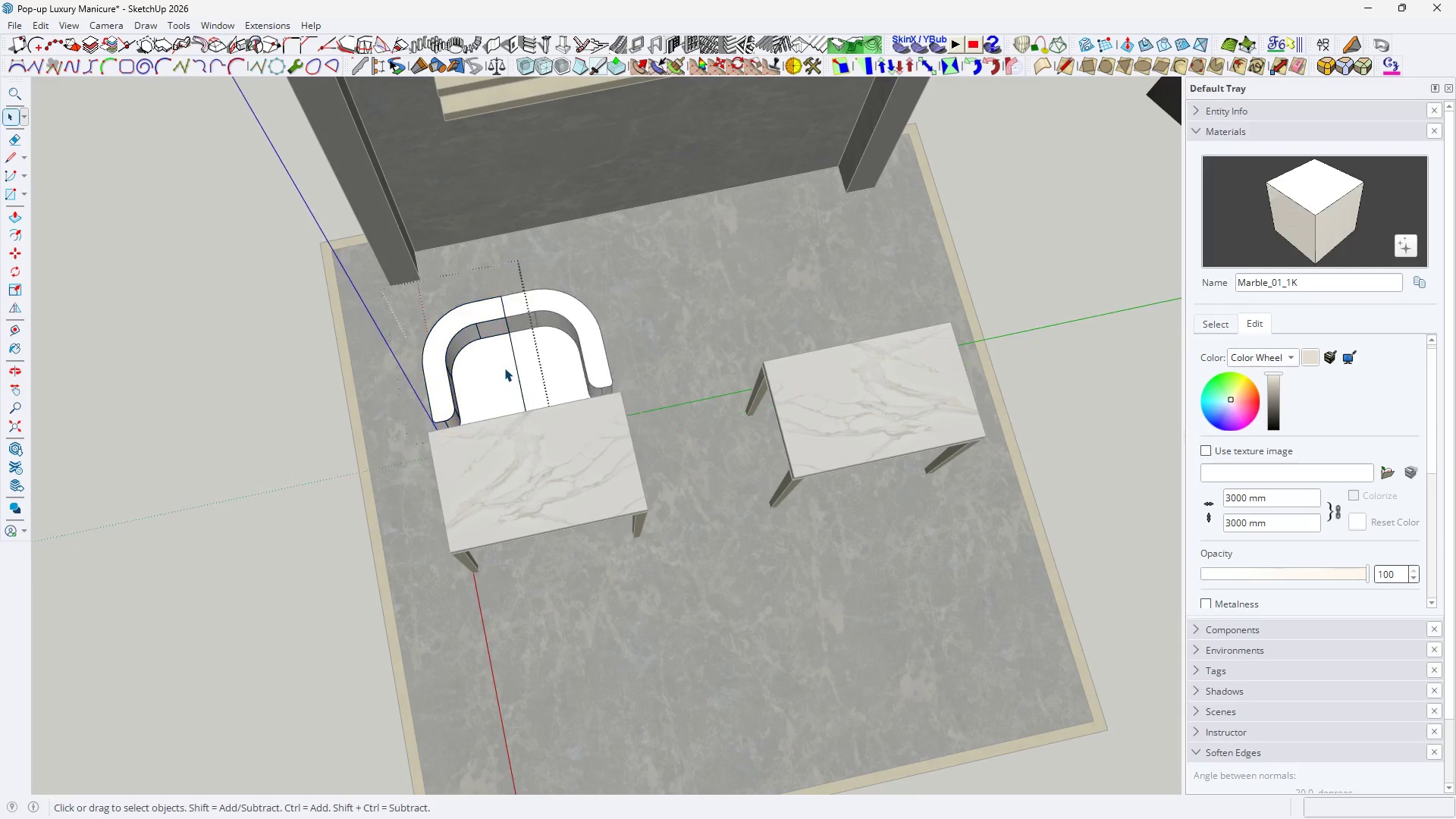 
triple_click([504, 368])
 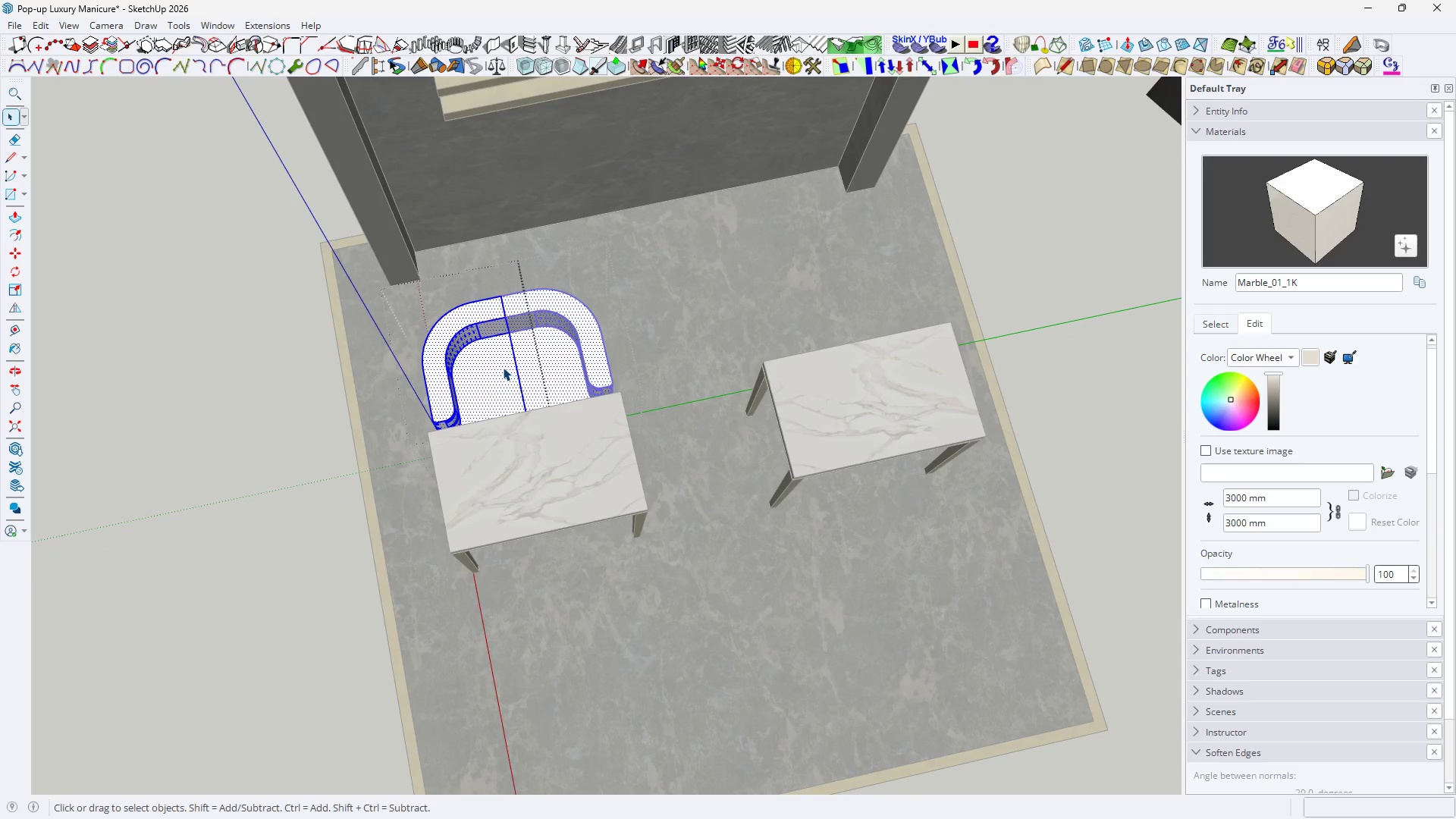 
key(H)
 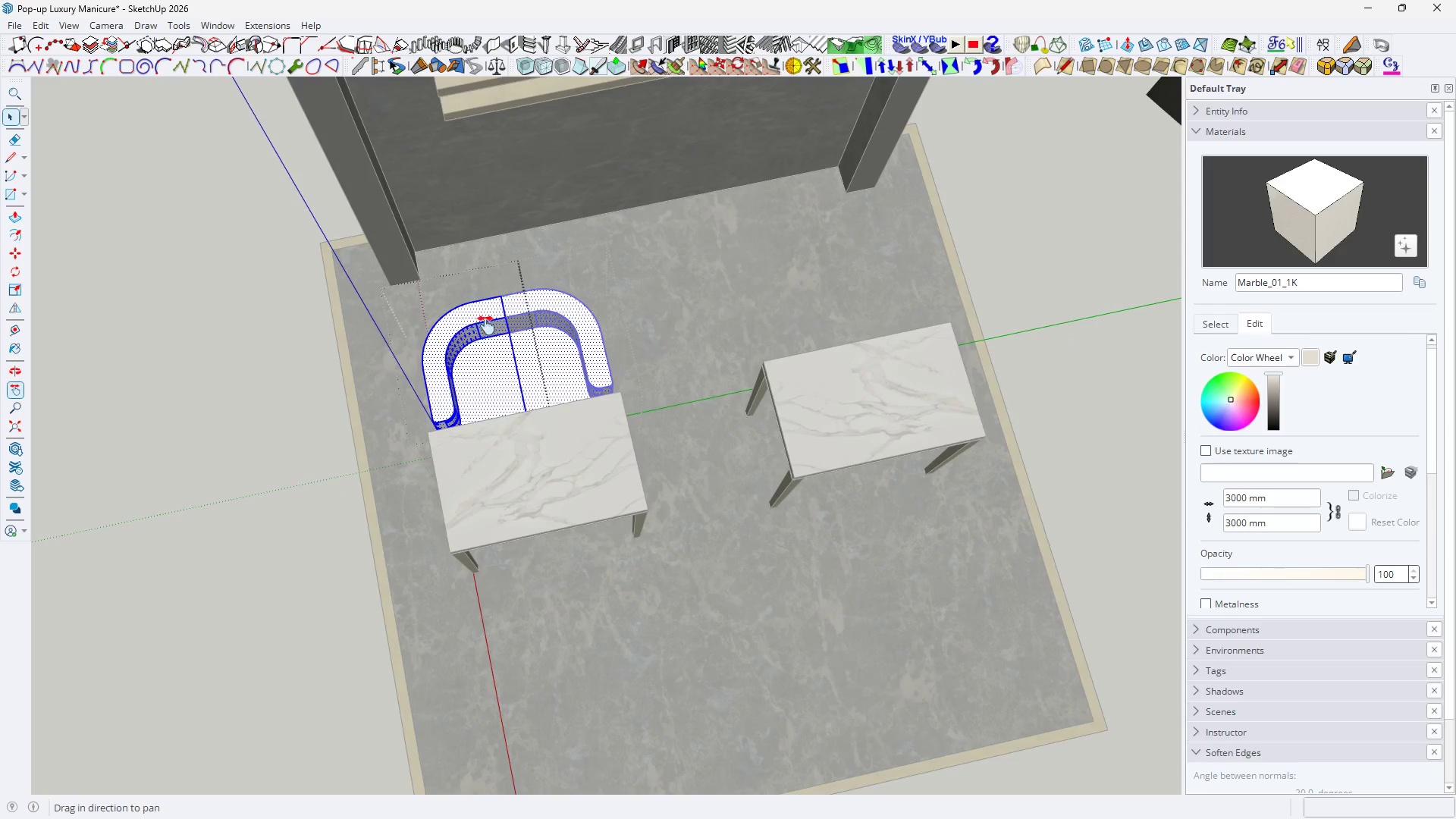 
left_click_drag(start_coordinate=[488, 325], to_coordinate=[629, 322])
 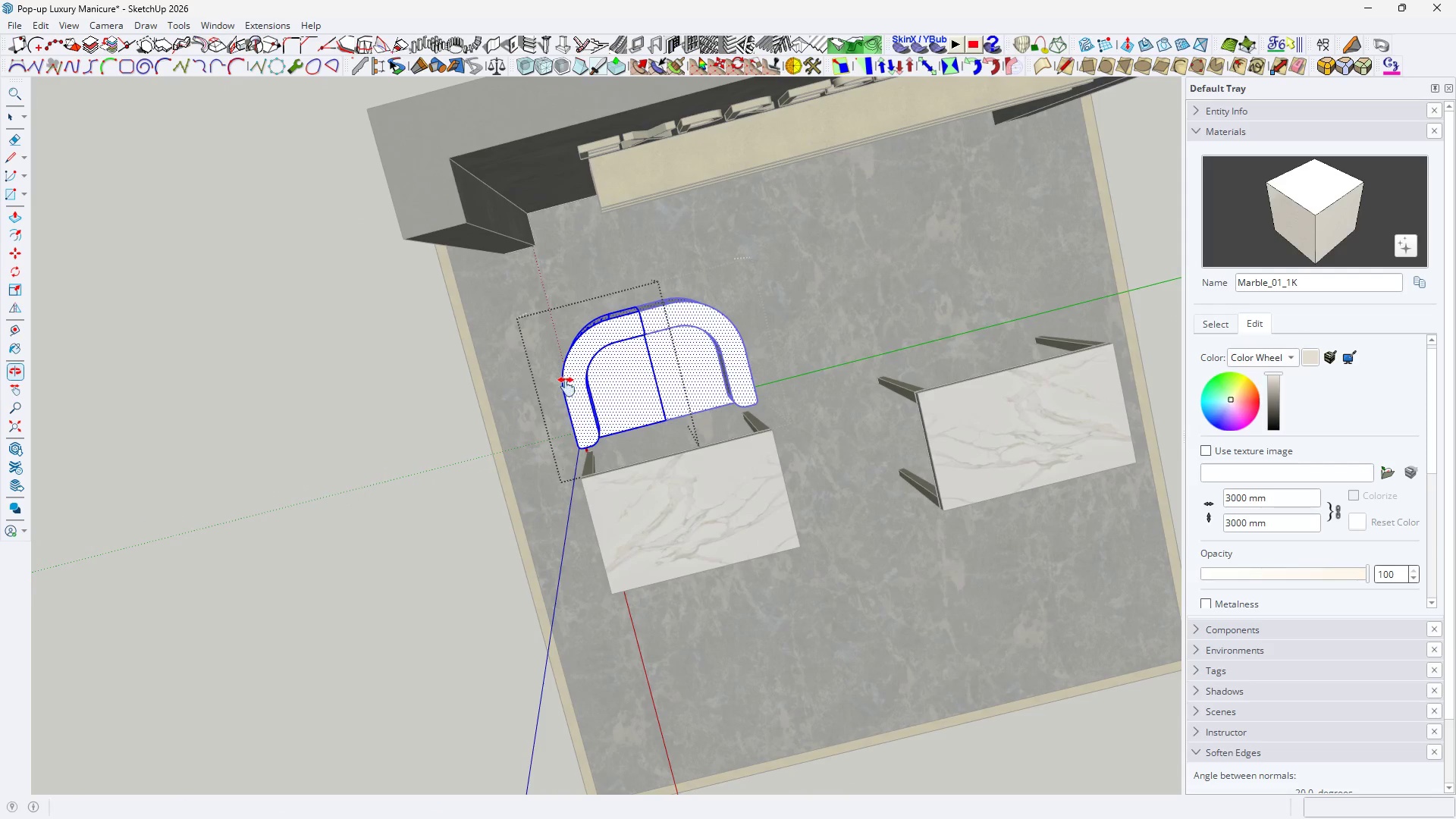 
scroll: coordinate [607, 424], scroll_direction: up, amount: 5.0
 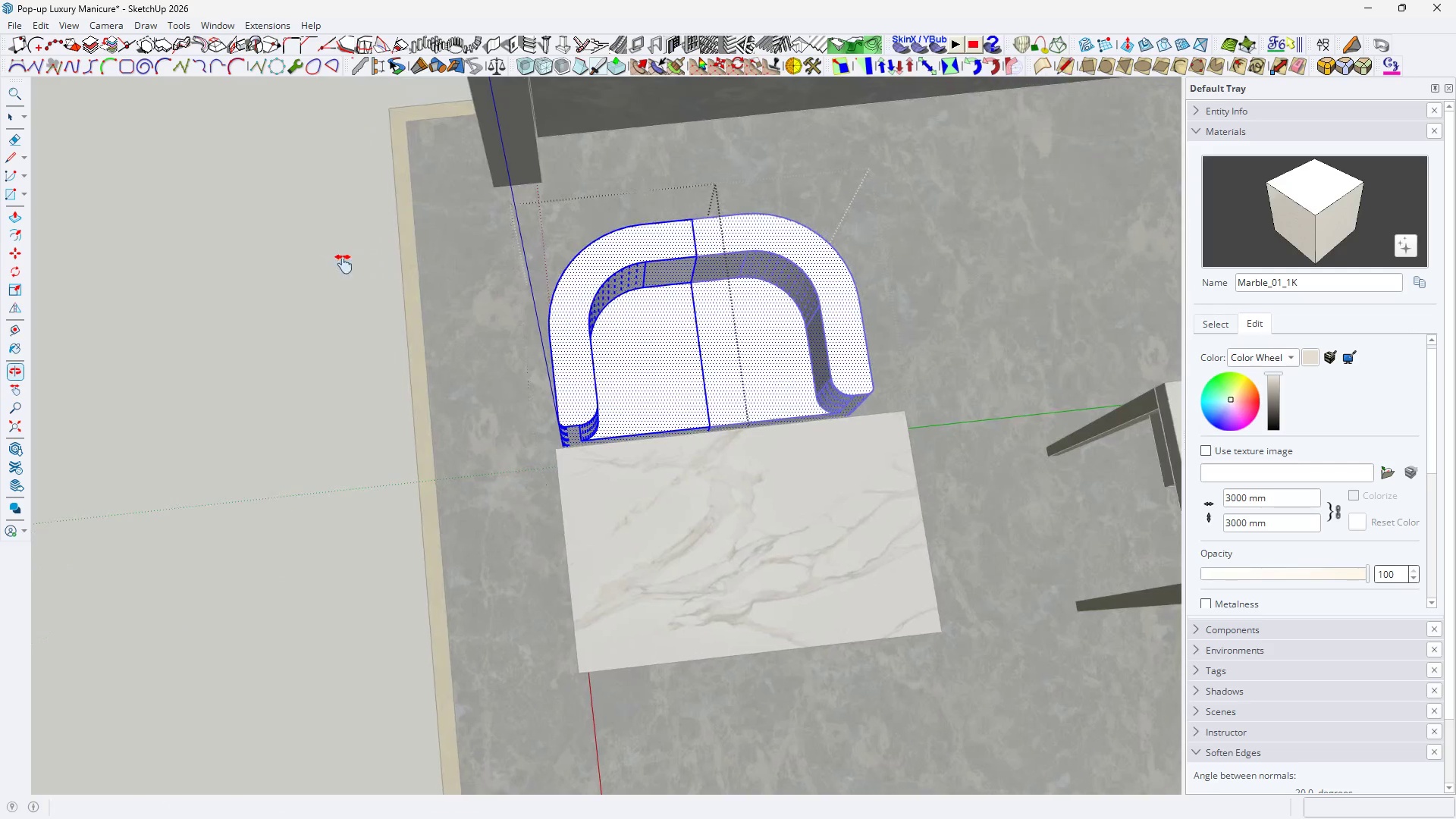 
key(Space)
 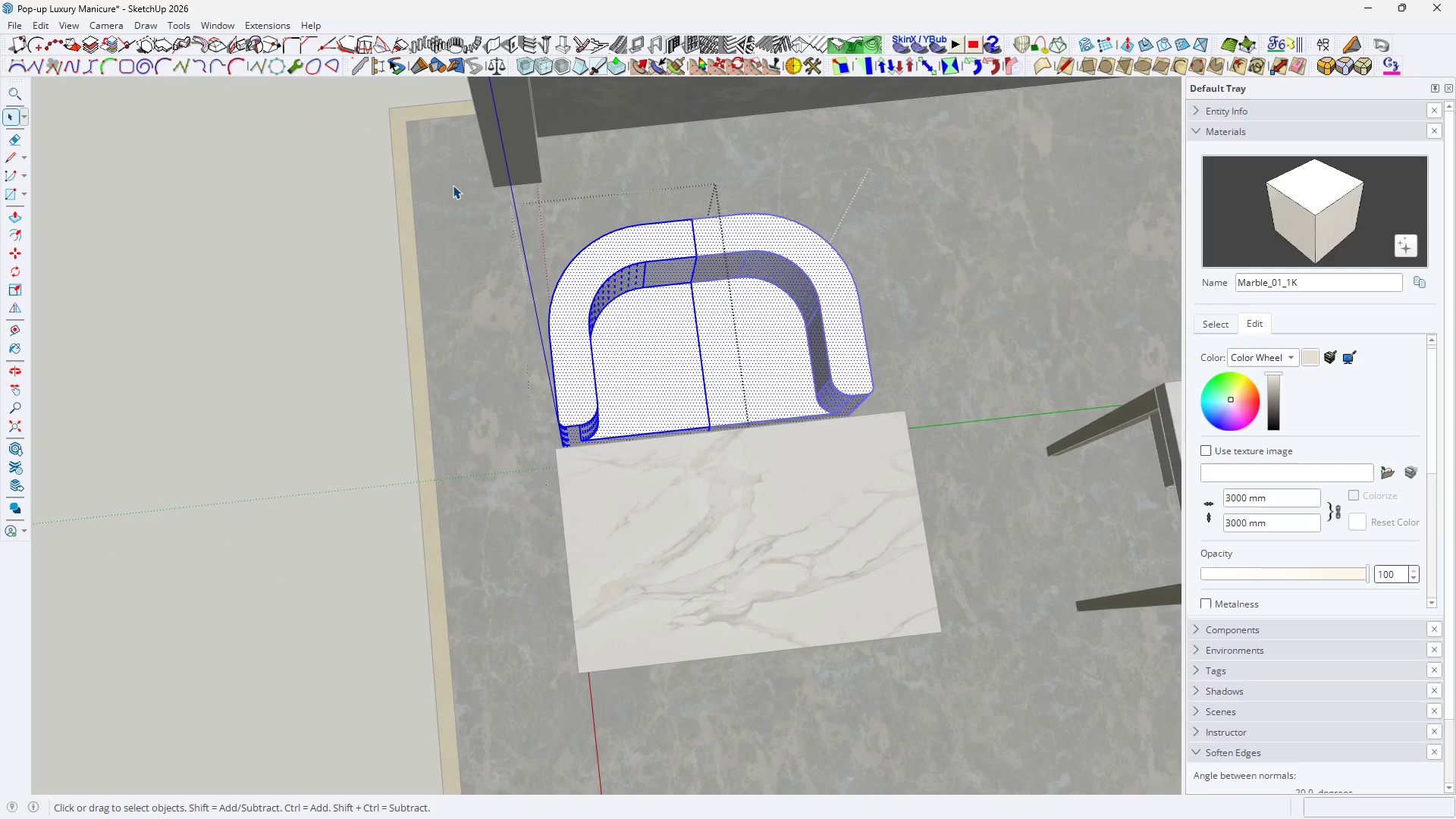 
left_click_drag(start_coordinate=[460, 180], to_coordinate=[666, 549])
 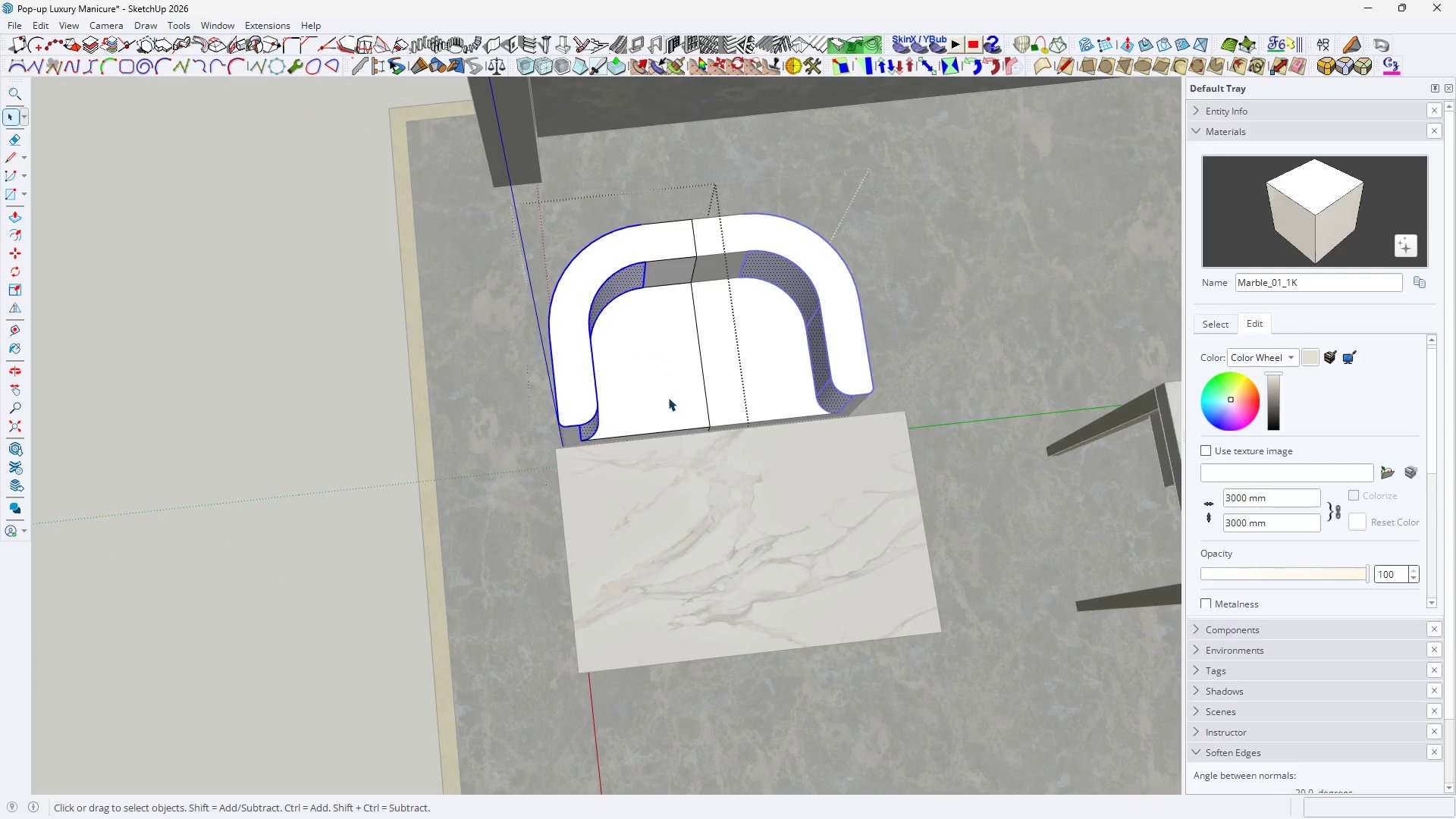 
scroll: coordinate [682, 294], scroll_direction: up, amount: 4.0
 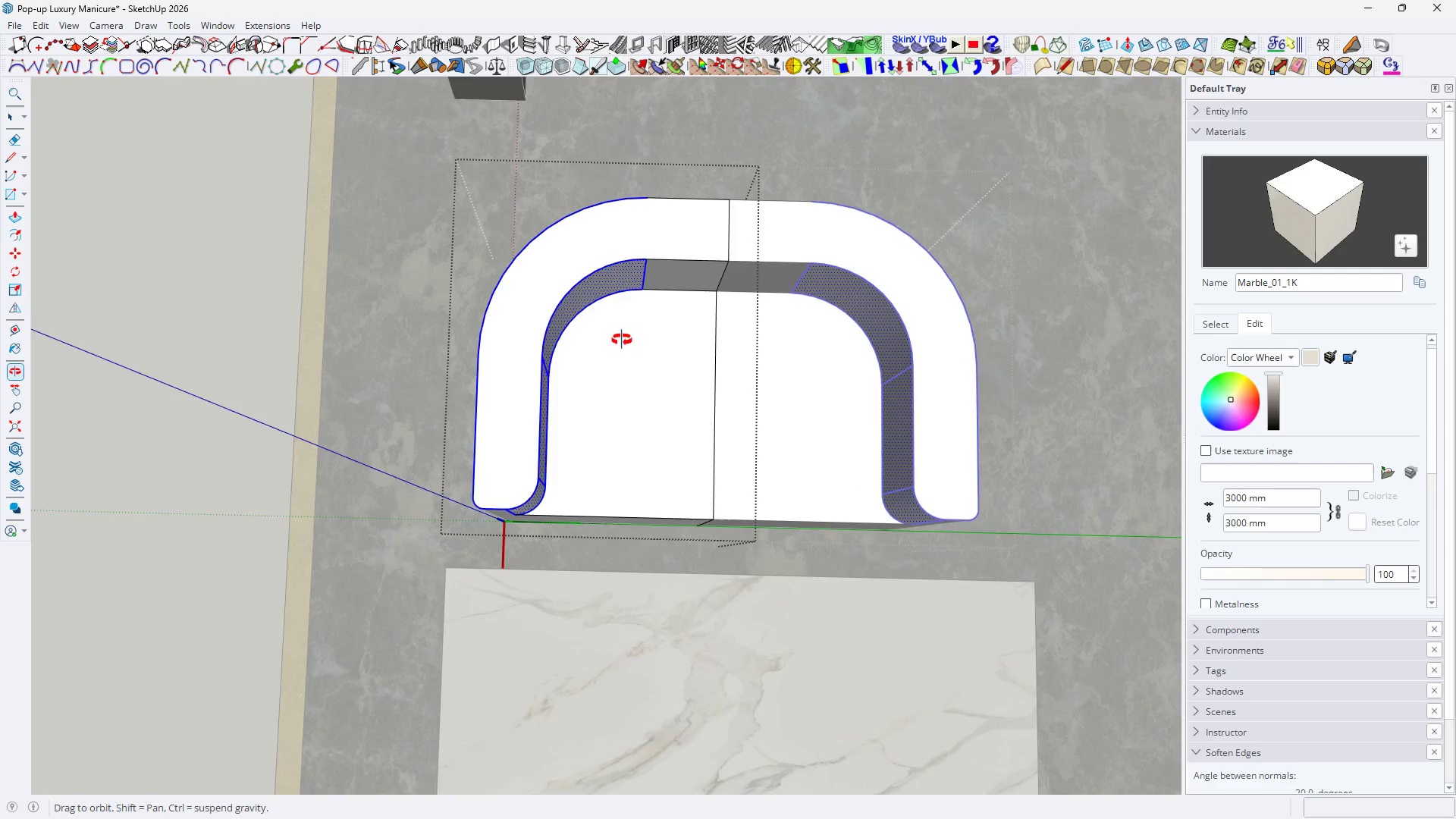 
left_click_drag(start_coordinate=[403, 153], to_coordinate=[675, 592])
 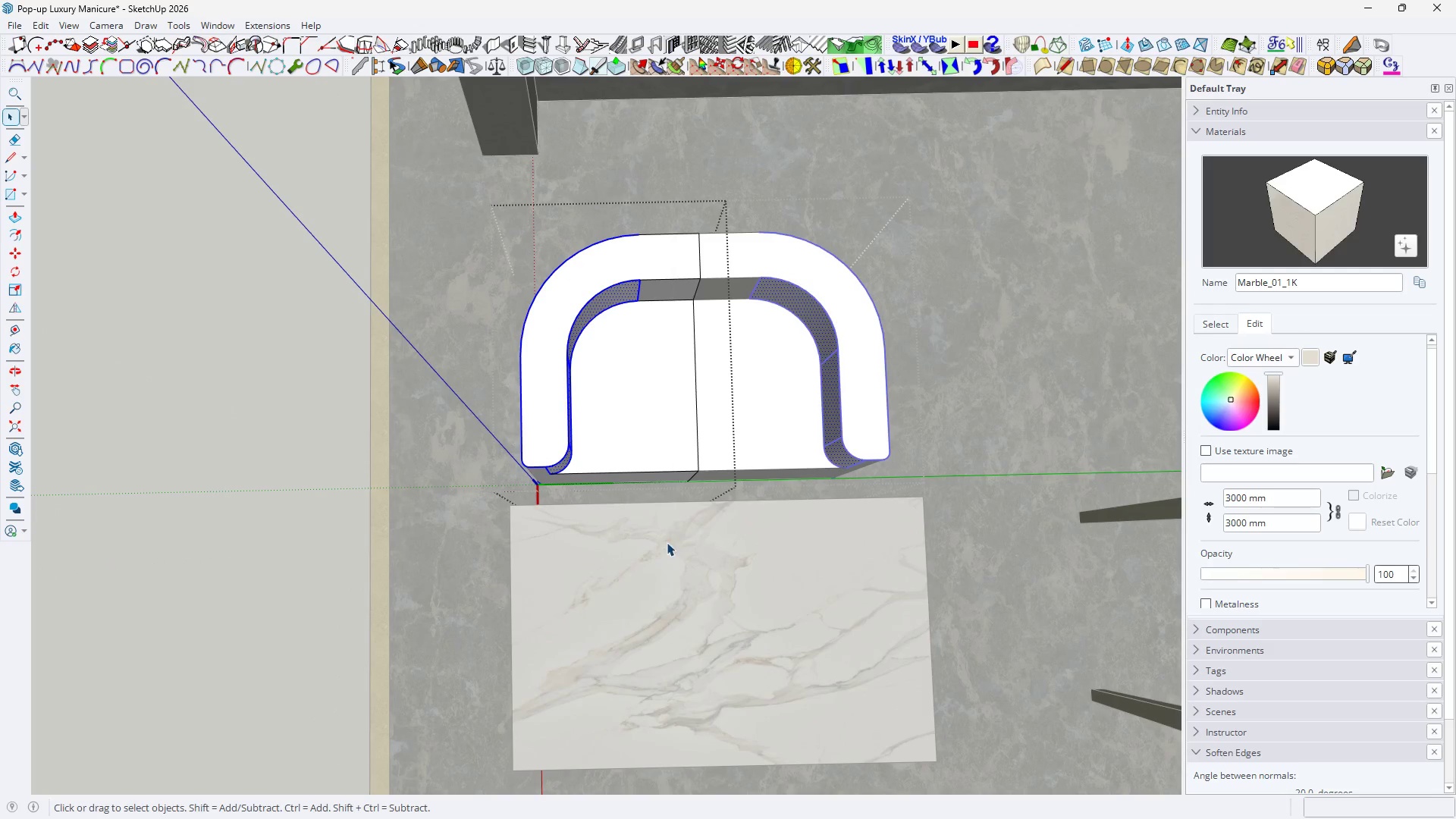 
scroll: coordinate [642, 340], scroll_direction: down, amount: 3.0
 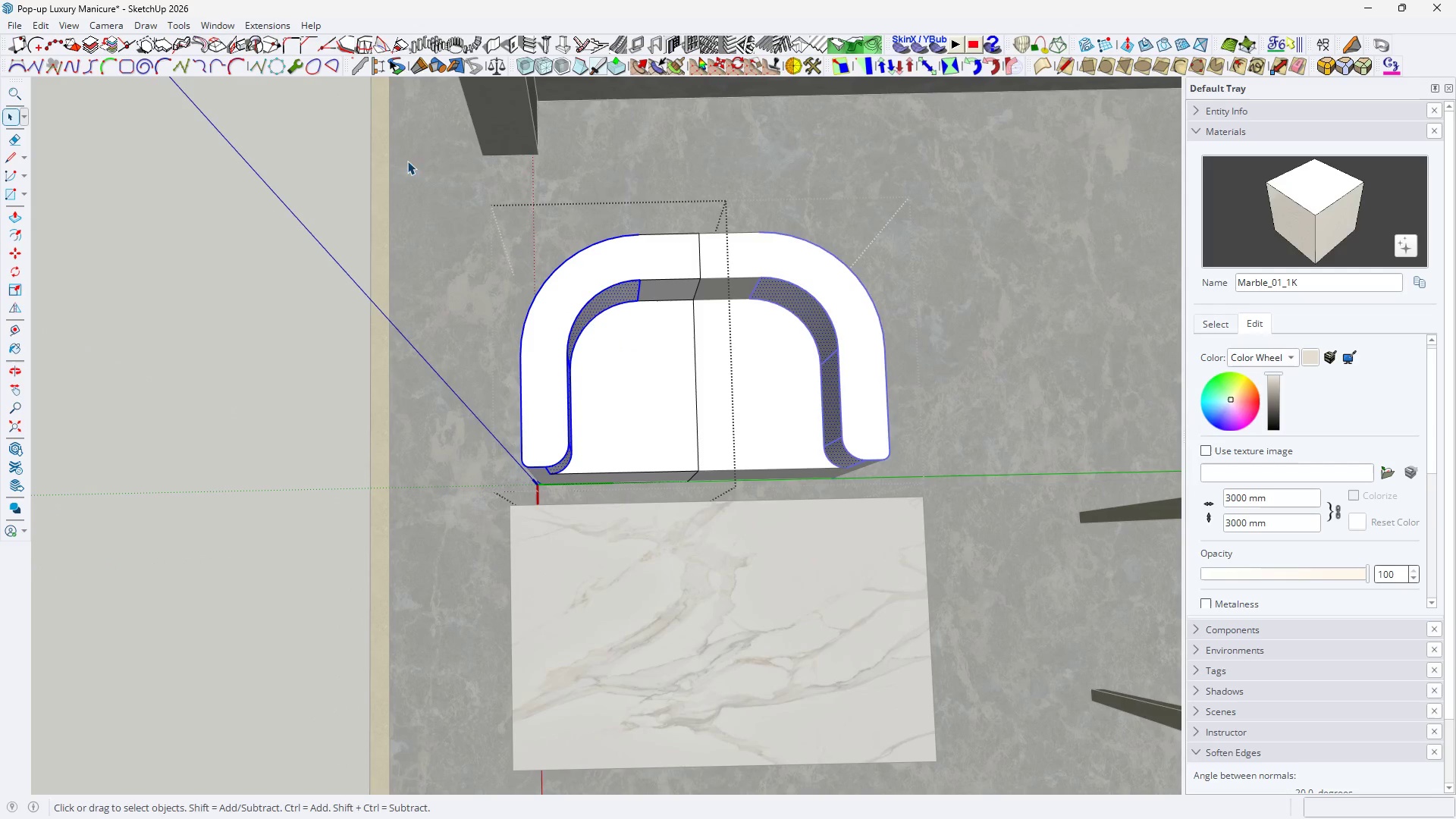 
key(Space)
 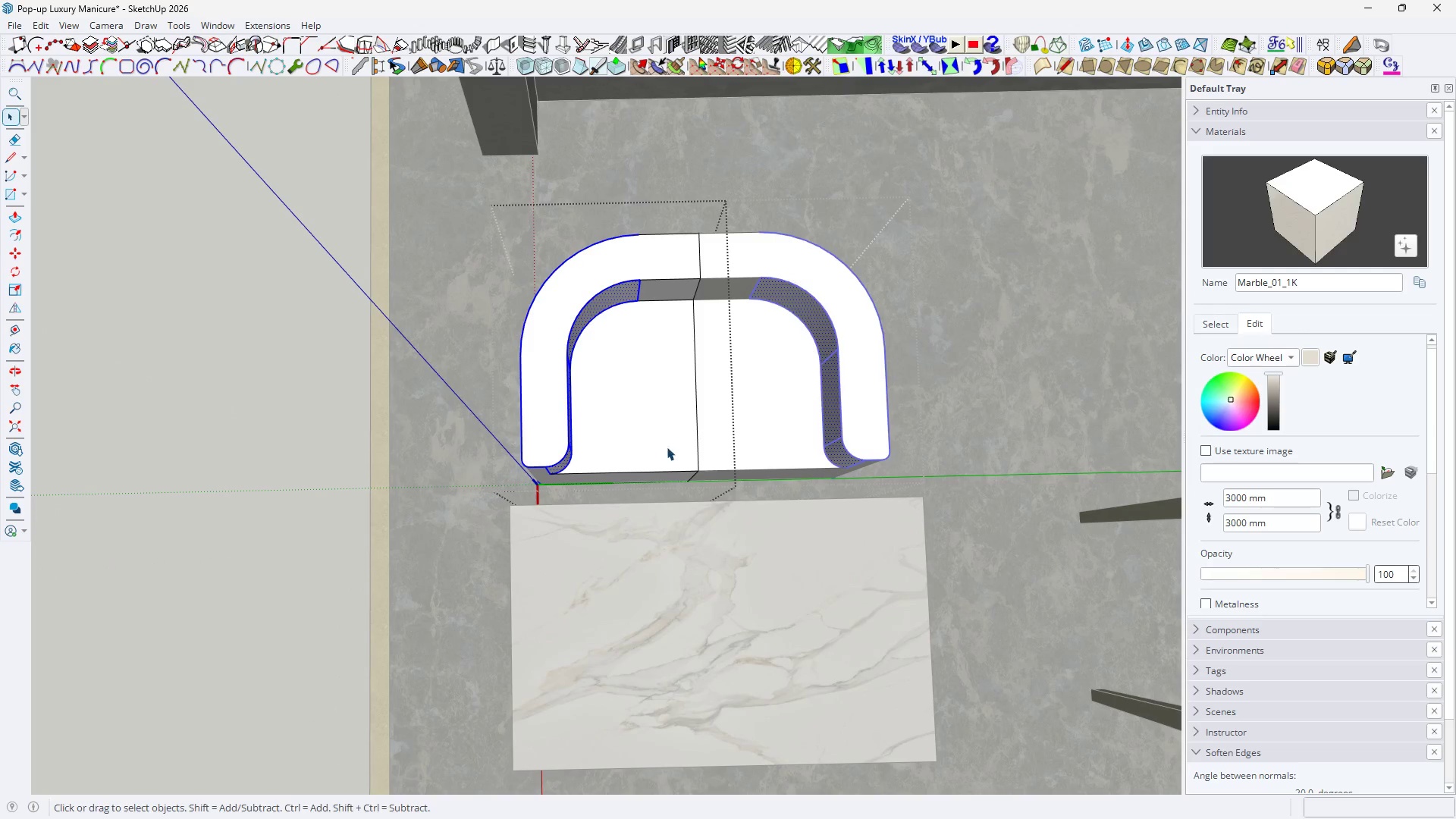 
key(M)
 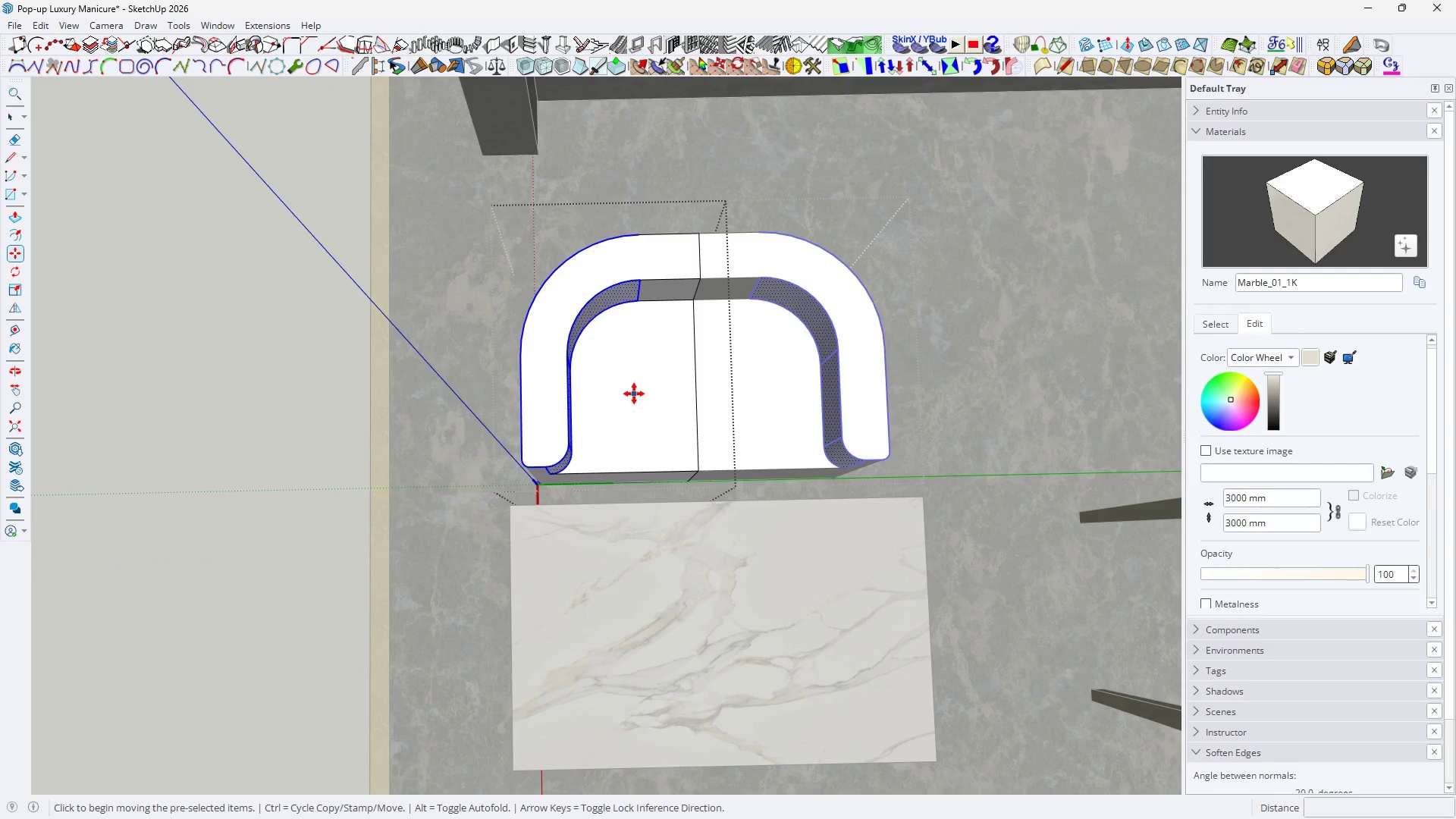 
left_click([634, 394])
 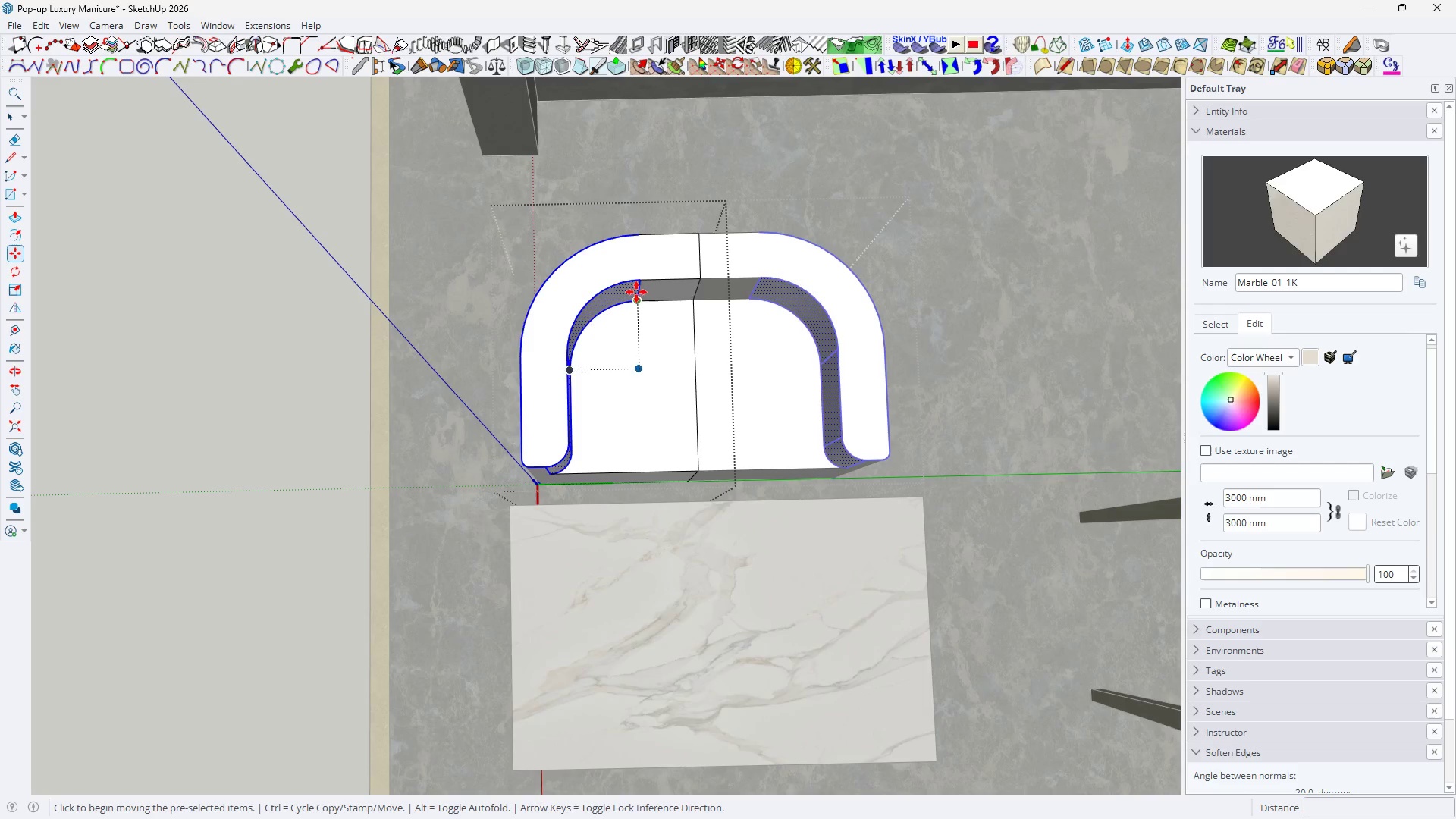 
left_click([637, 280])
 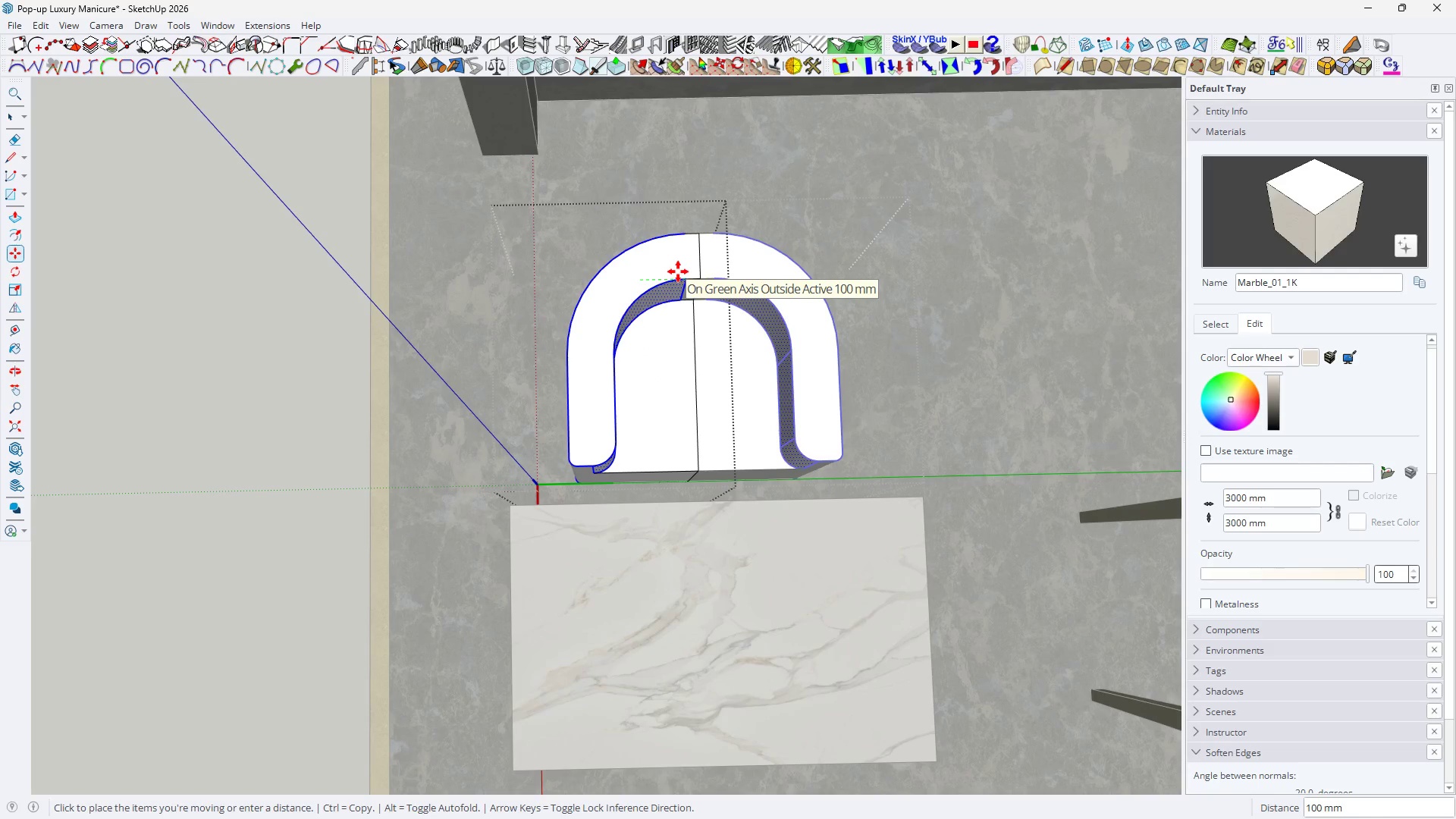 
left_click([678, 271])
 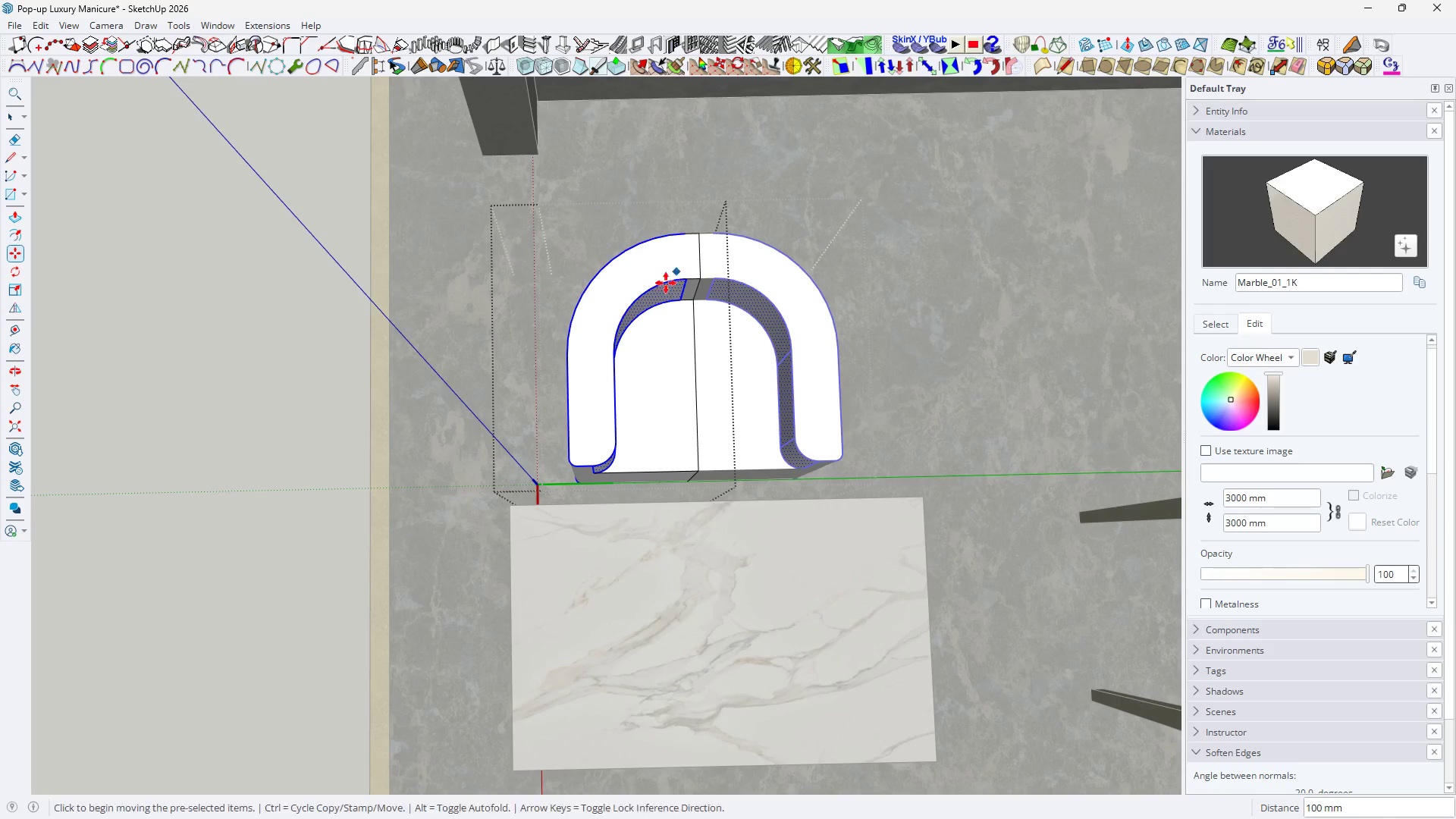 
key(Space)
 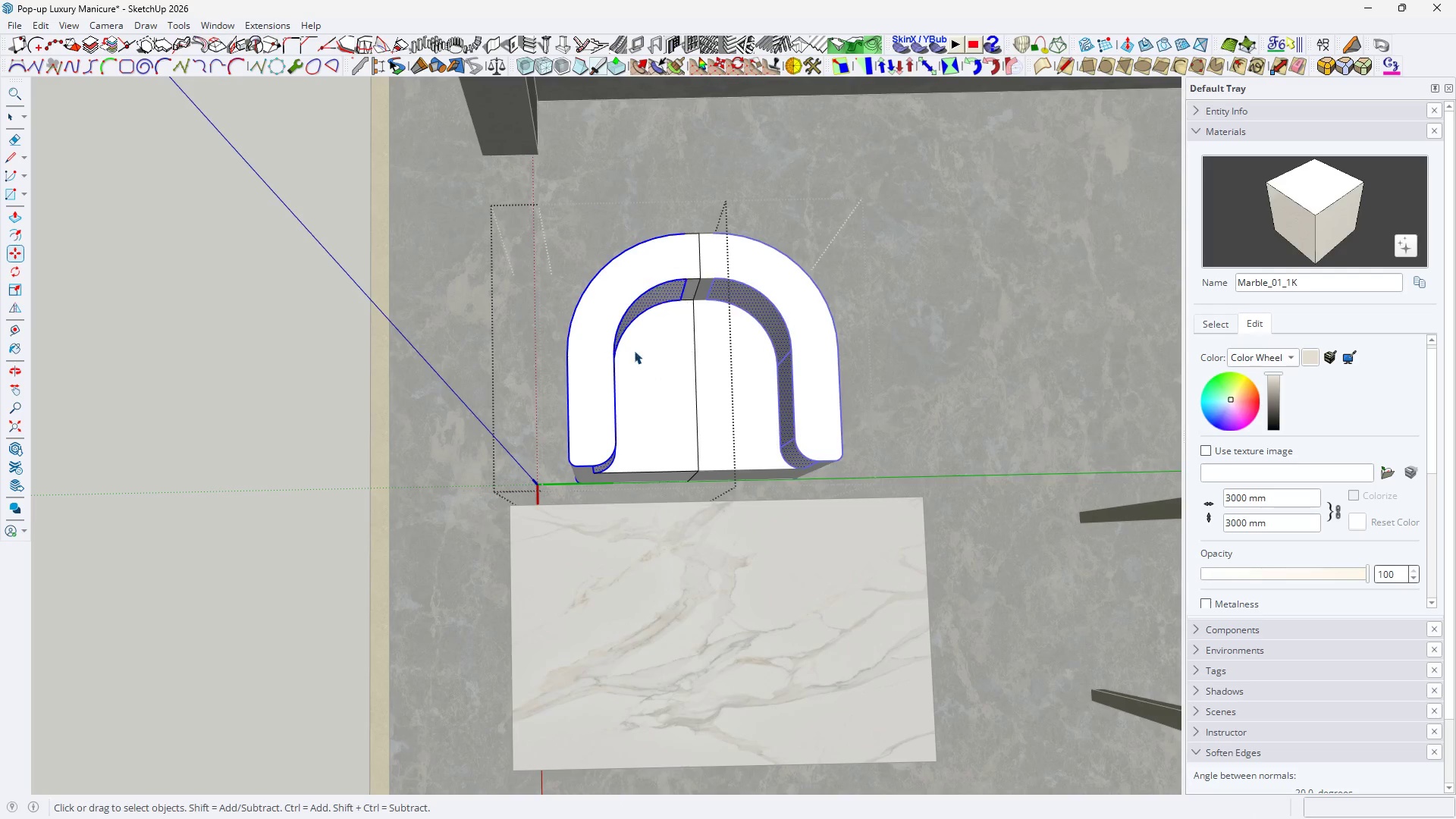 
scroll: coordinate [621, 439], scroll_direction: down, amount: 4.0
 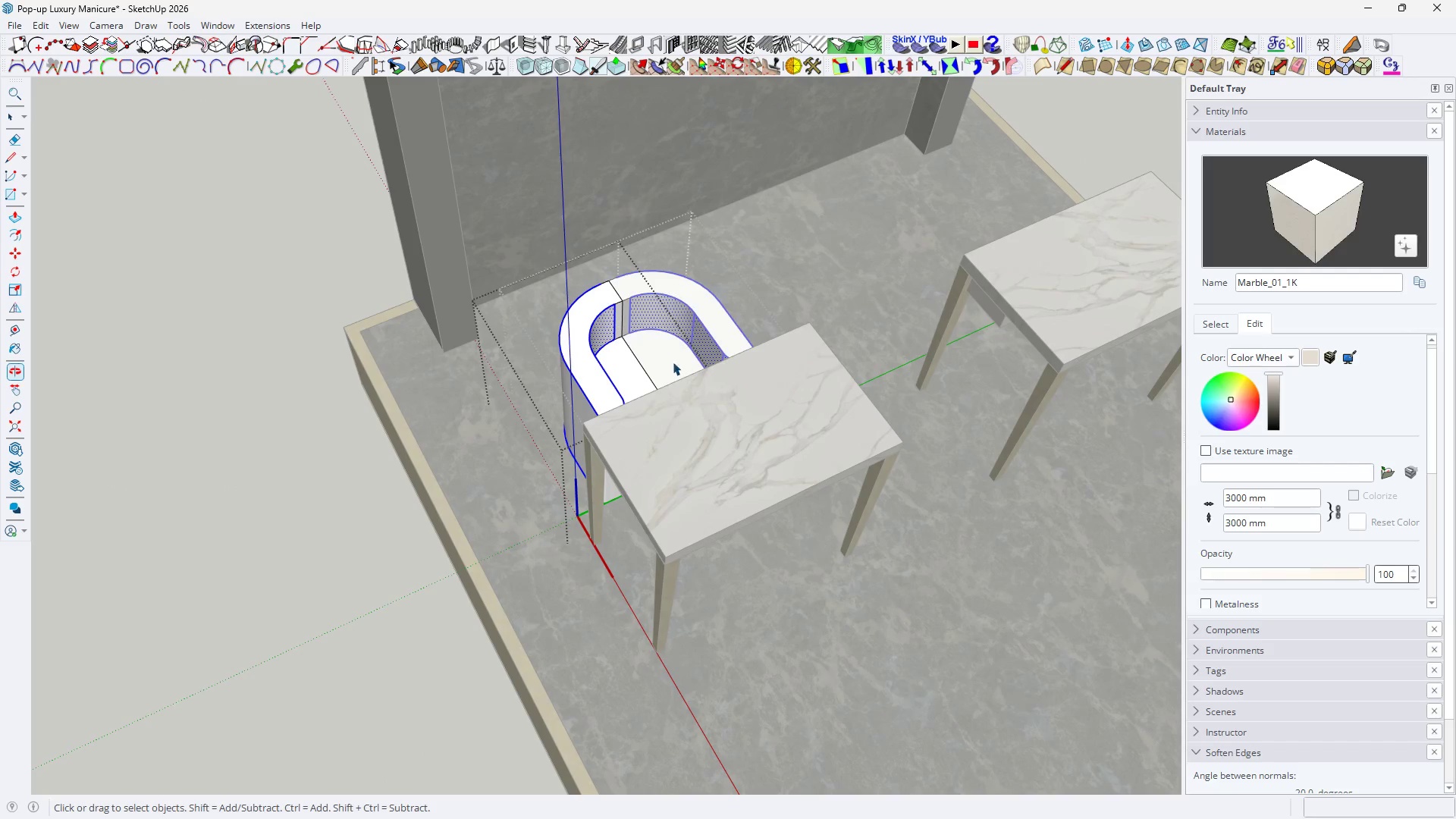 
scroll: coordinate [576, 337], scroll_direction: up, amount: 5.0
 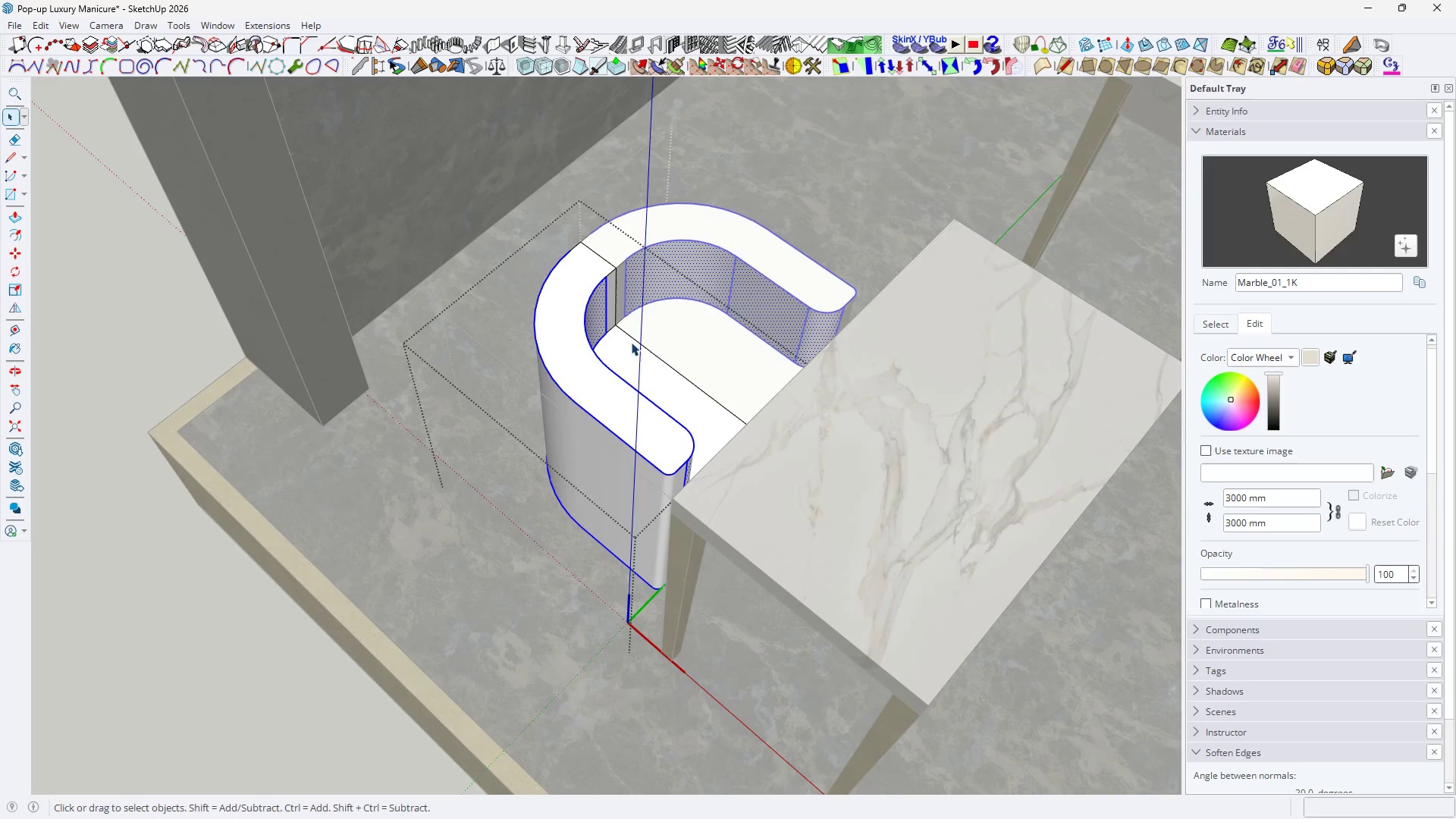 
key(Space)
 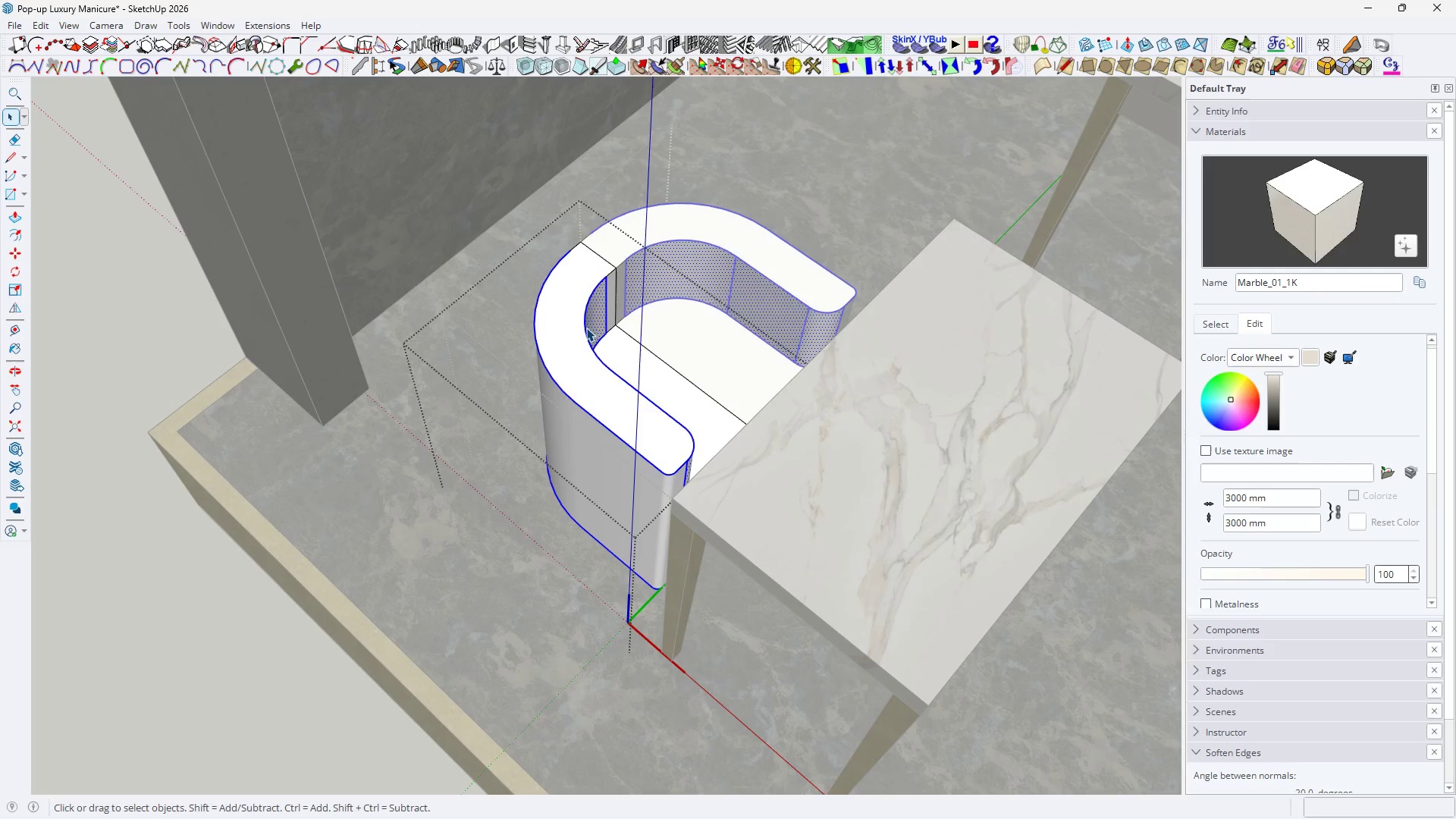 
left_click([586, 328])
 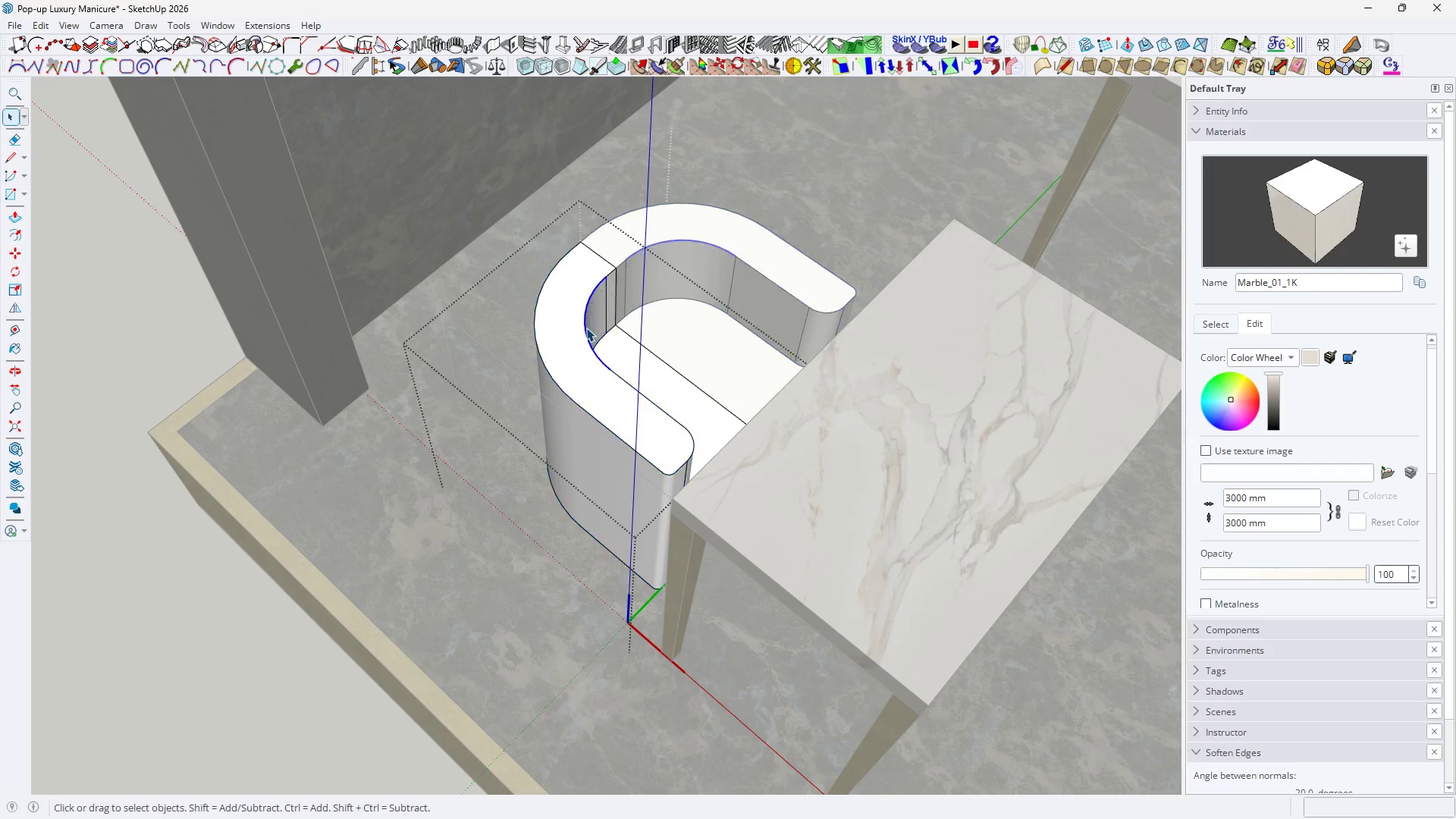 
double_click([586, 328])
 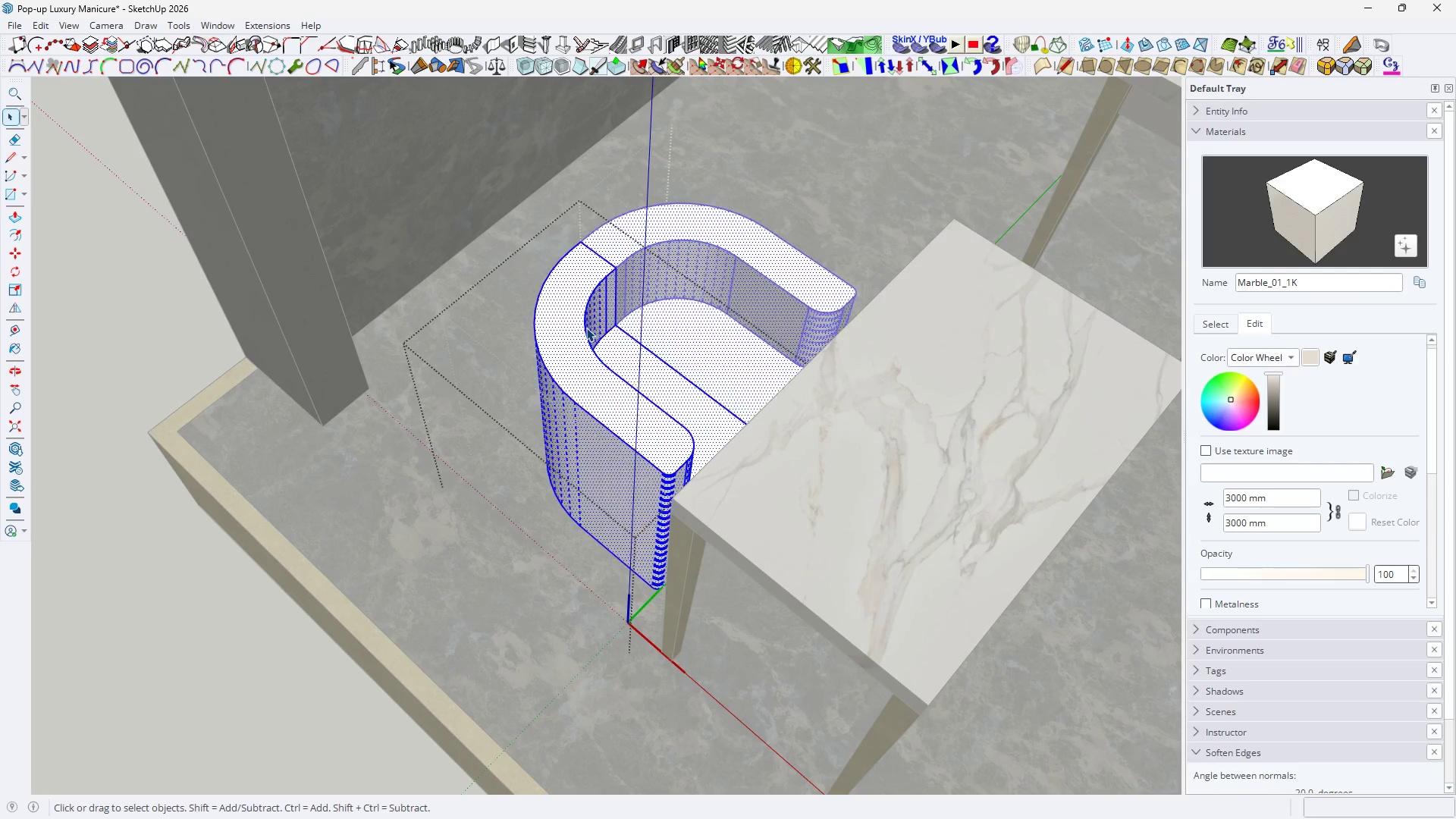 
left_click([586, 328])
 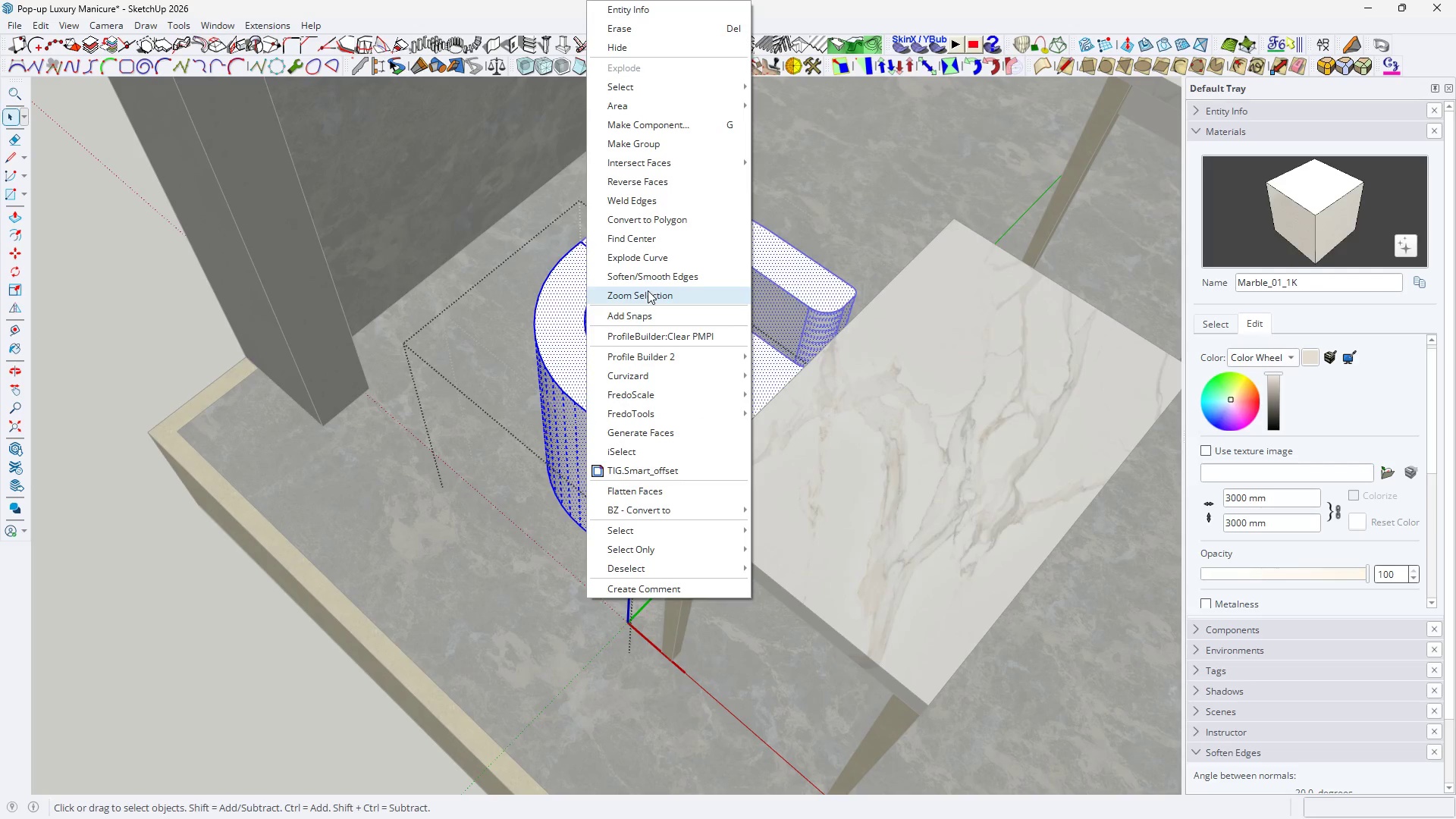 
right_click([586, 328])
 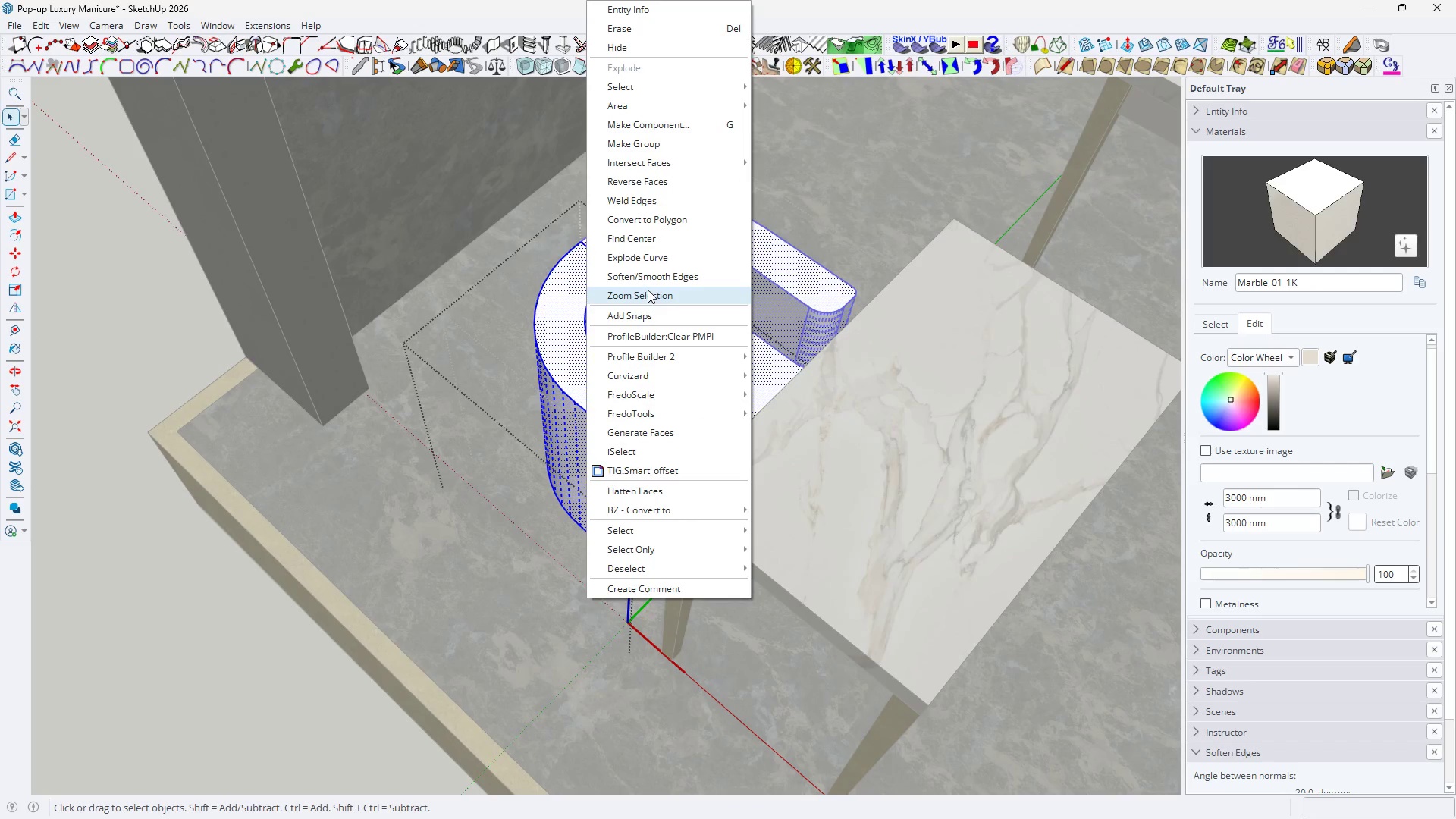 
left_click([648, 281])
 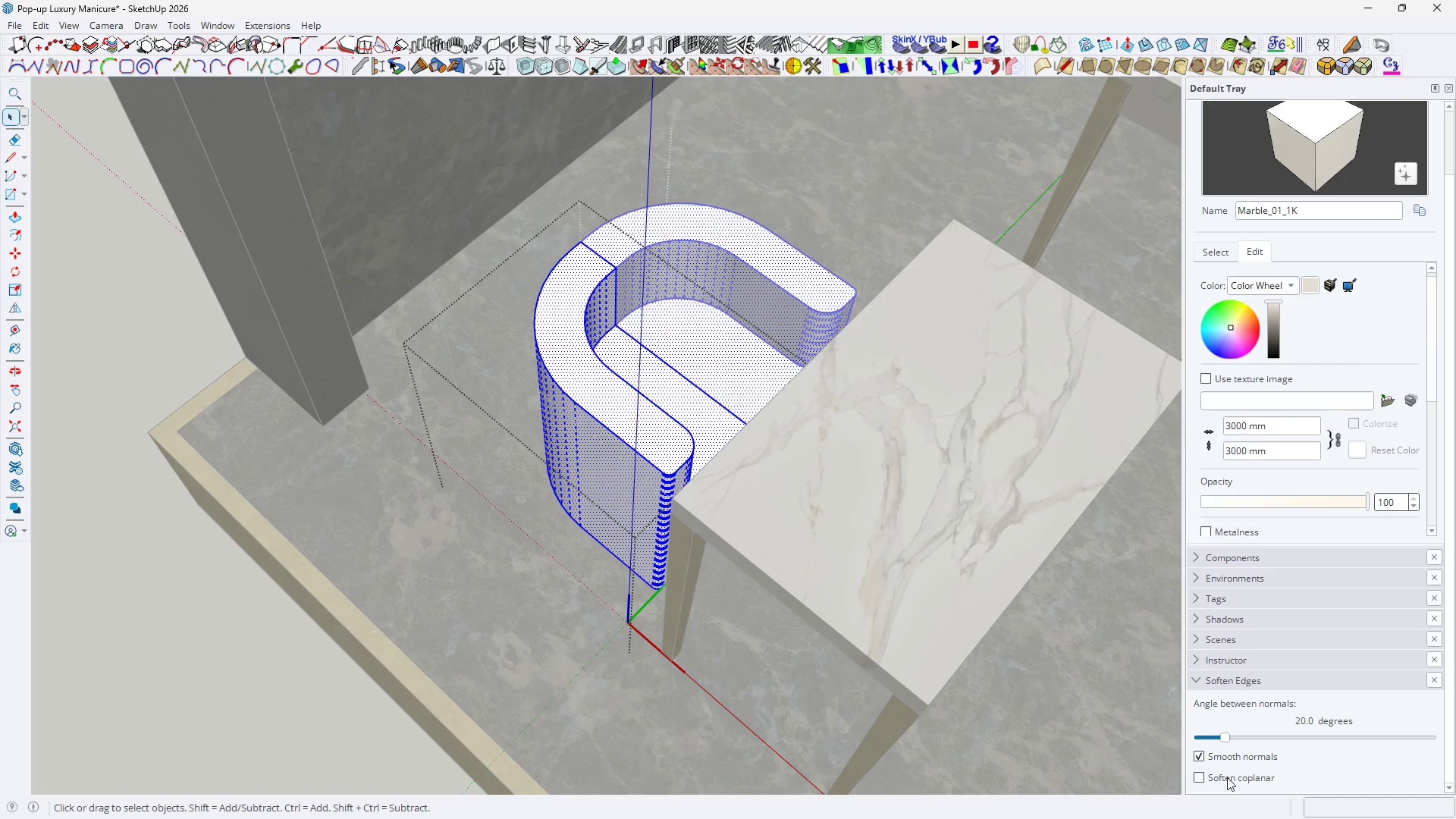 
left_click([1225, 778])
 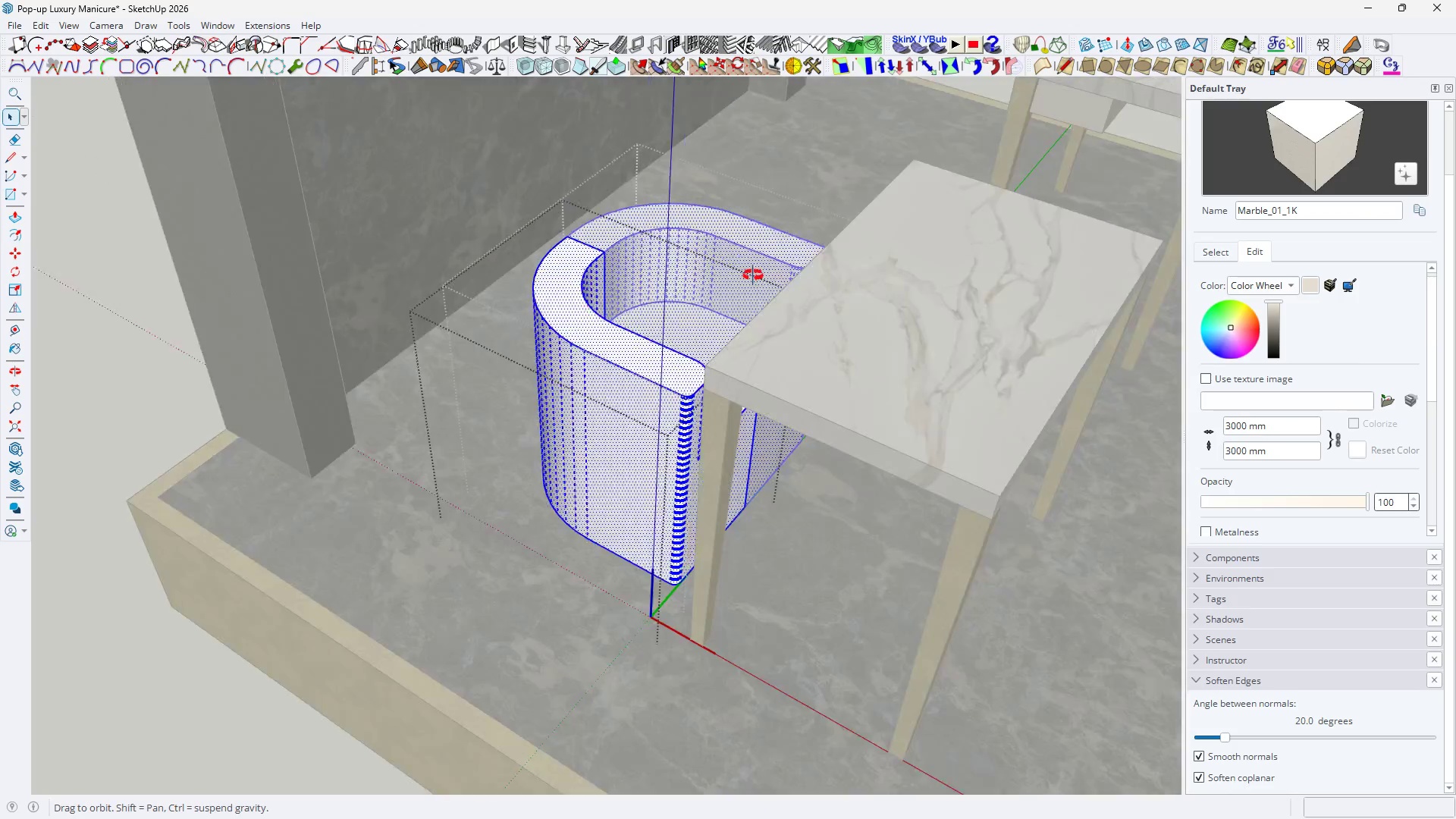 
type( )
key(Escape)
key(Escape)
key(Escape)
key(Escape)
type( HHH)
 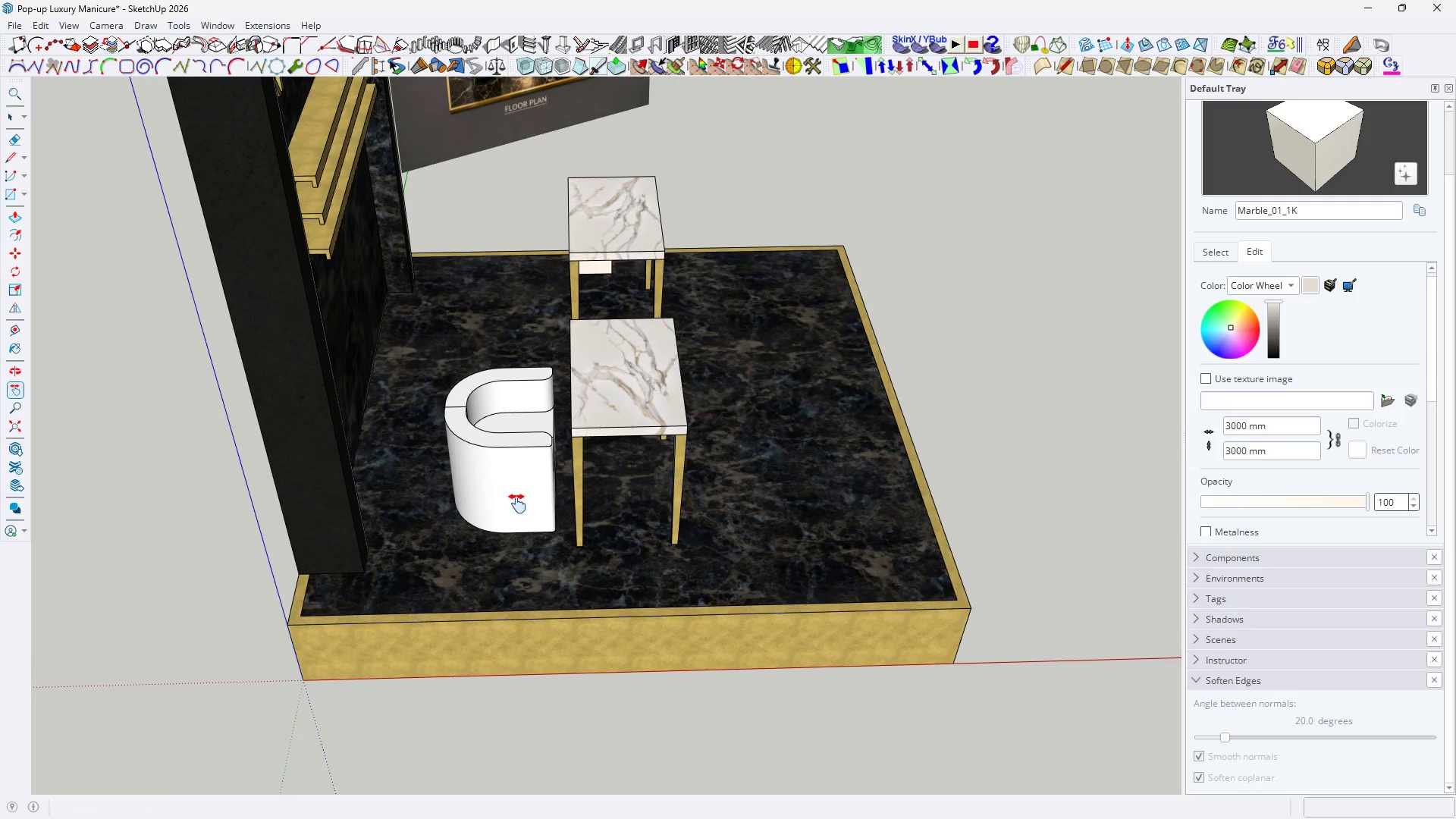 
left_click_drag(start_coordinate=[705, 392], to_coordinate=[518, 504])
 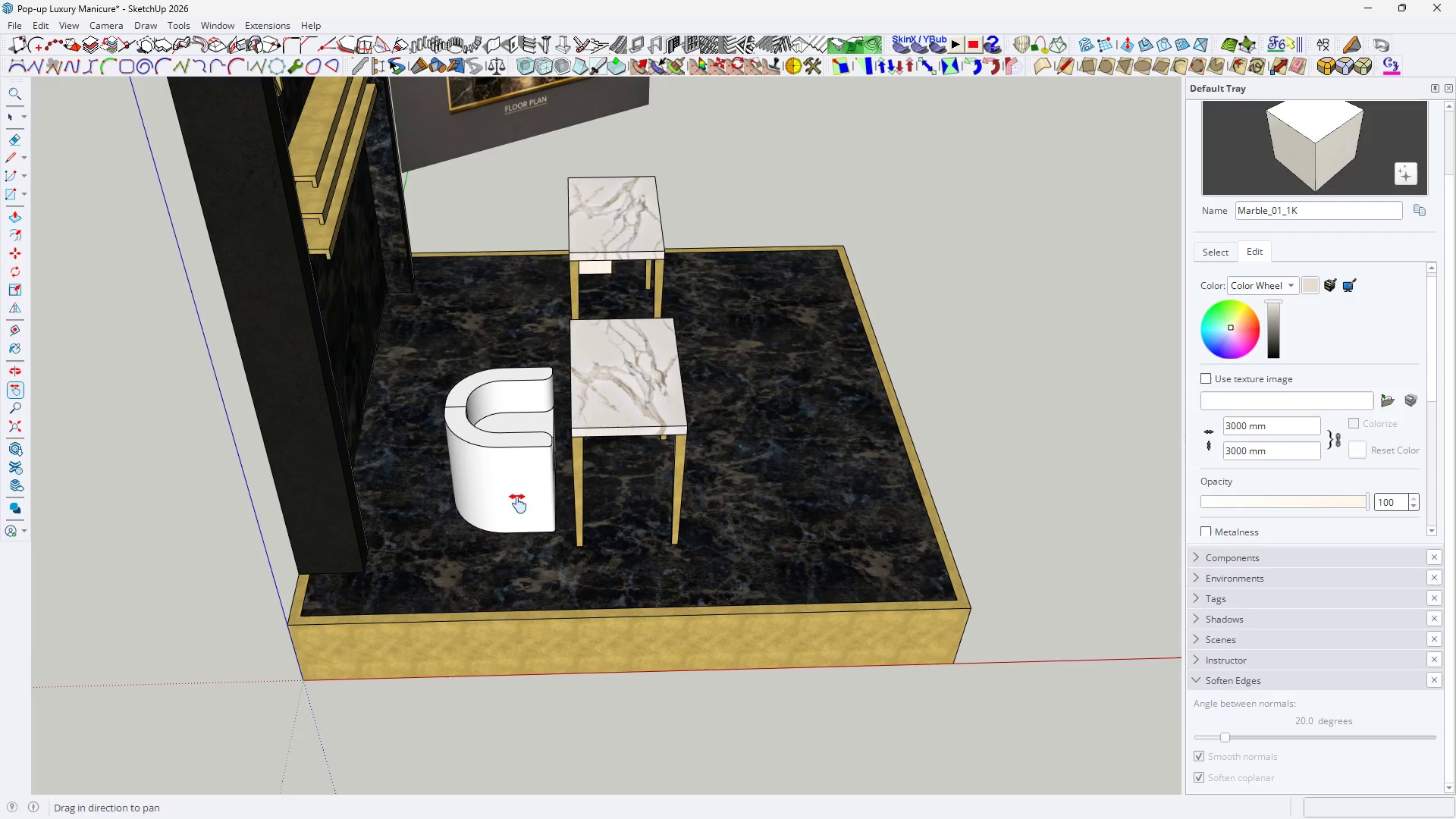 
scroll: coordinate [705, 290], scroll_direction: down, amount: 8.0
 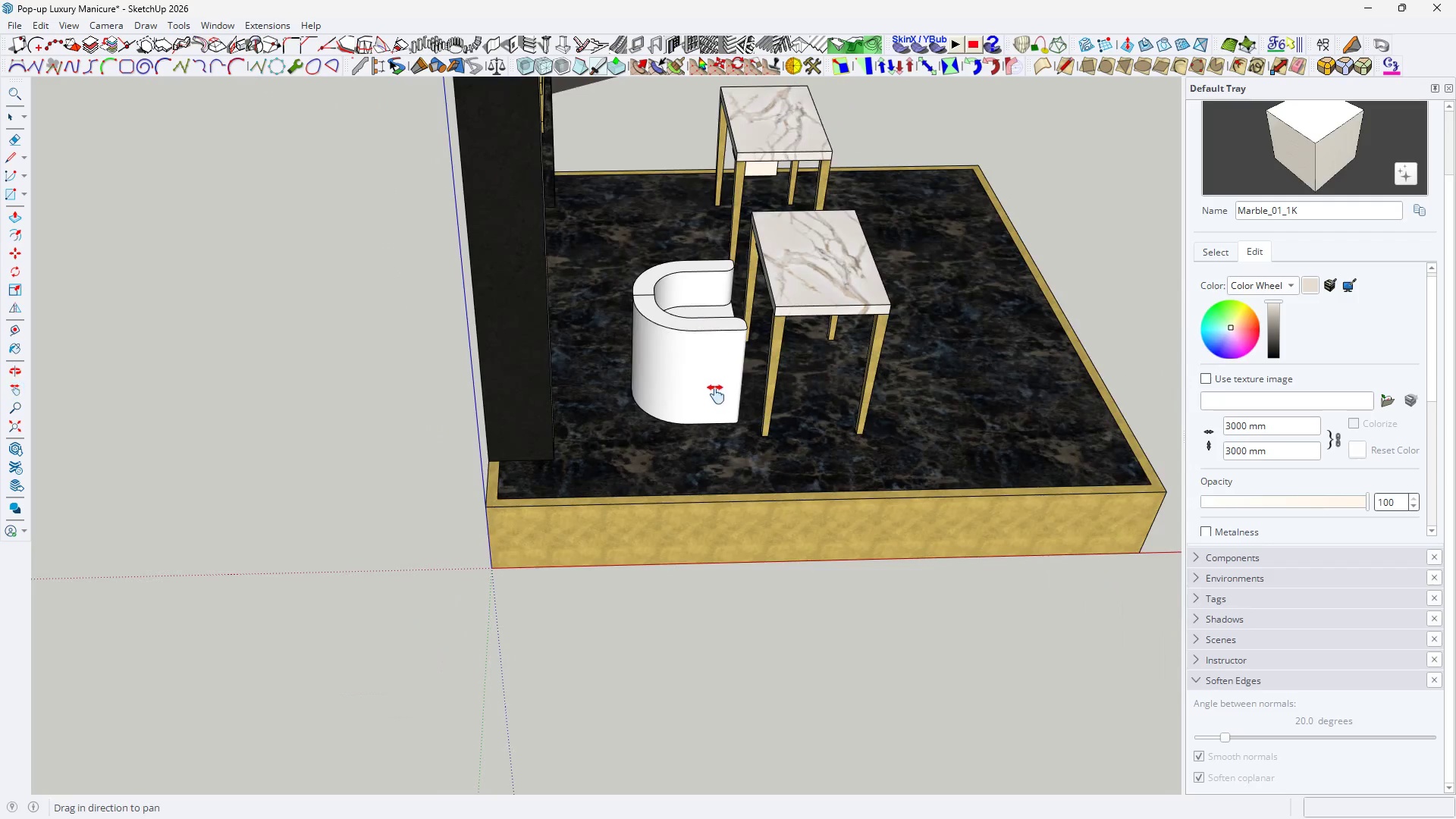 
key(Space)
 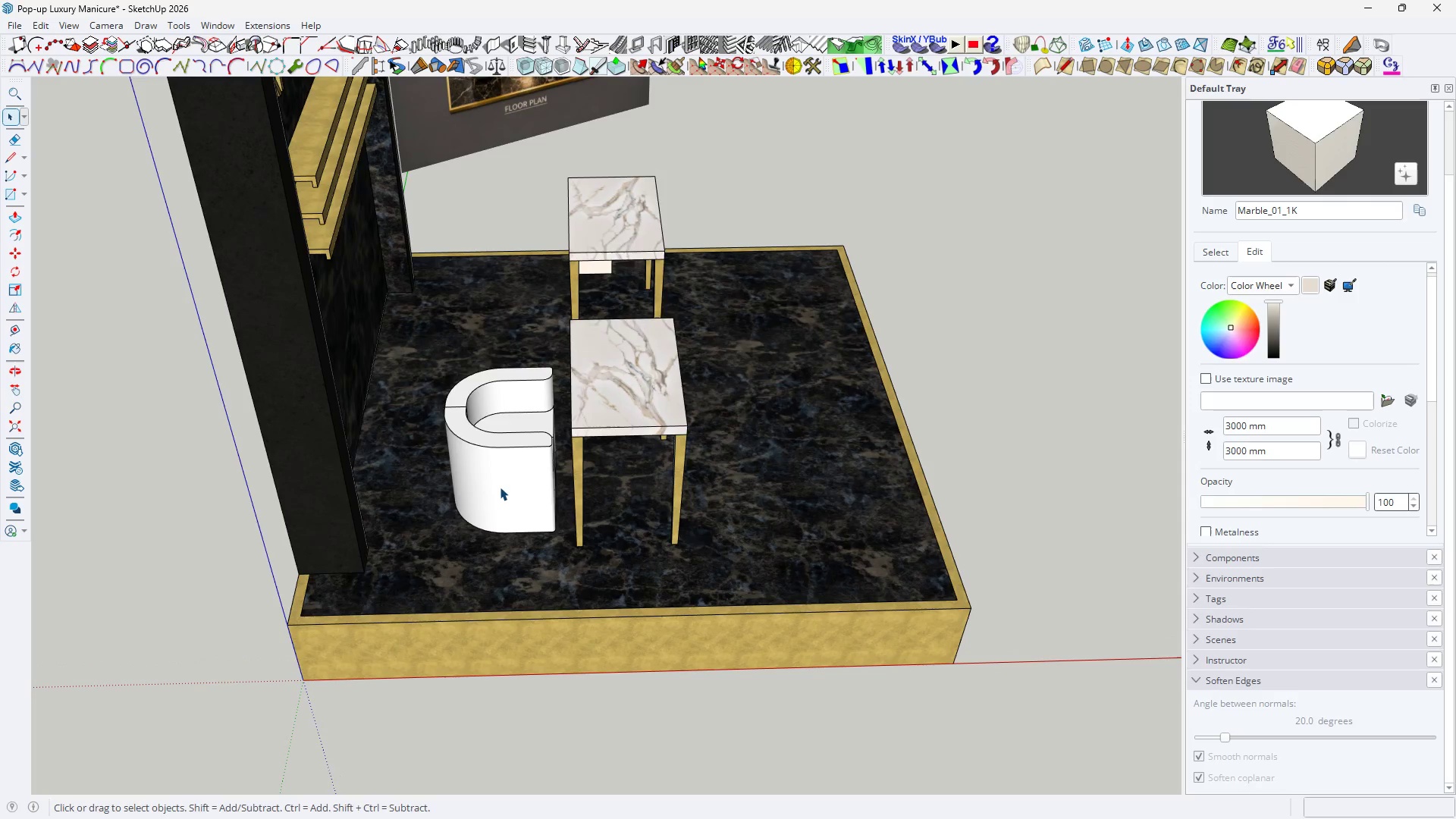 
double_click([500, 487])
 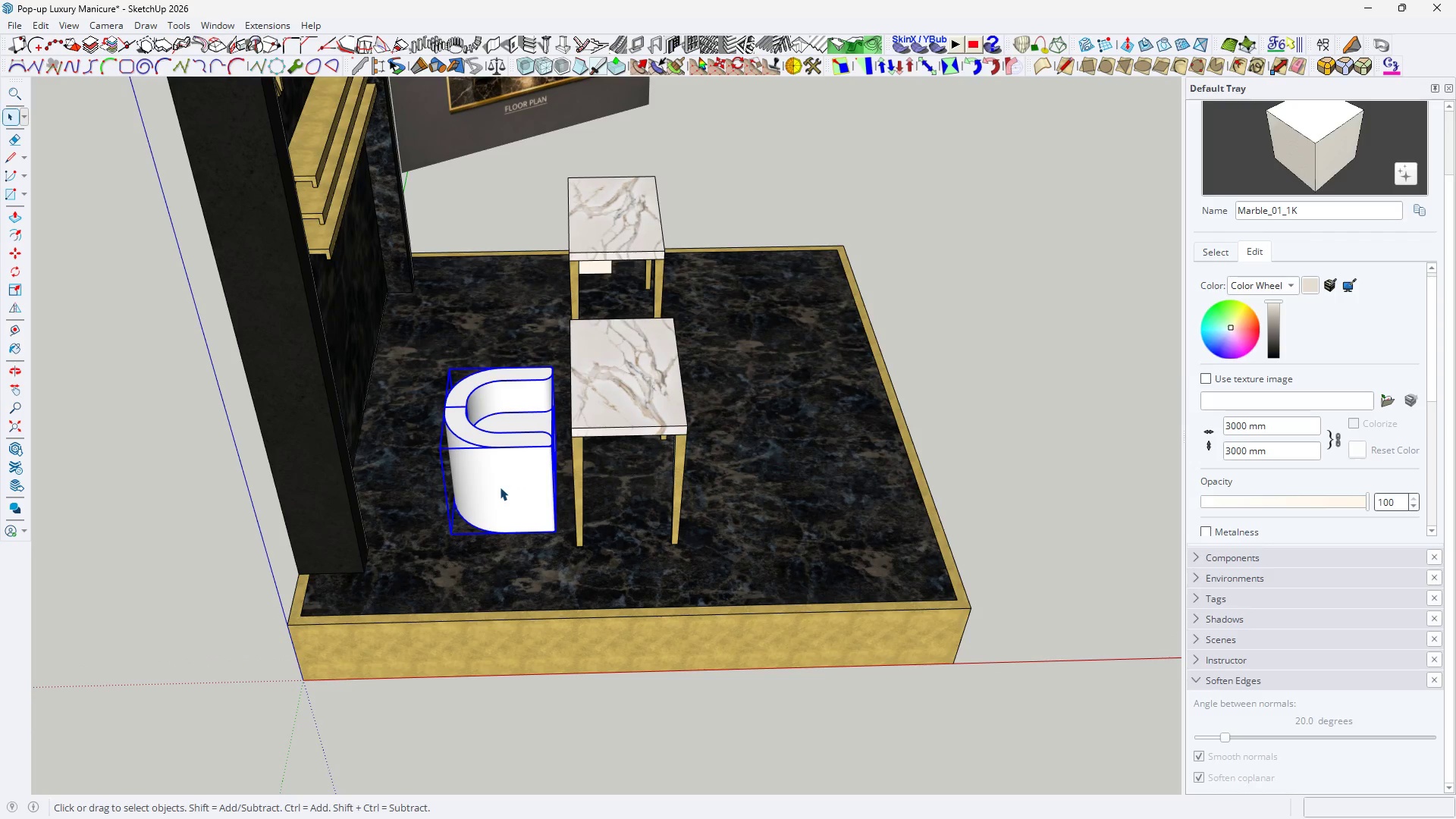 
key(M)
 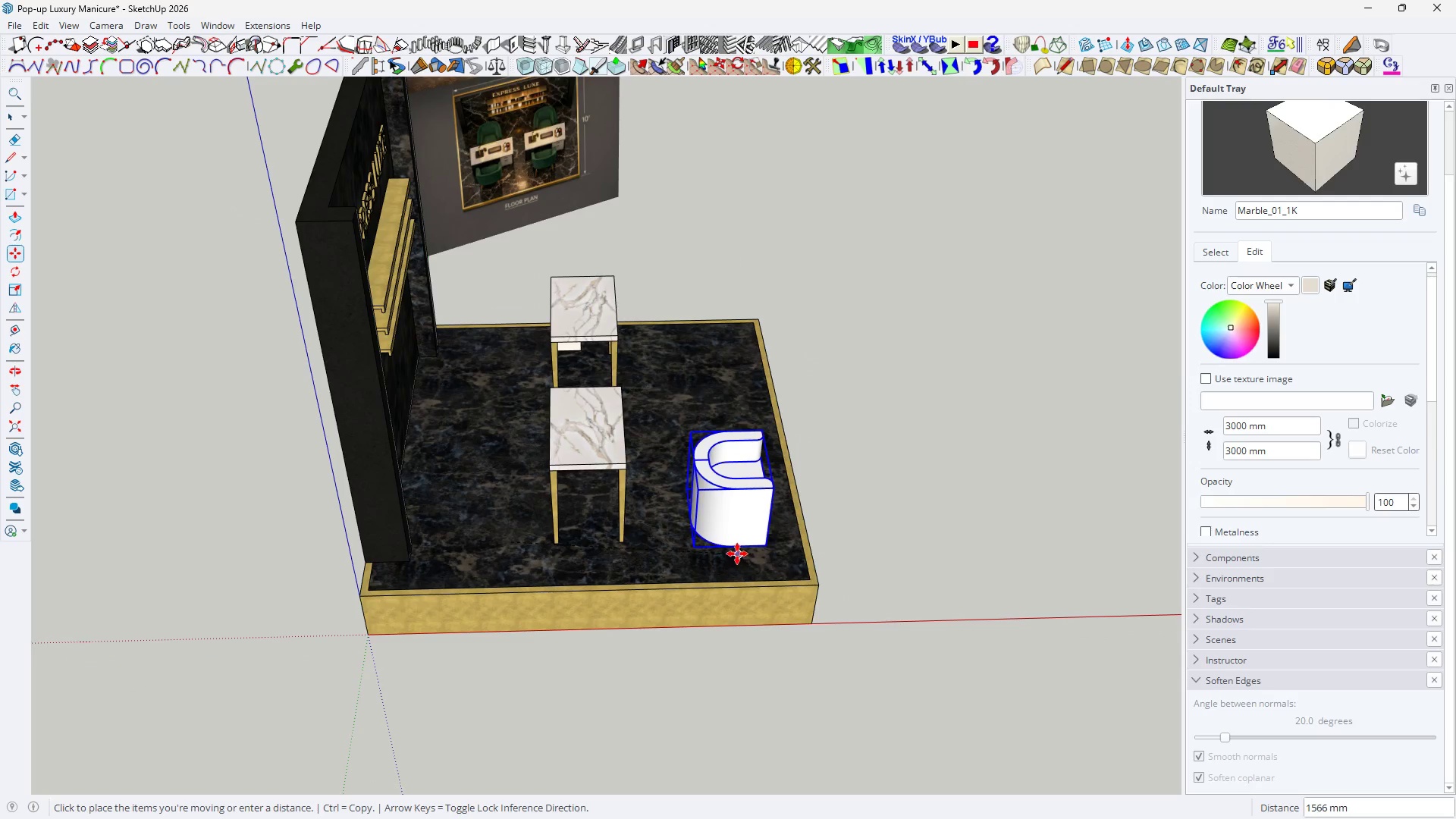 
scroll: coordinate [507, 543], scroll_direction: down, amount: 4.0
 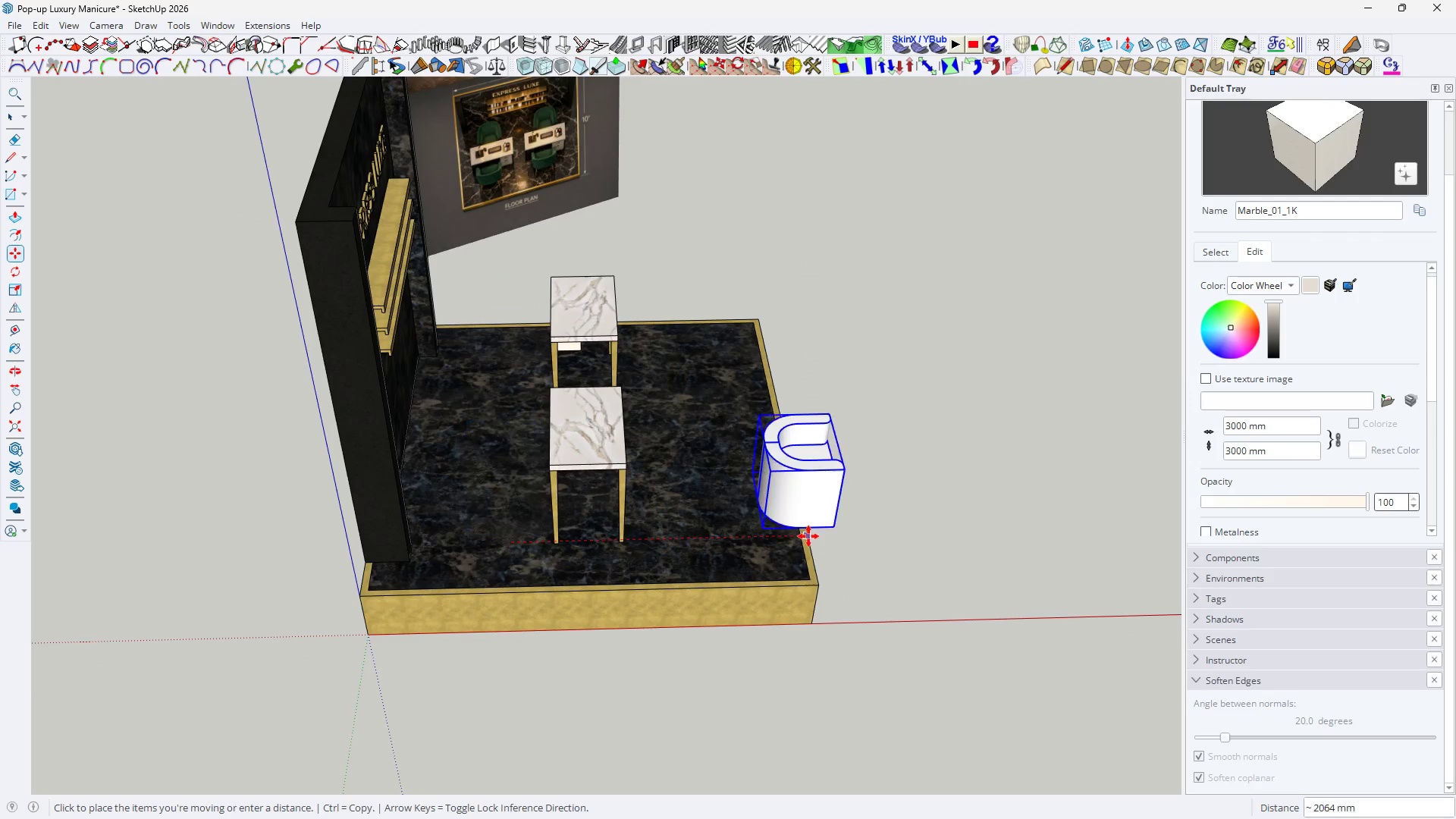 
left_click([722, 543])
 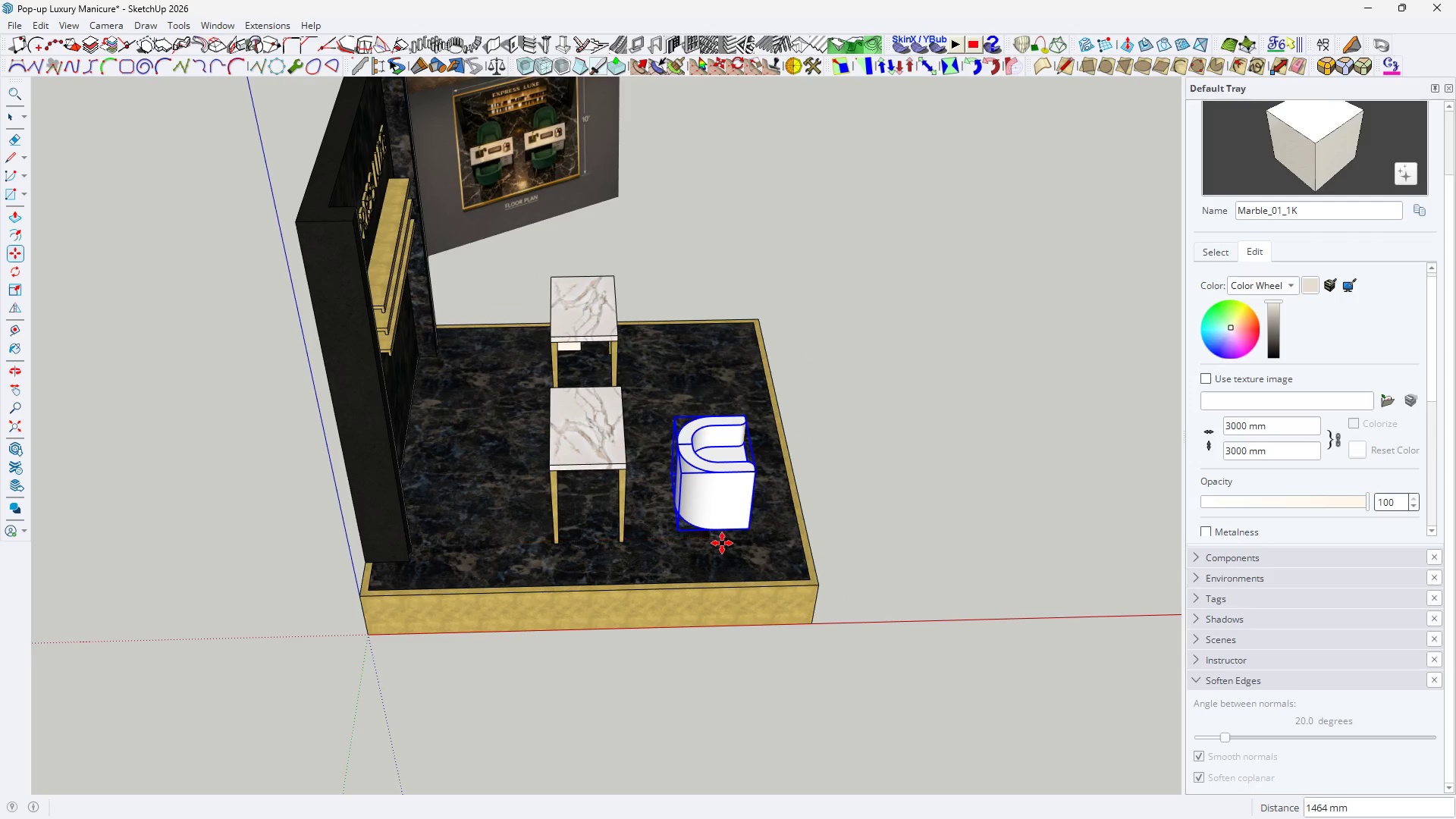 
key(Space)
 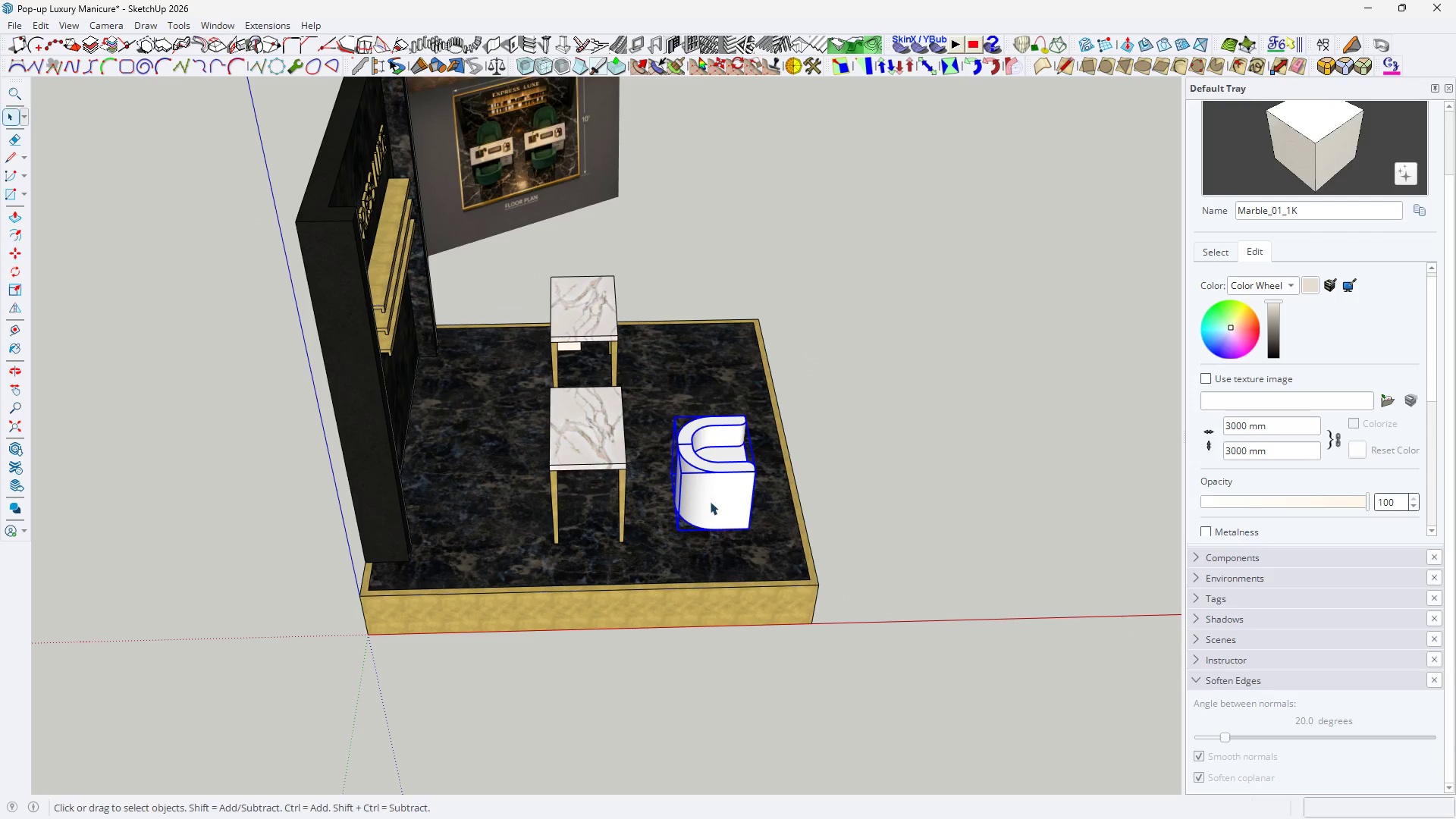 
right_click([710, 501])
 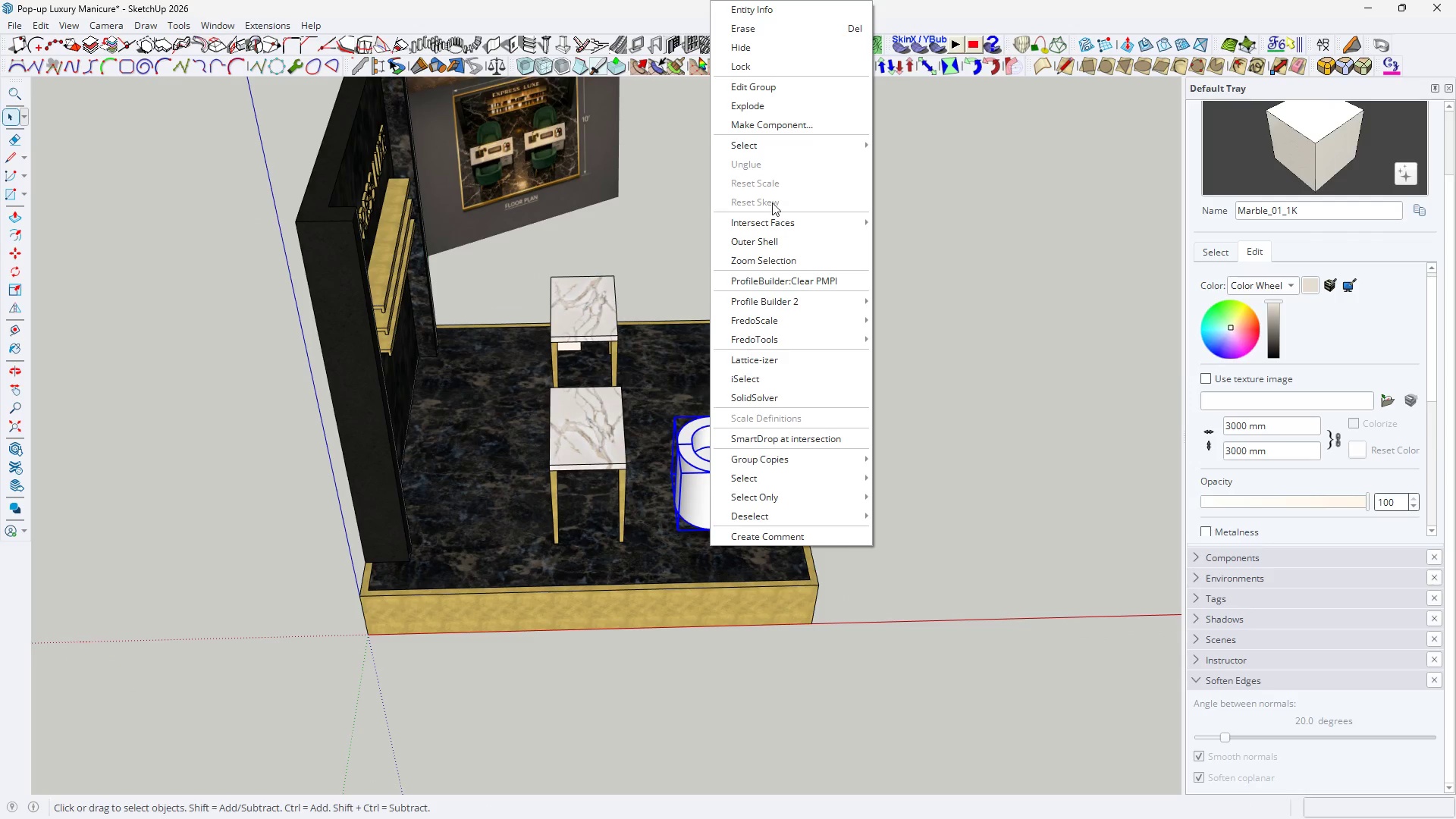 
left_click([695, 467])
 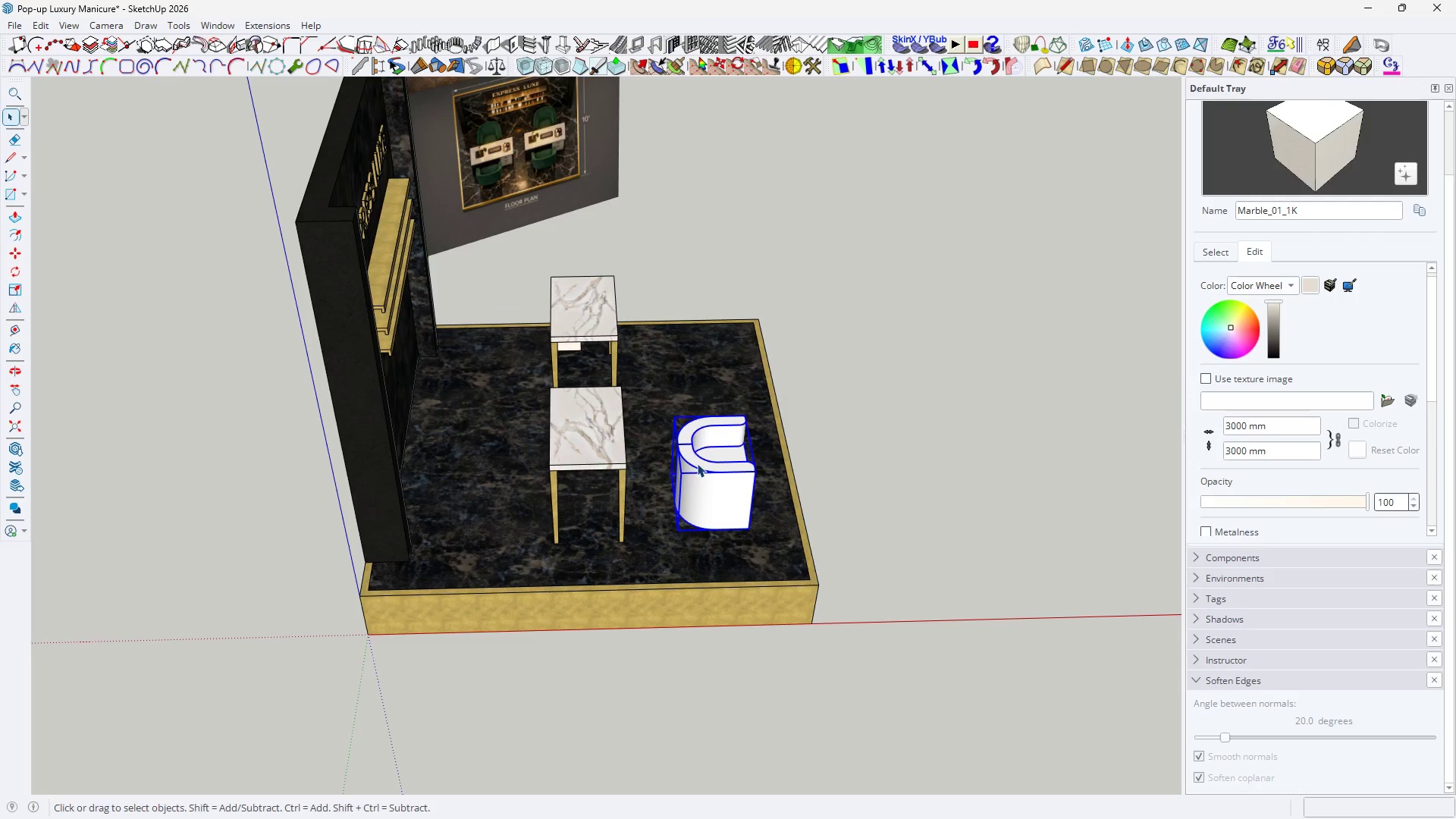 
key(Control+ControlLeft)
 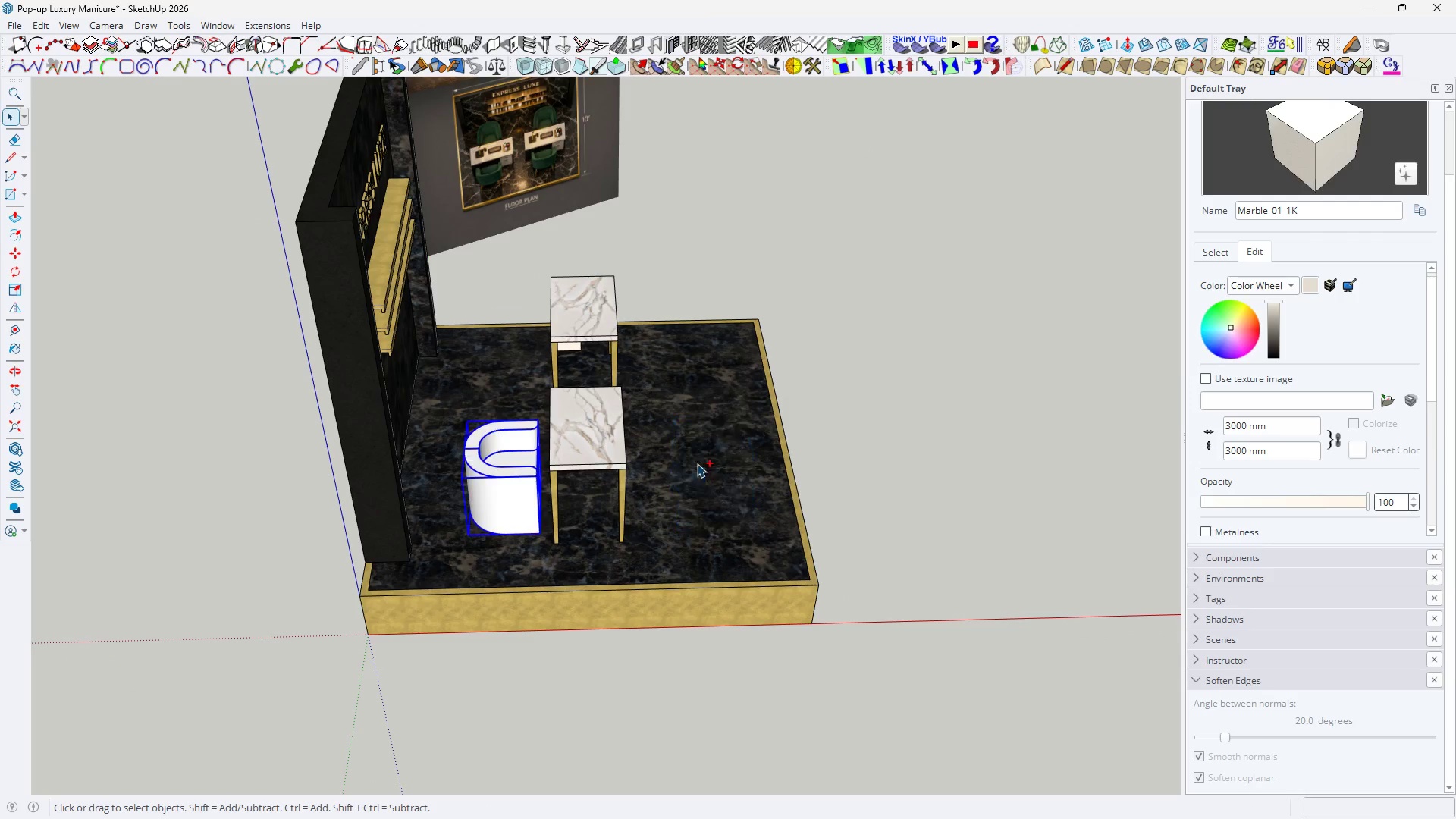 
key(Control+Z)
 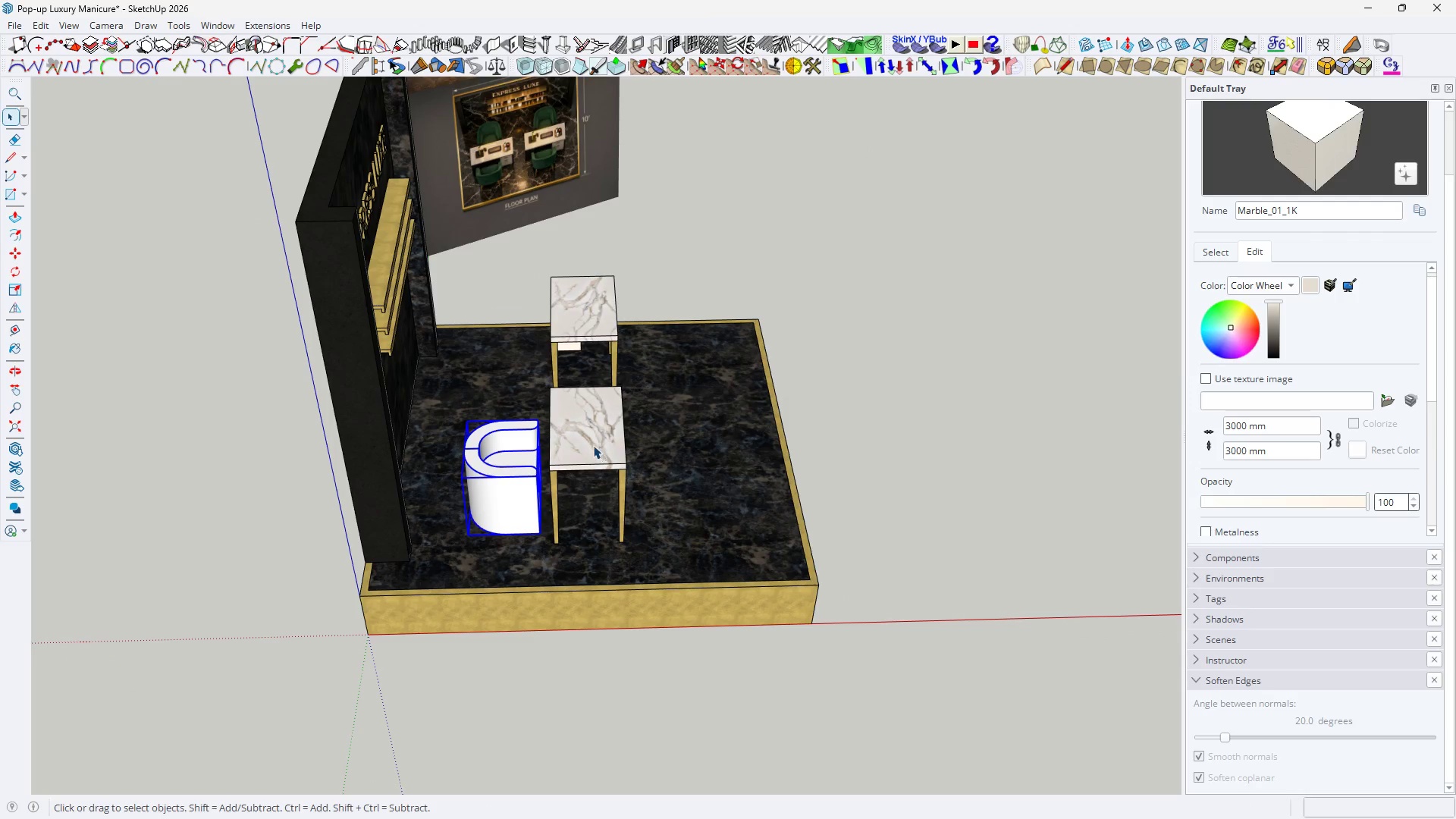 
type( HHH)
 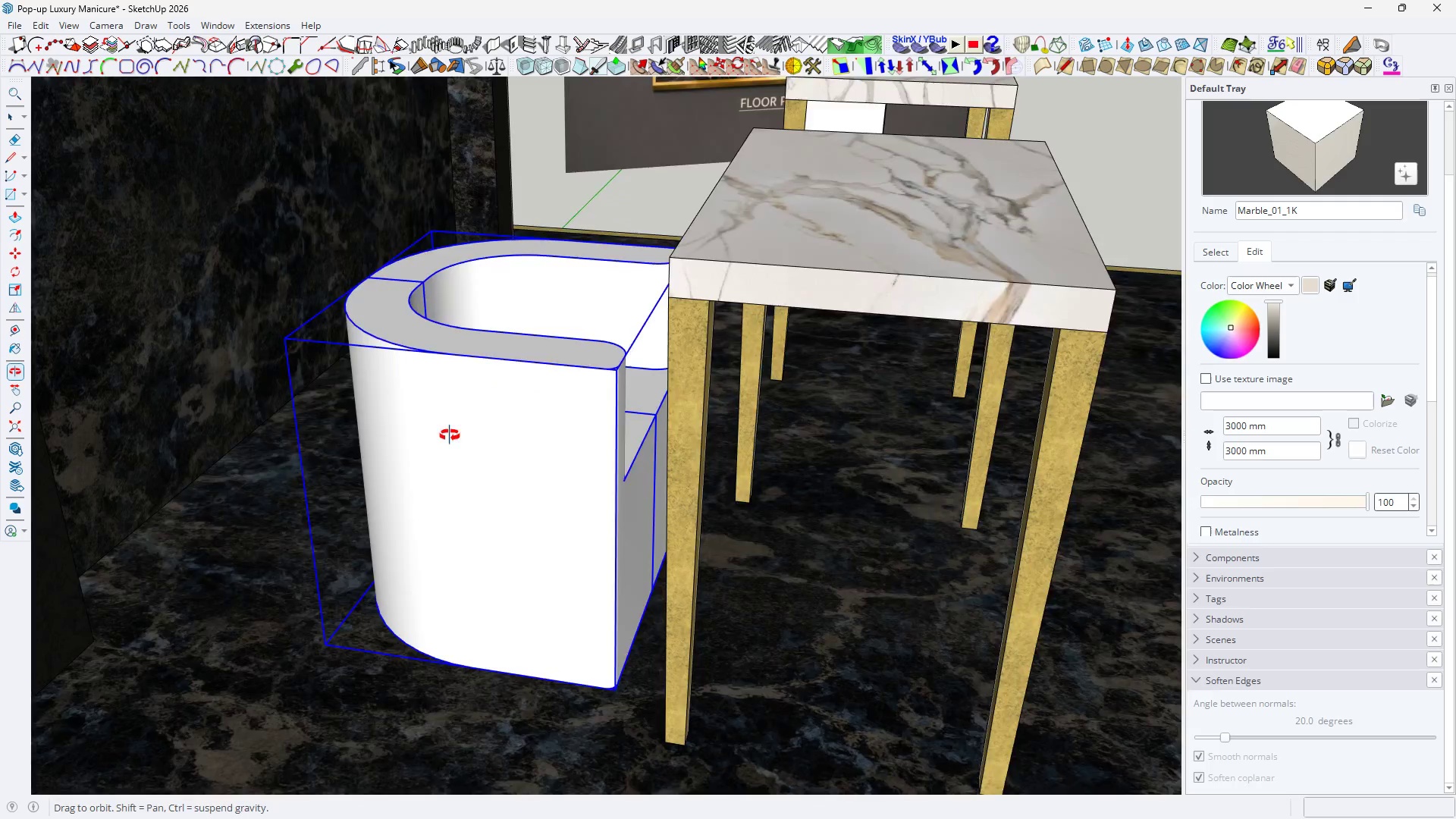 
scroll: coordinate [599, 595], scroll_direction: up, amount: 14.0
 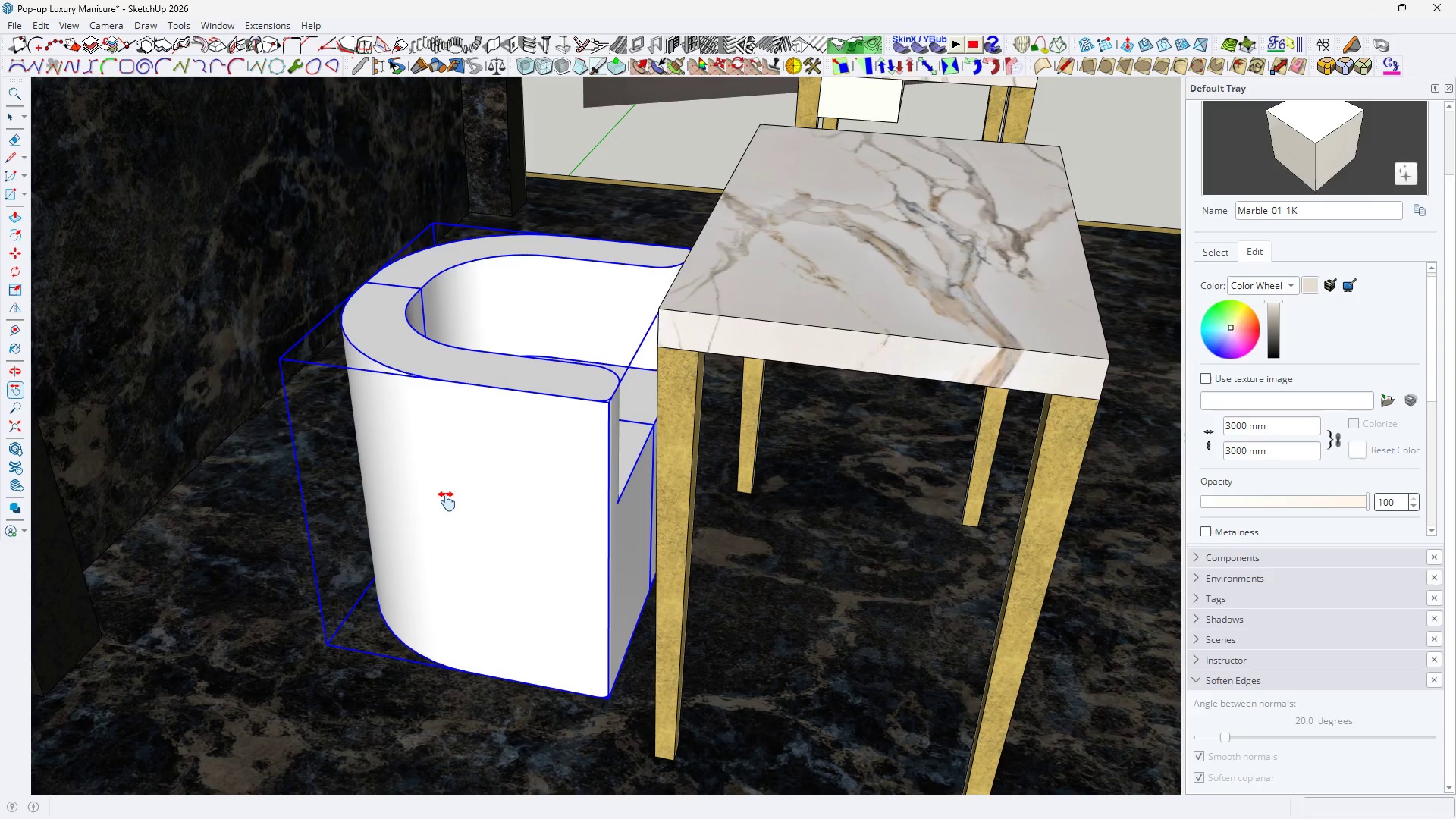 
key(Space)
 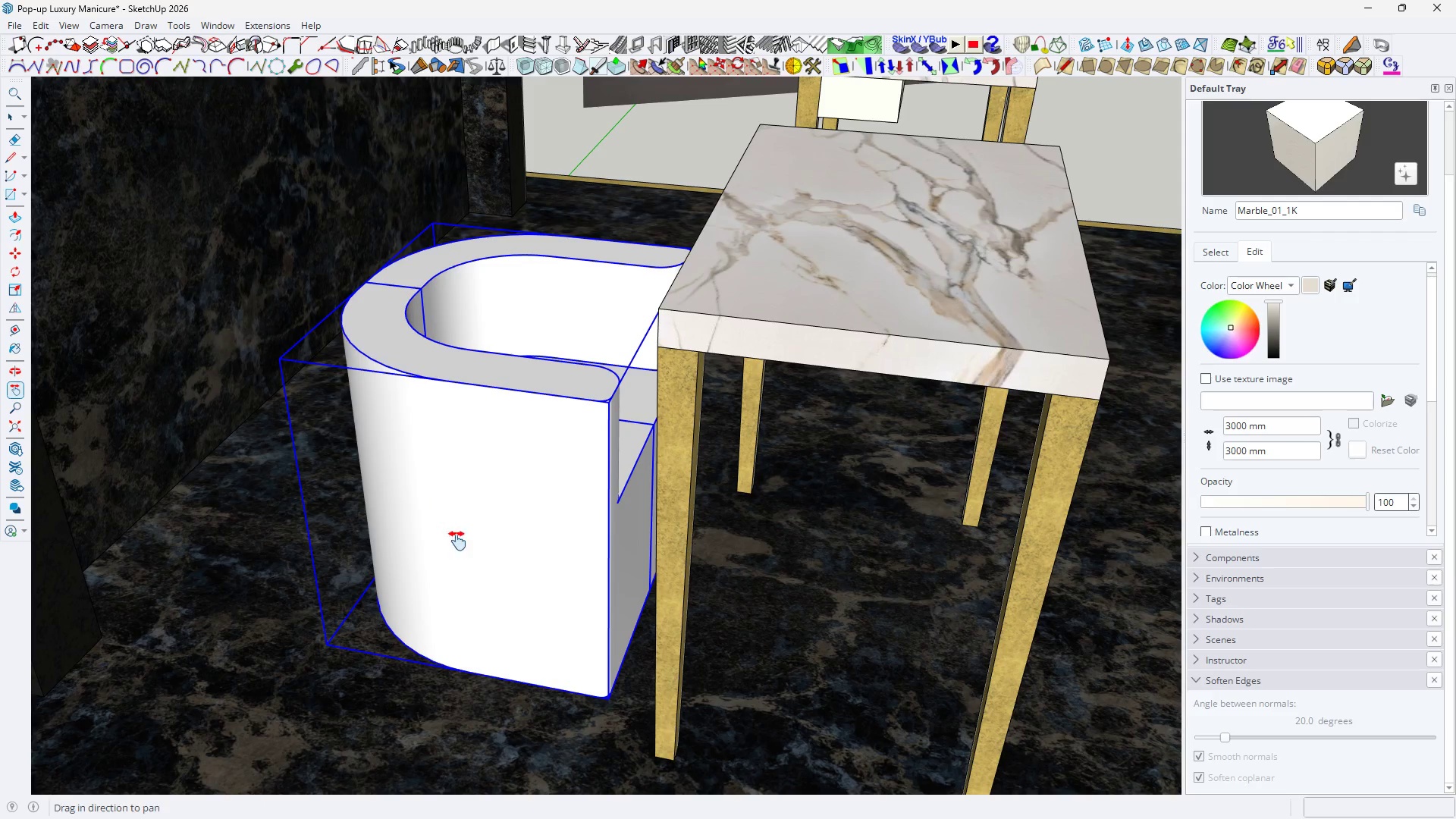 
key(H)
 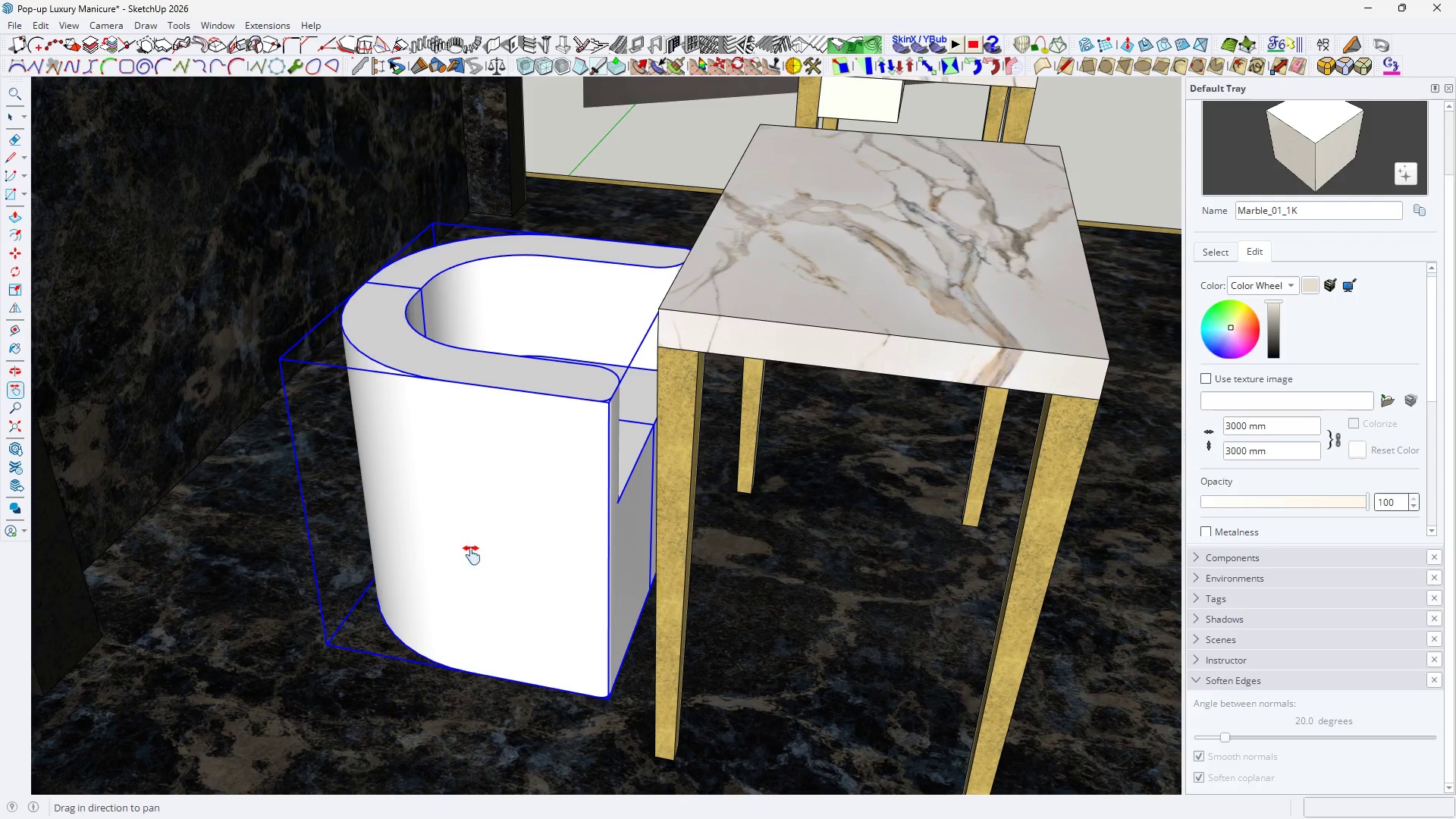 
left_click_drag(start_coordinate=[475, 540], to_coordinate=[472, 481])
 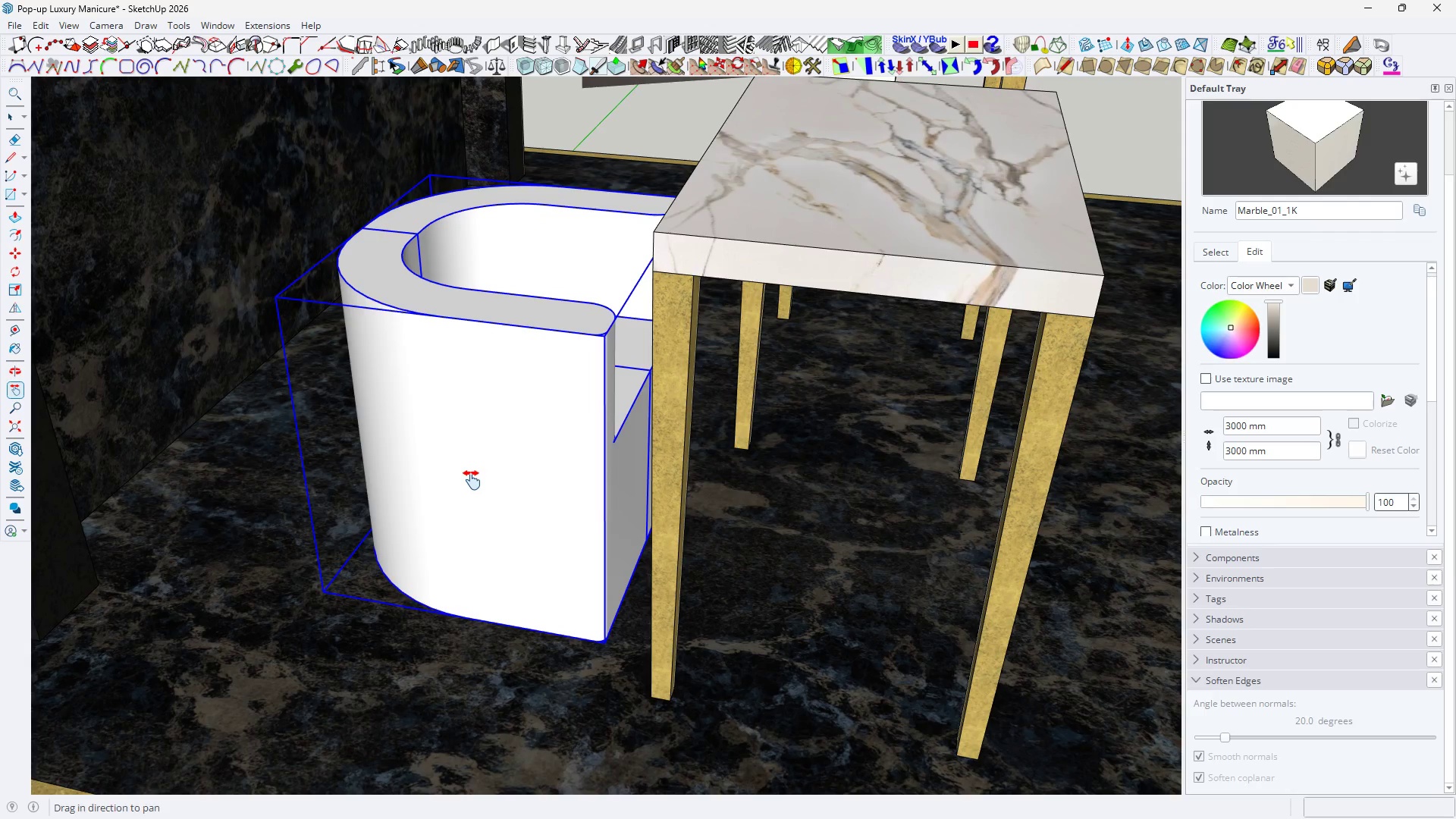 
key(Space)
 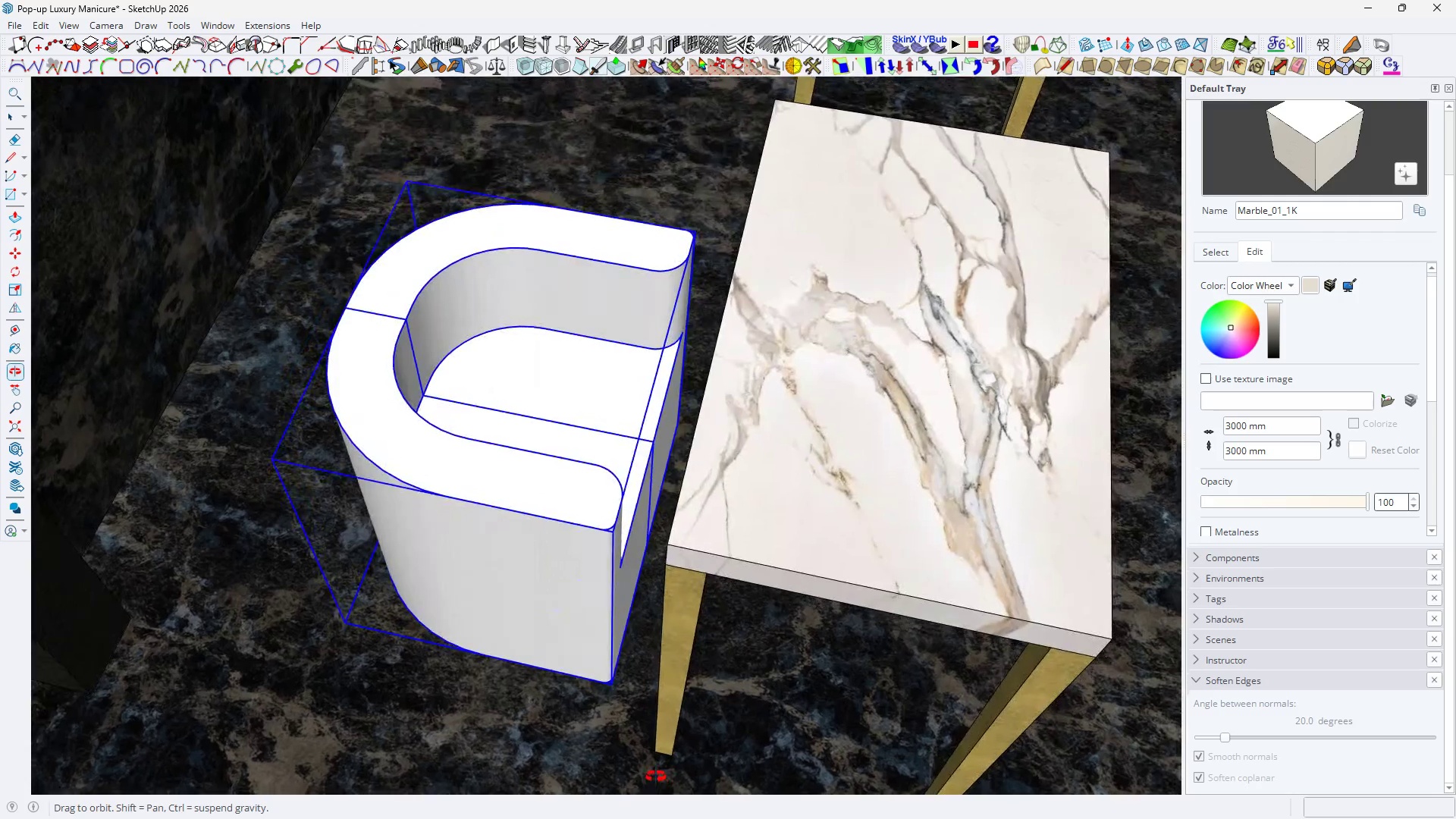 
key(Space)
 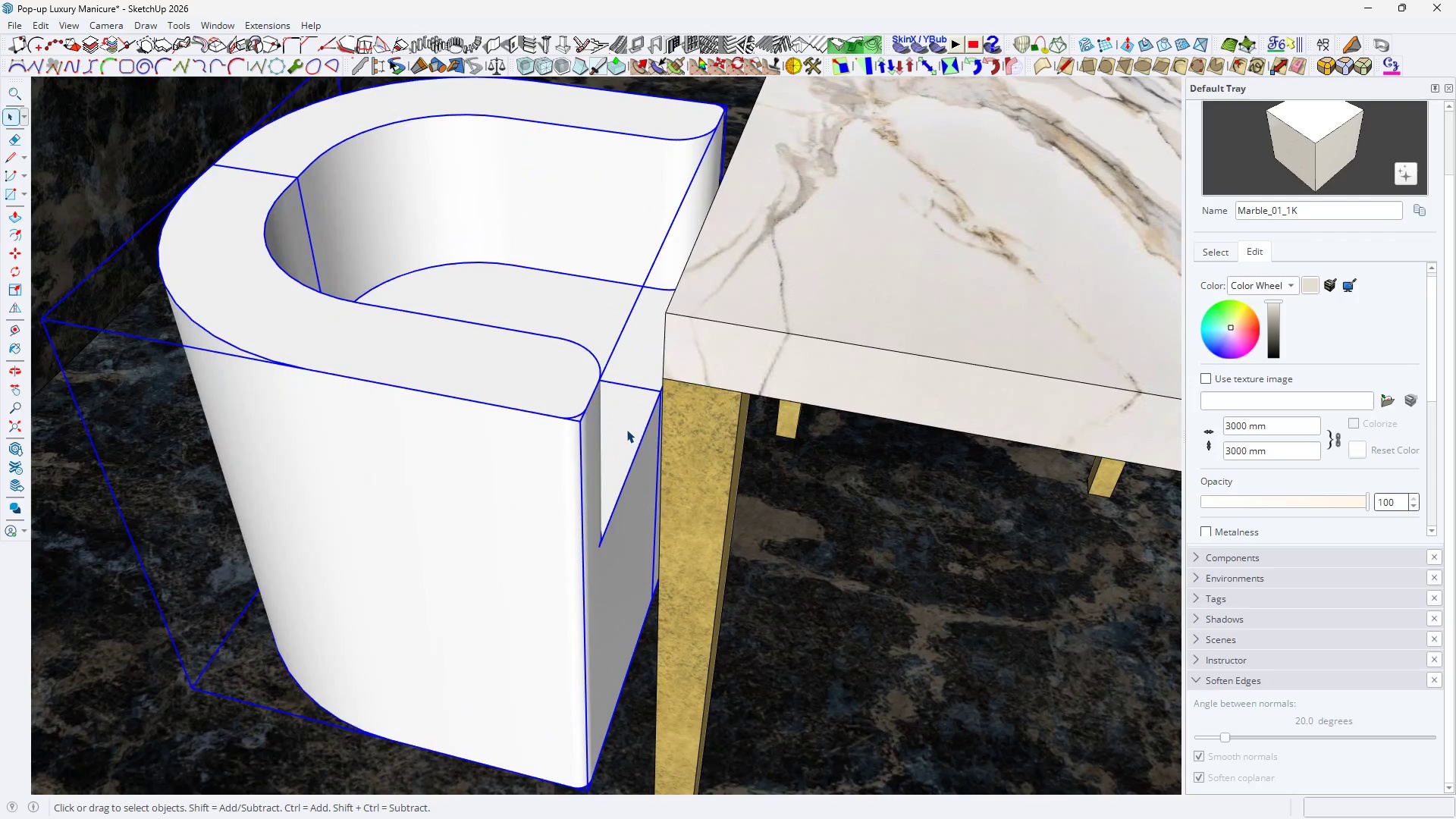 
left_click([626, 429])
 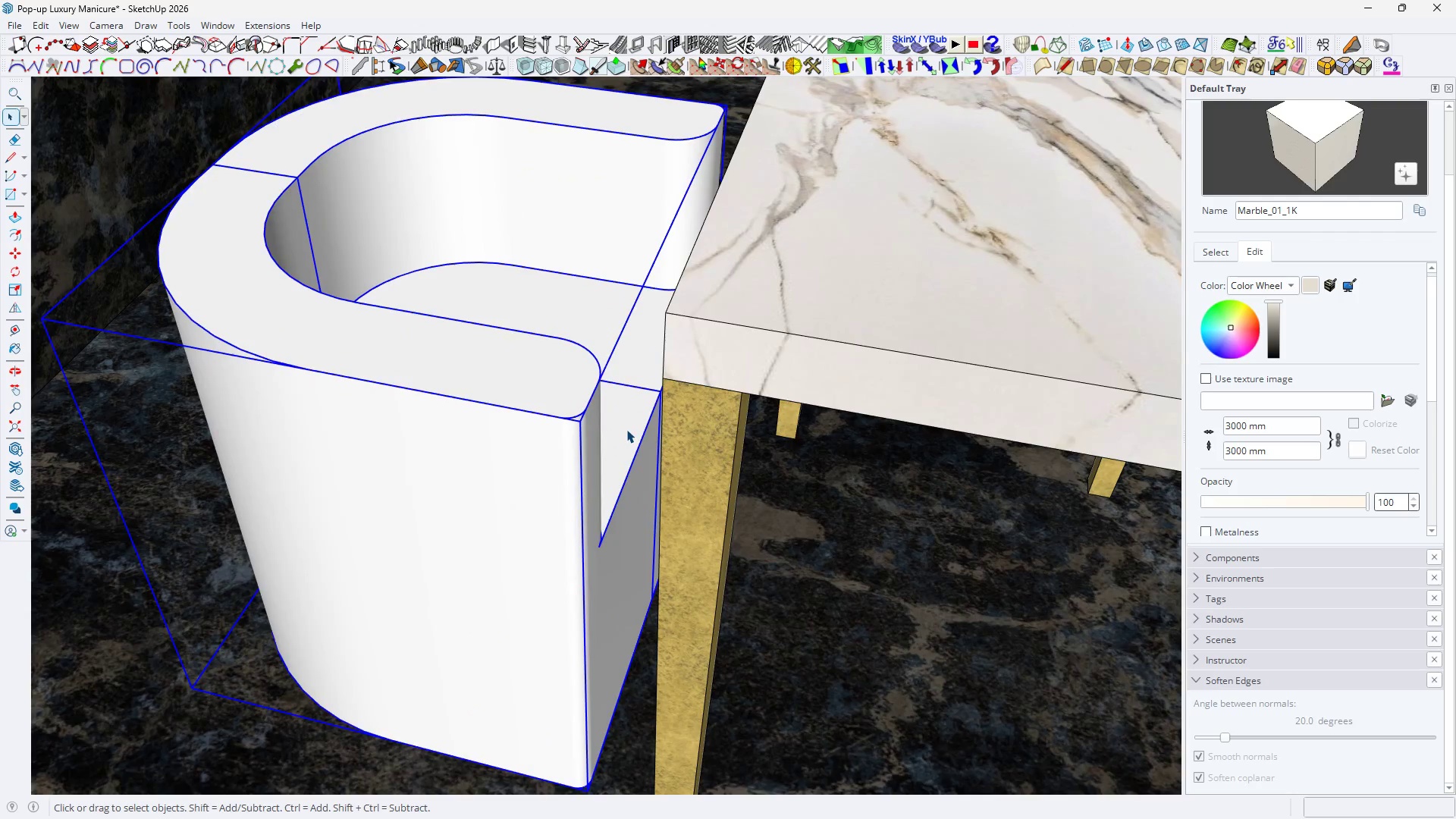 
scroll: coordinate [626, 421], scroll_direction: up, amount: 4.0
 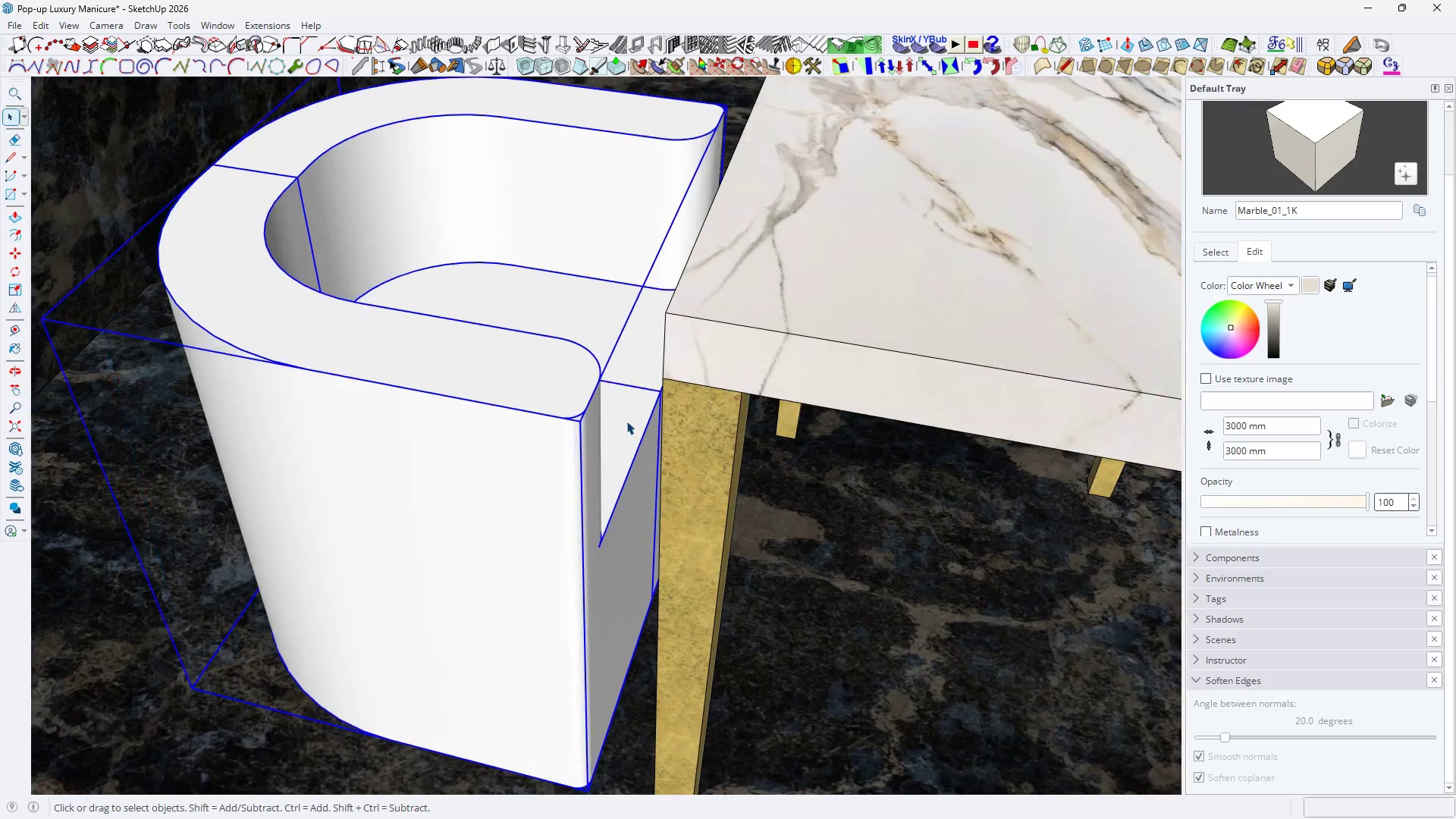 
scroll: coordinate [616, 441], scroll_direction: down, amount: 7.0
 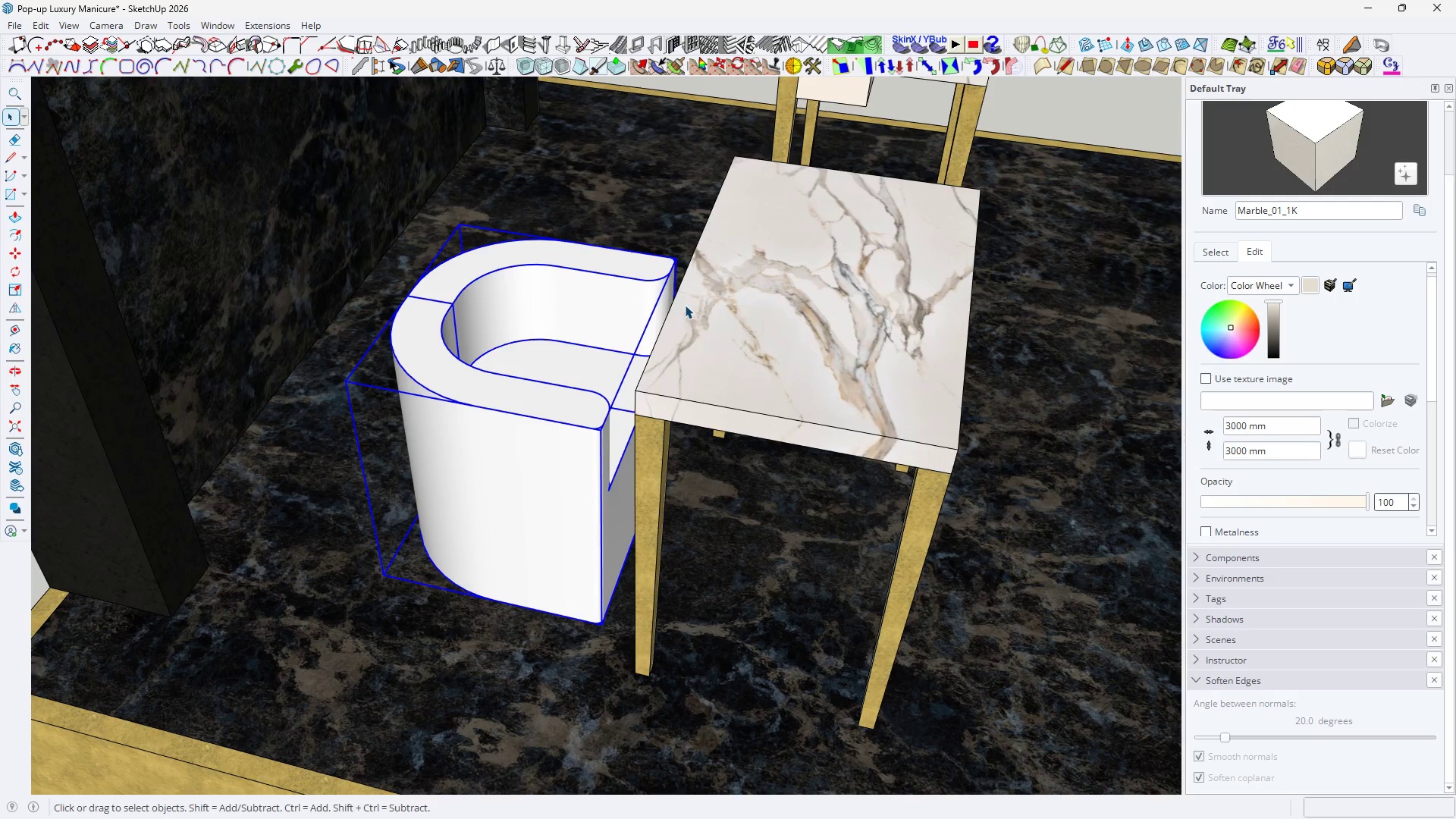 
double_click([491, 450])
 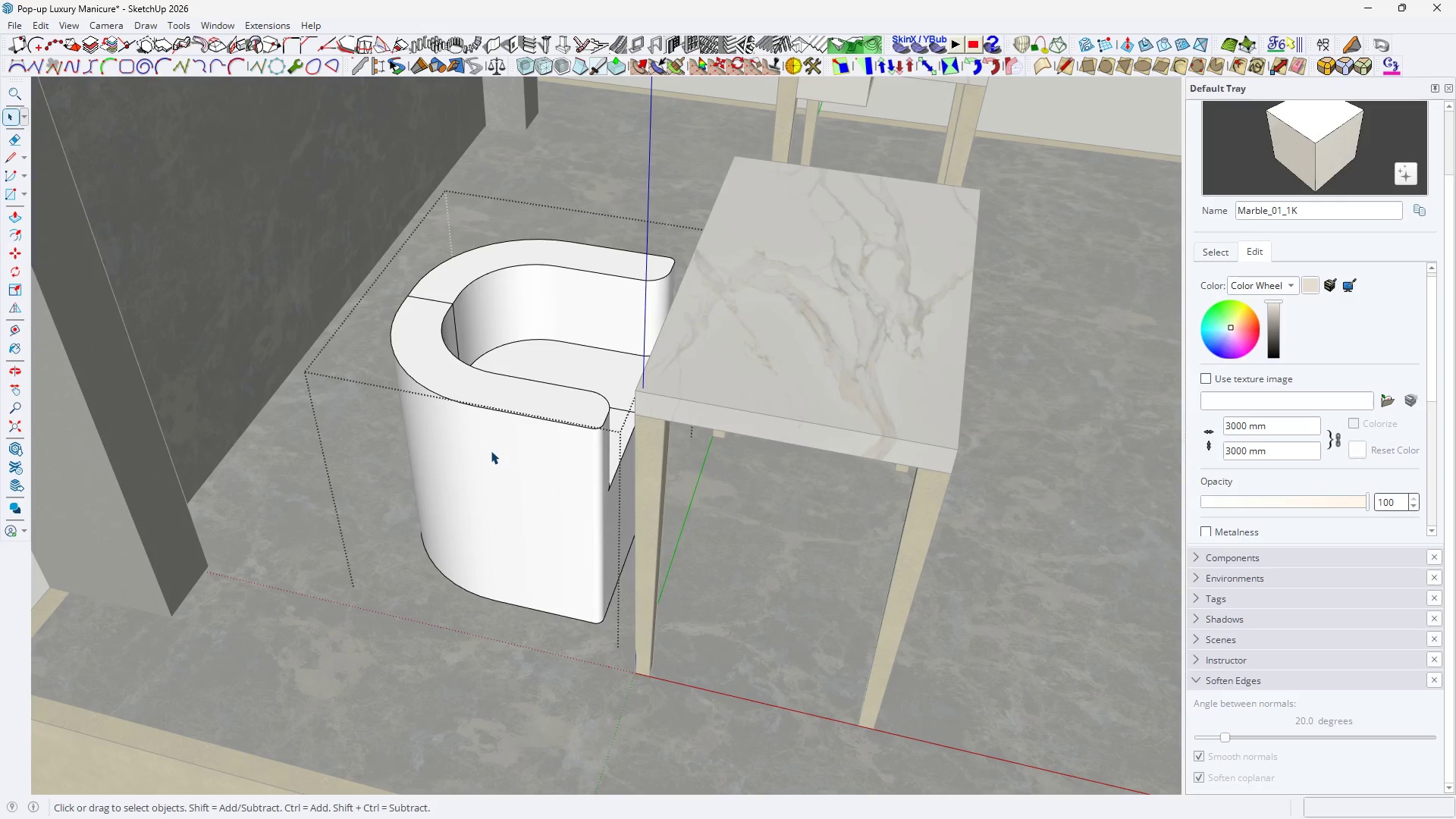 
triple_click([491, 450])
 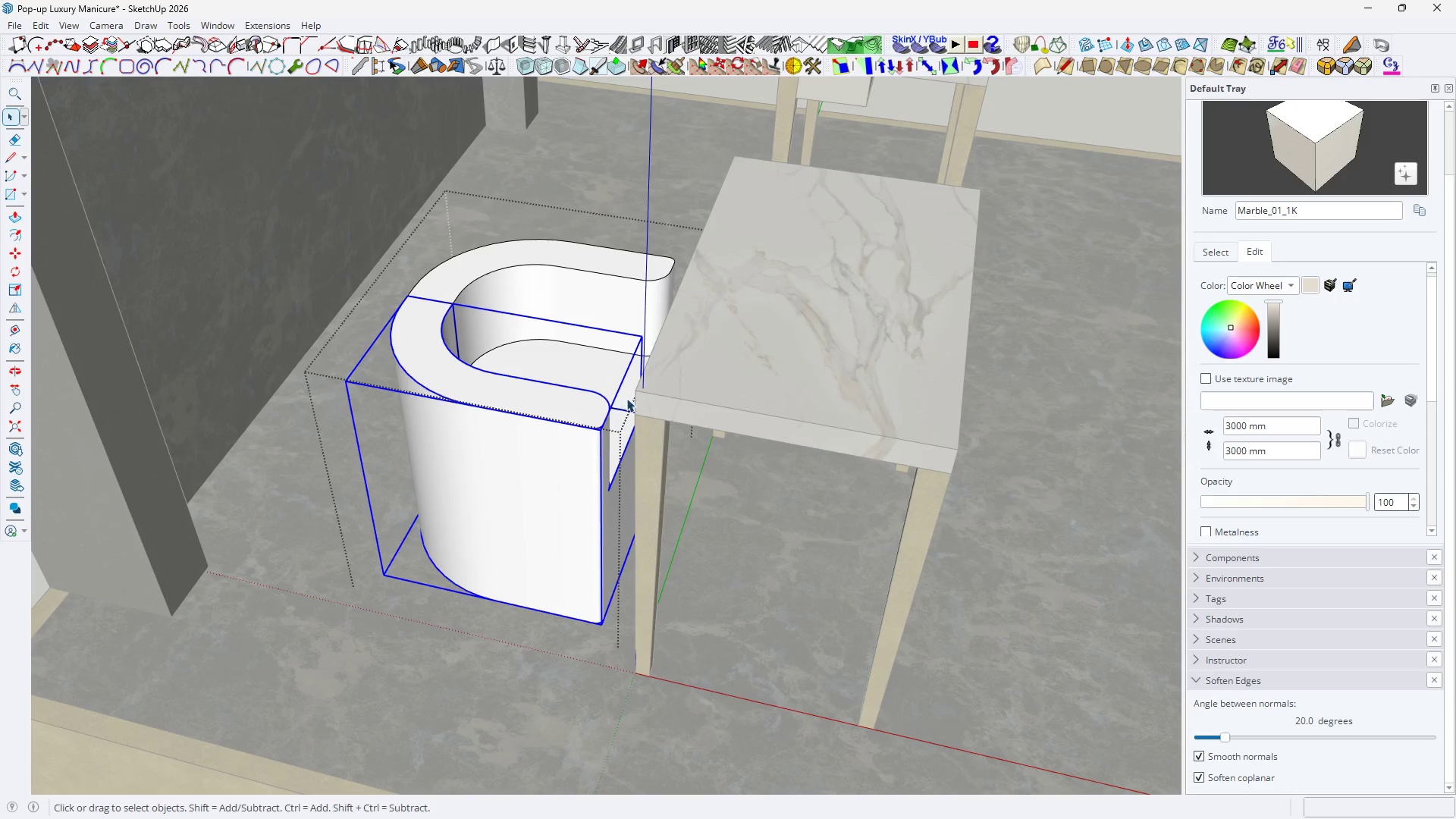 
left_click([566, 435])
 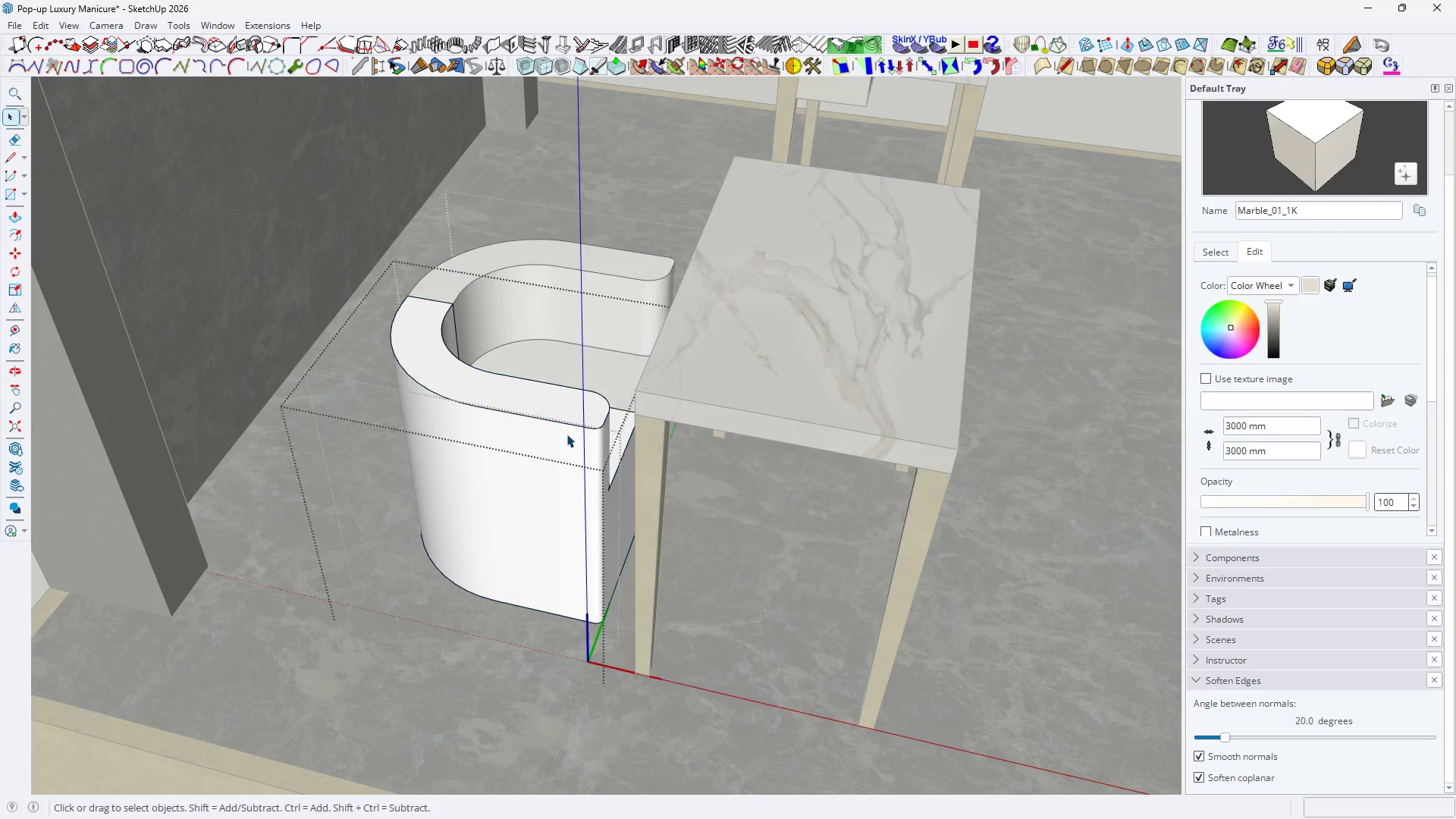 
triple_click([566, 434])
 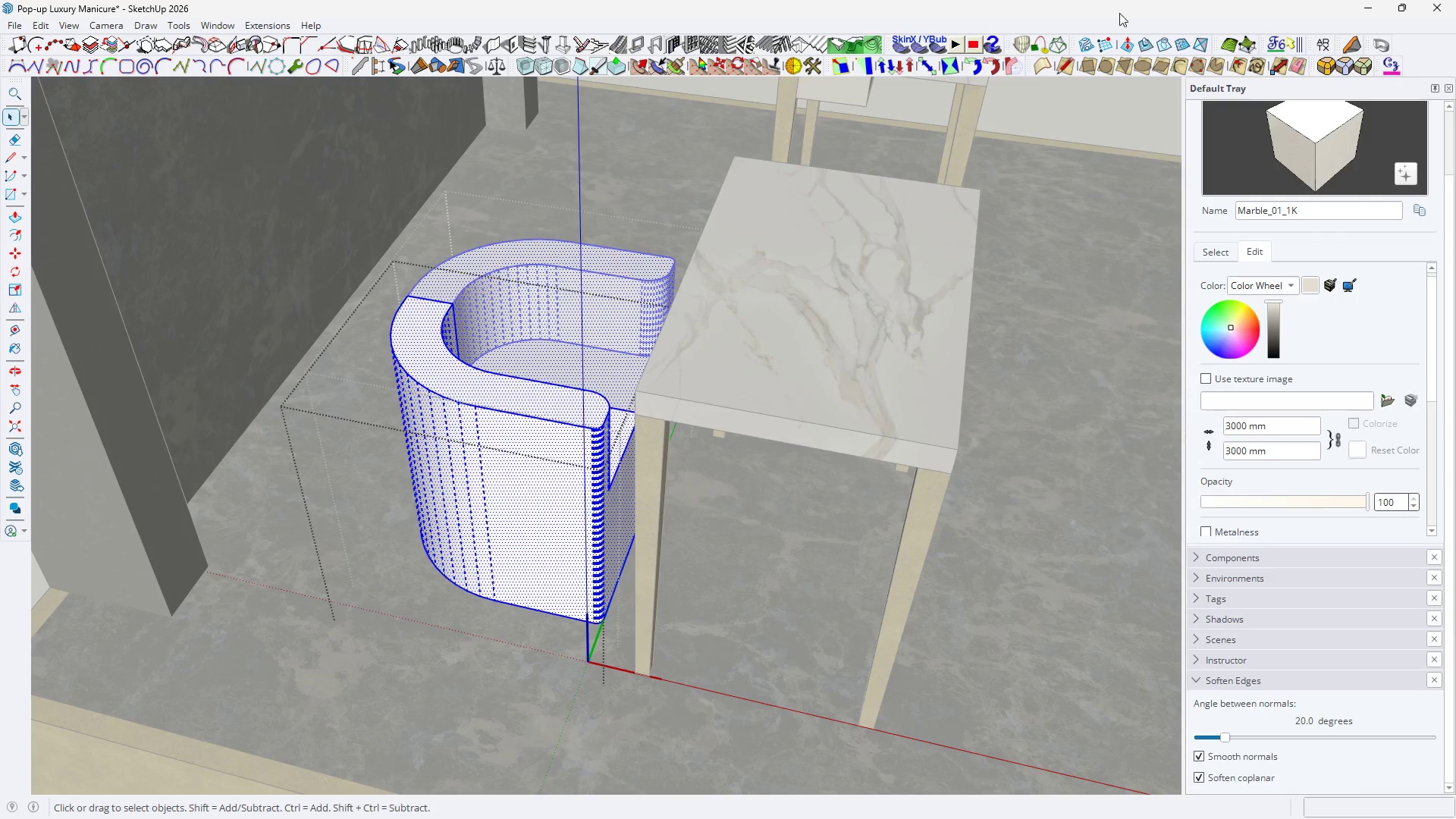 
mouse_move([934, 67])
 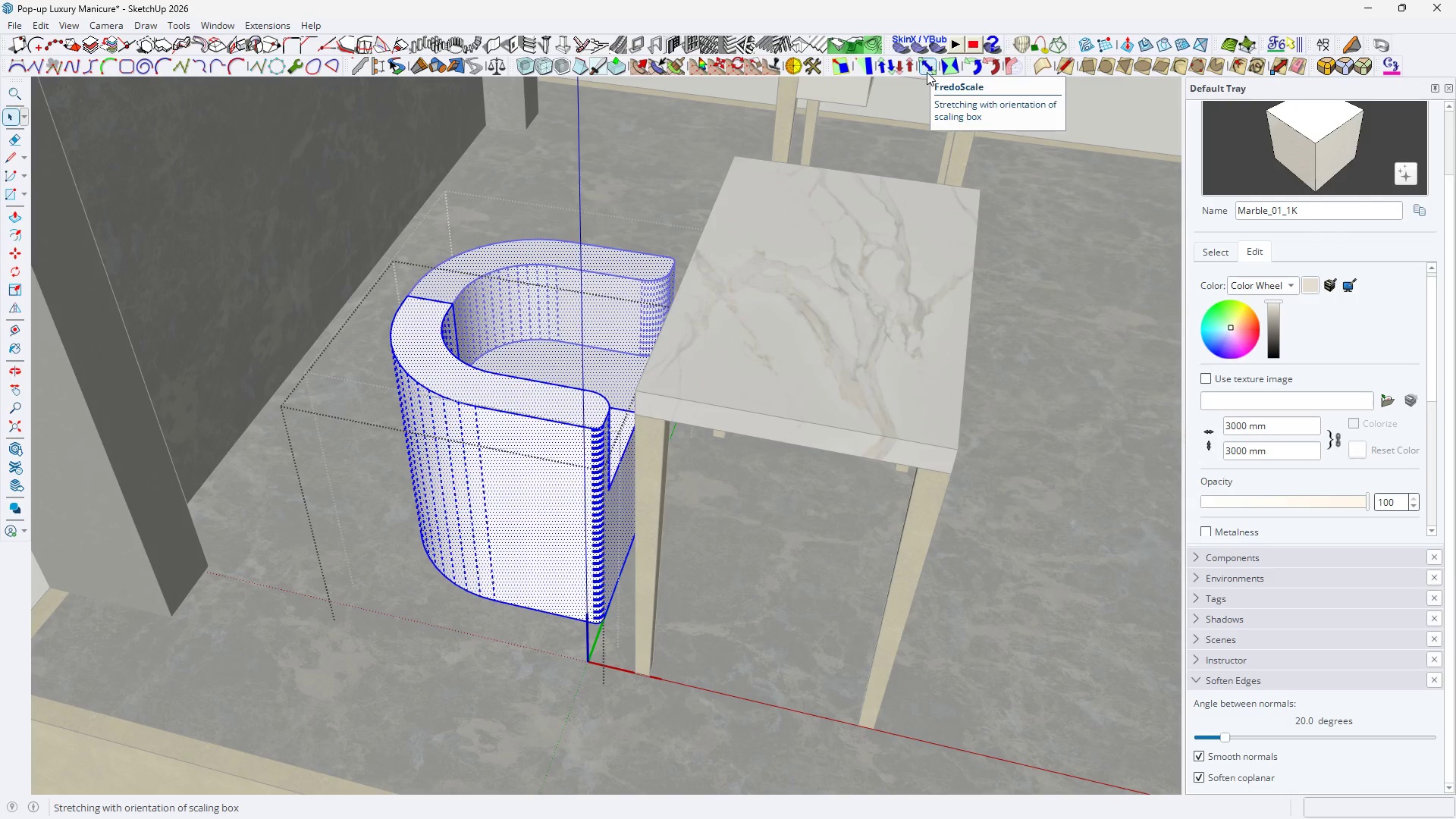 
mouse_move([916, 67])
 